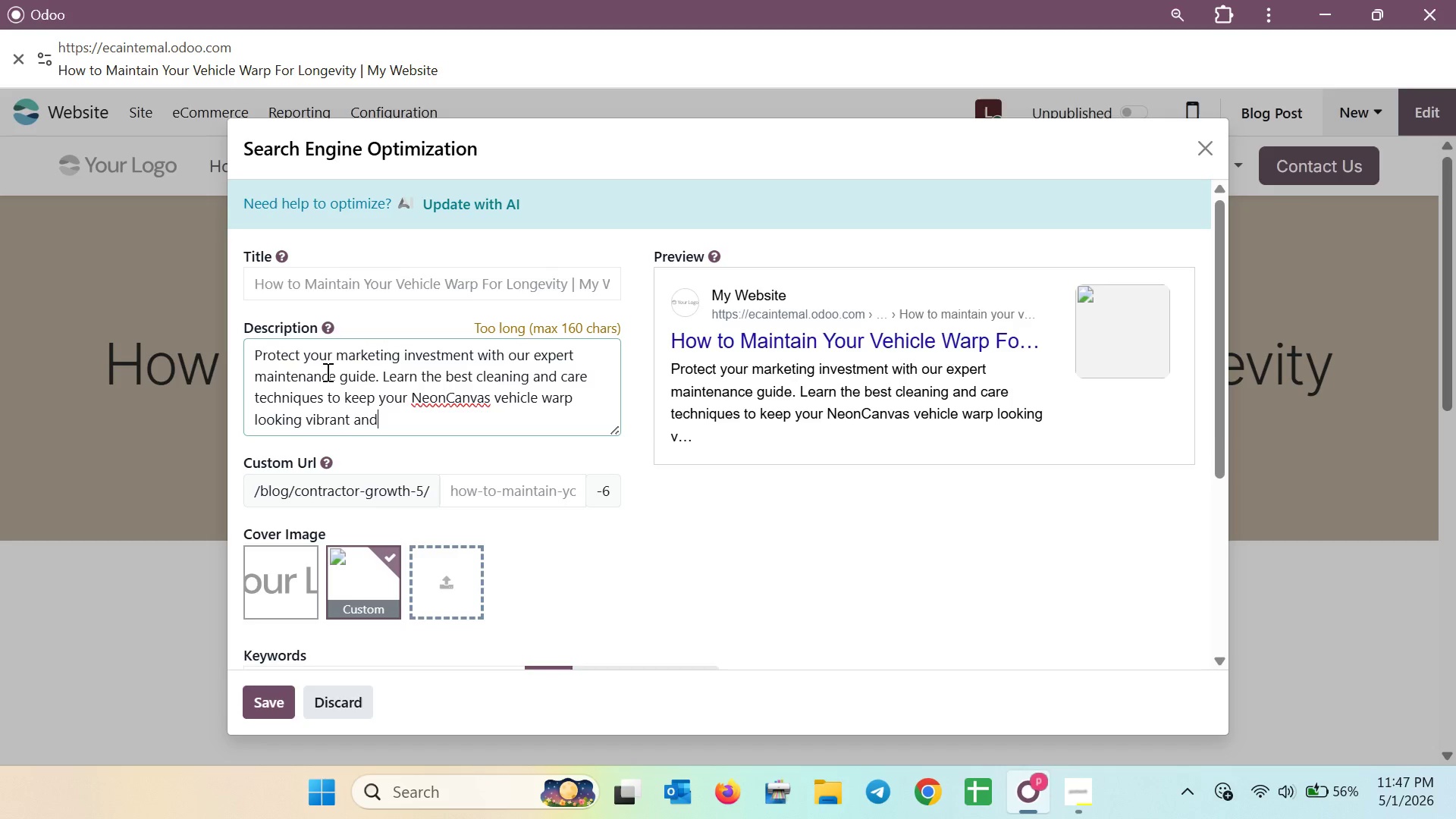 
type(p)
key(Backspace)
type( pro)
 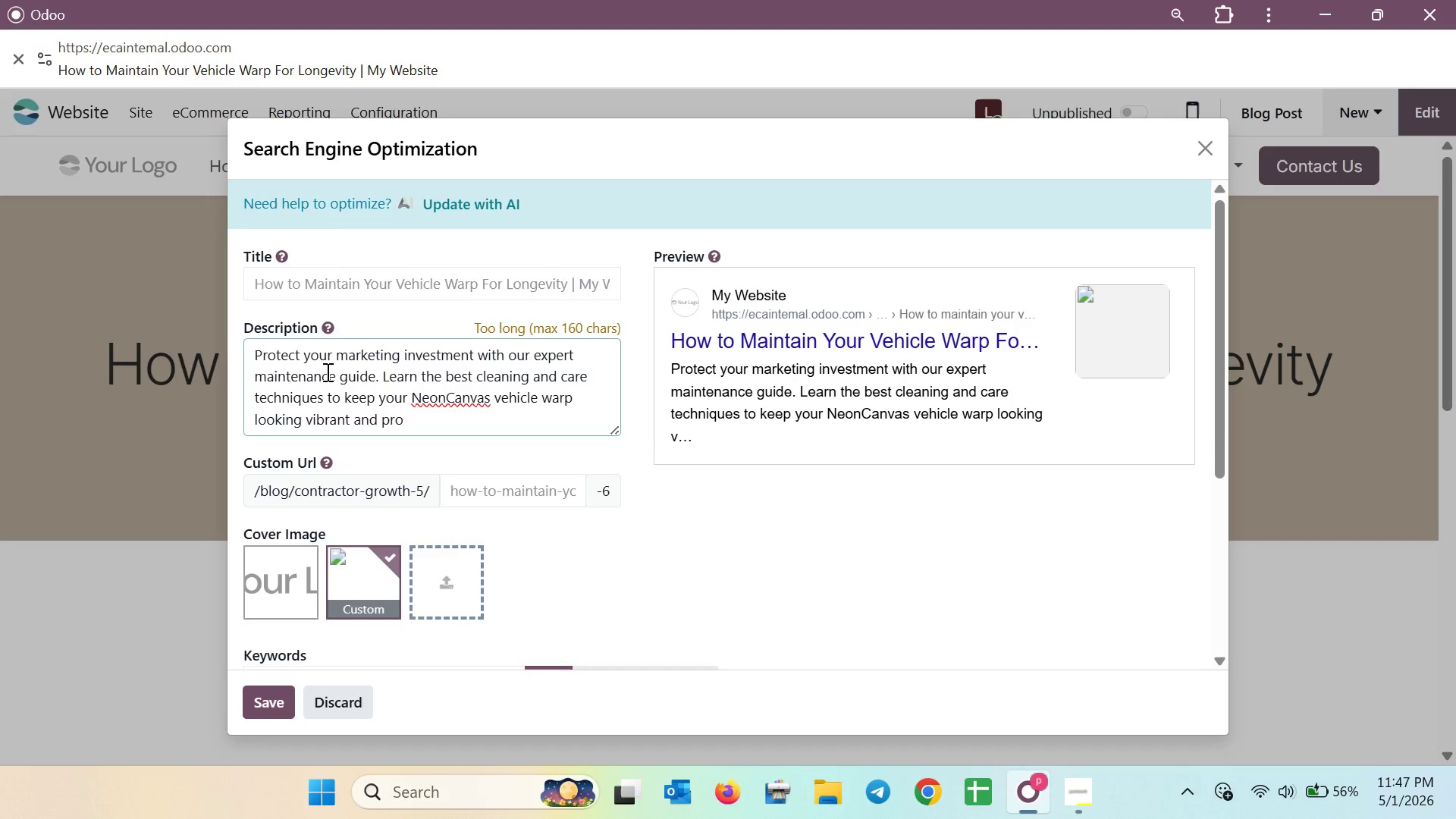 
type(fessional for years.)
 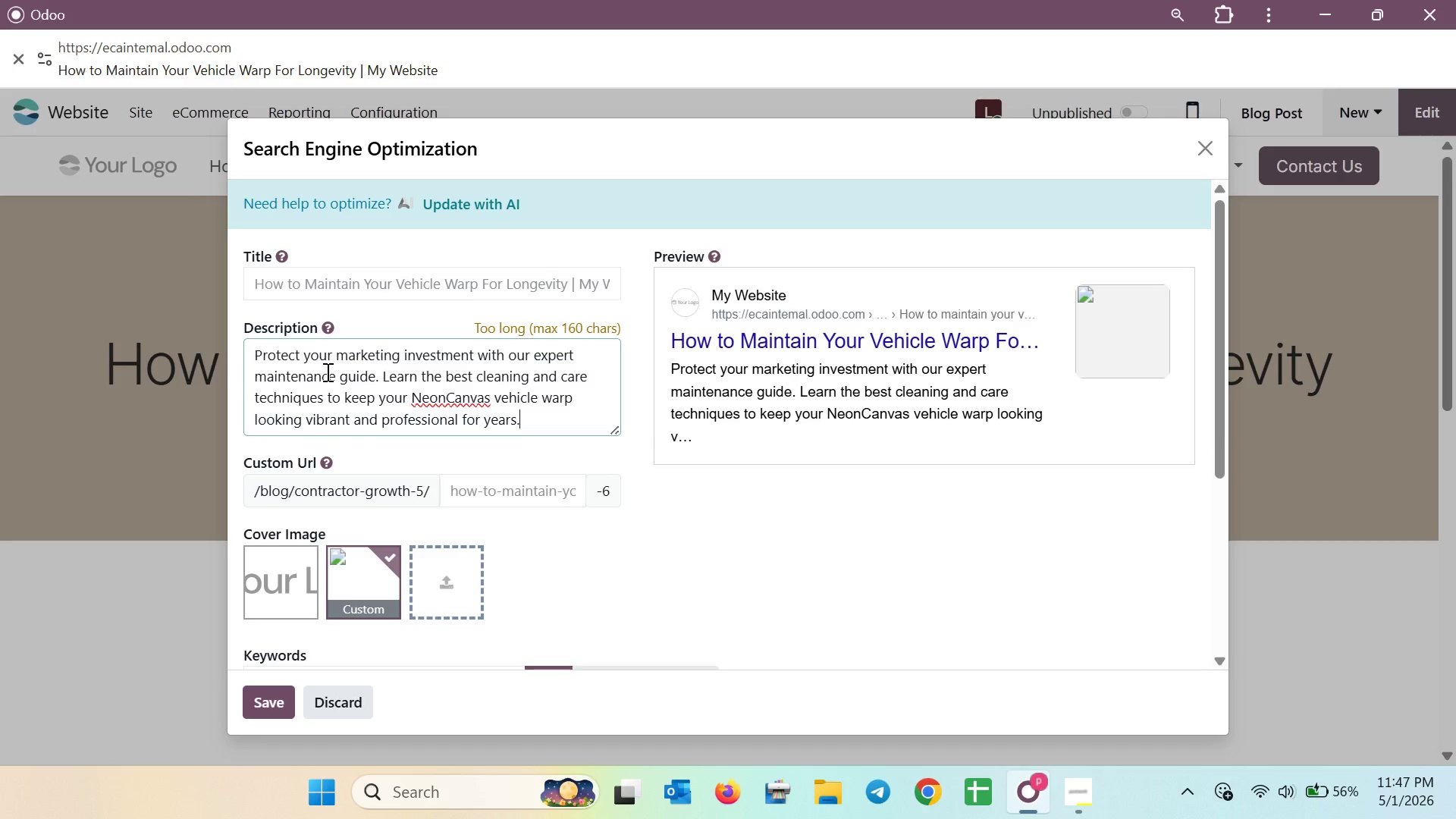 
wait(5.58)
 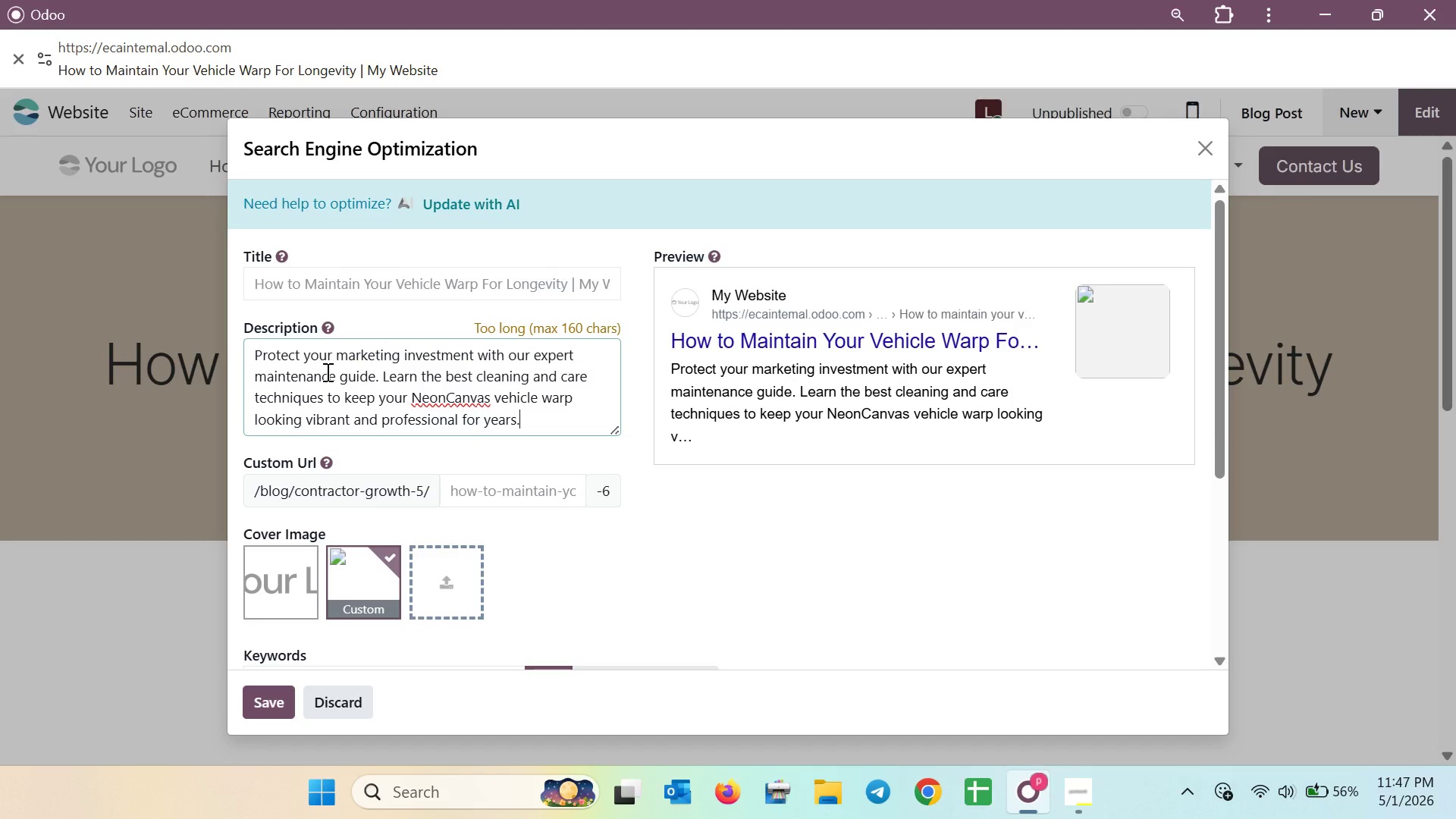 
scroll: coordinate [418, 397], scroll_direction: down, amount: 2.0
 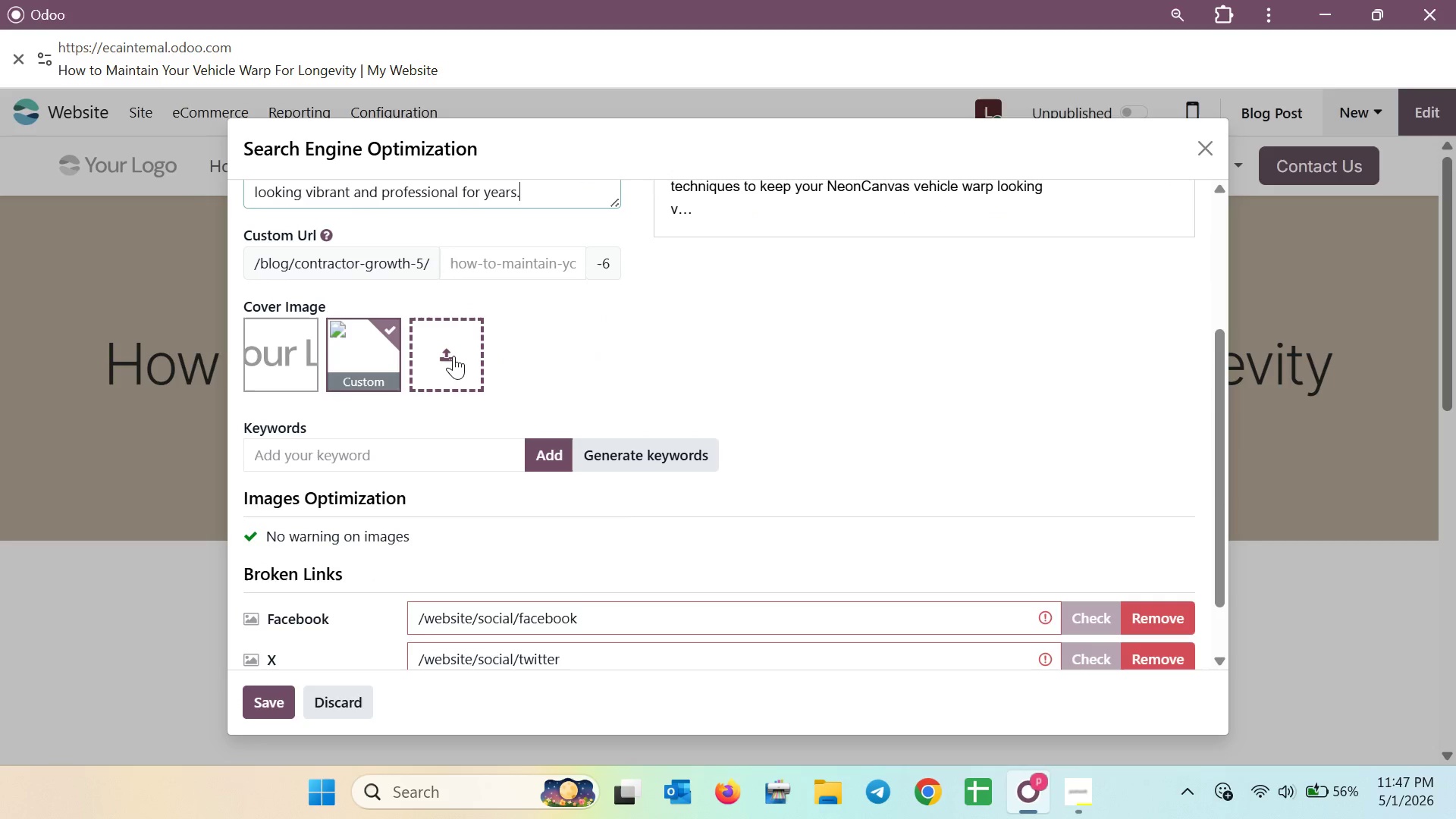 
left_click([453, 354])
 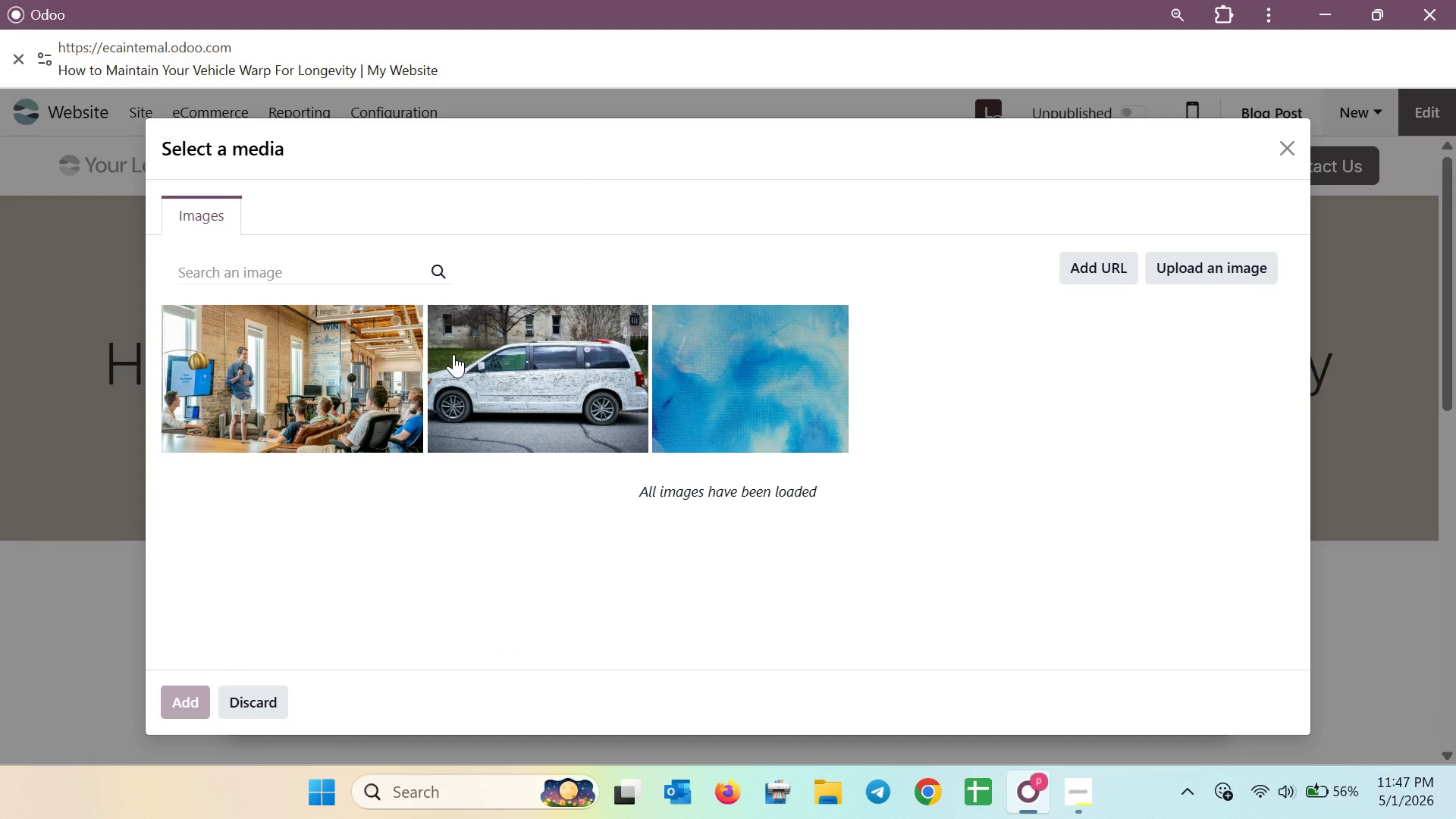 
wait(8.8)
 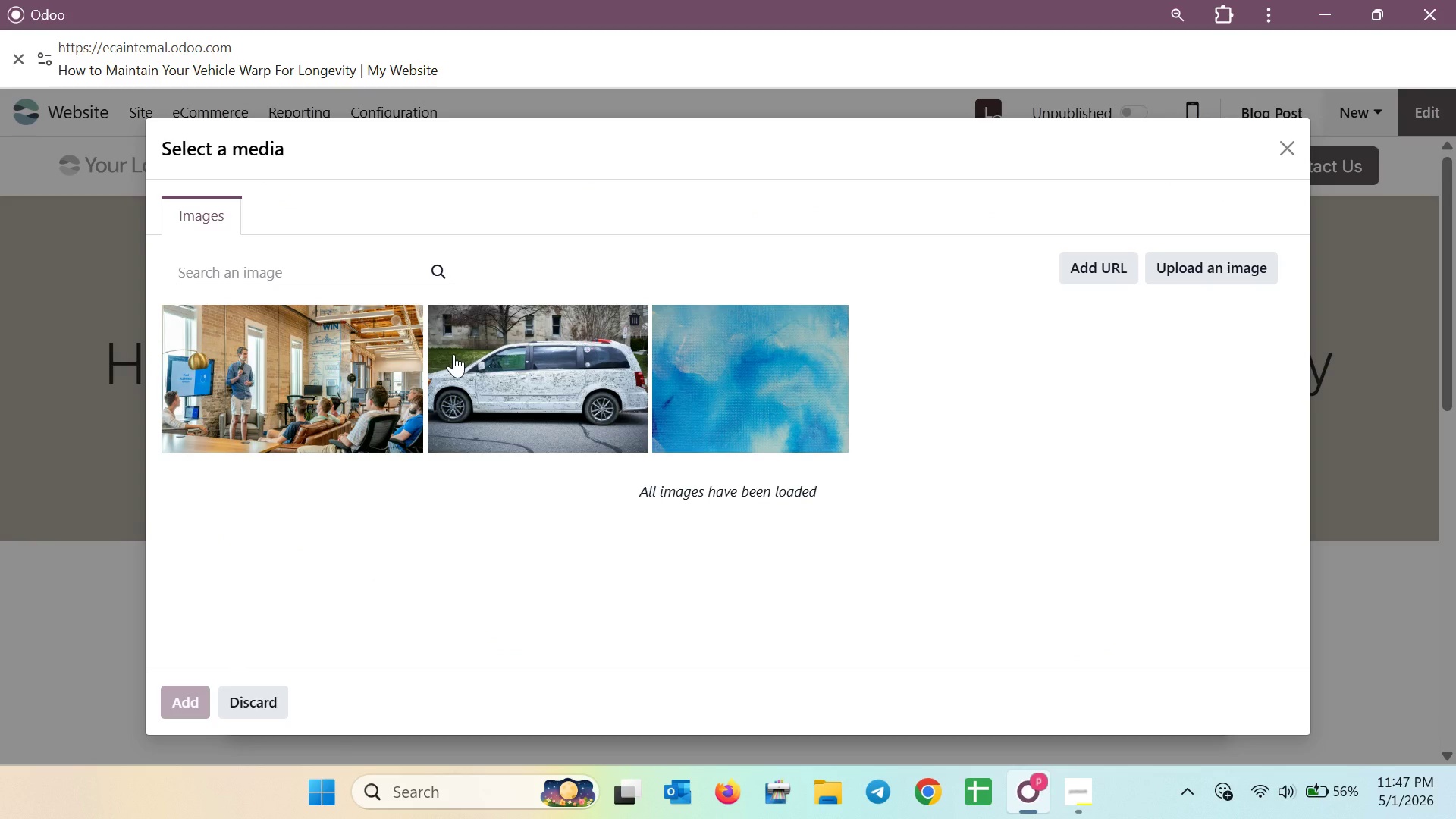 
left_click([562, 359])
 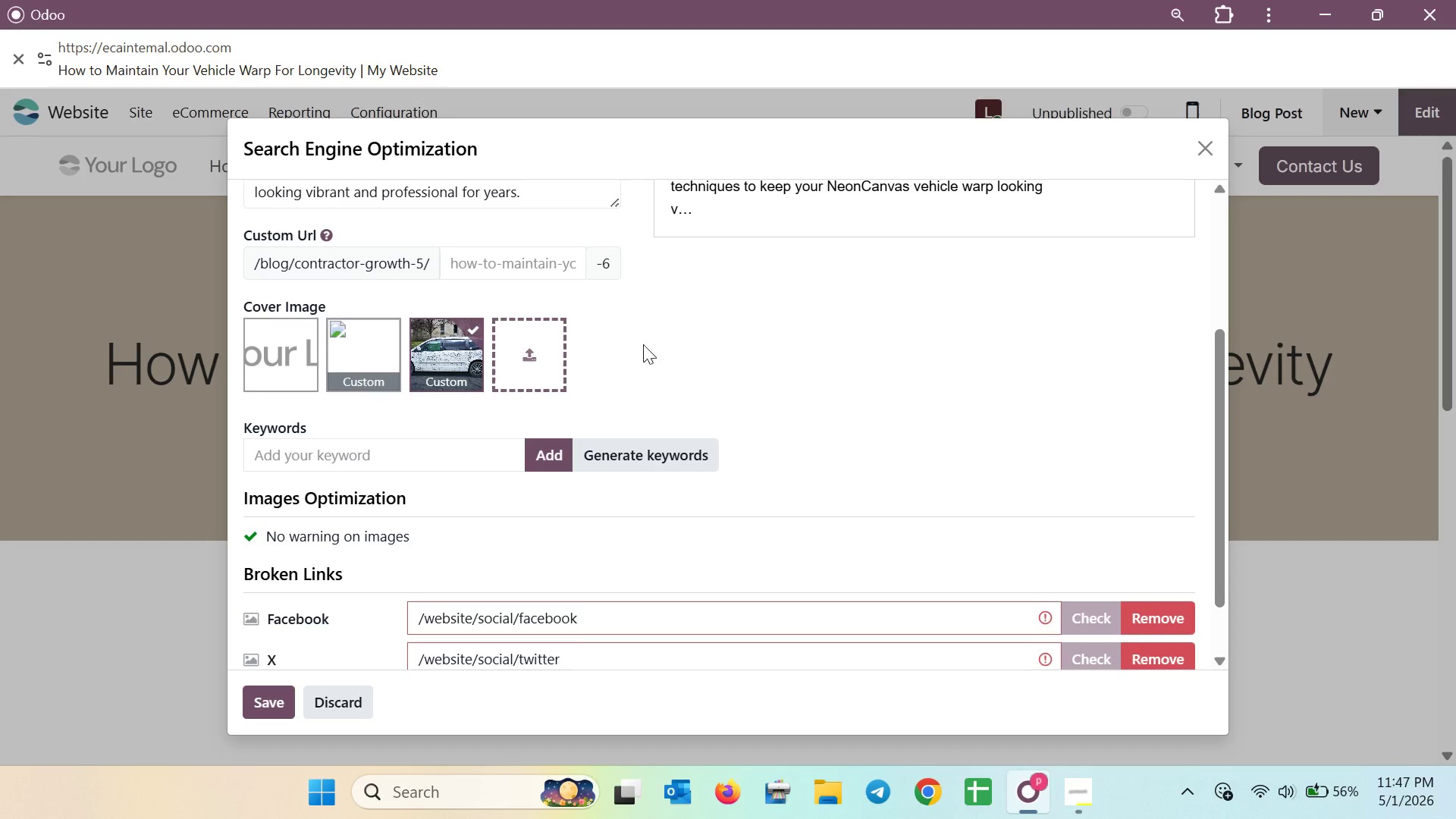 
scroll: coordinate [754, 340], scroll_direction: up, amount: 3.0
 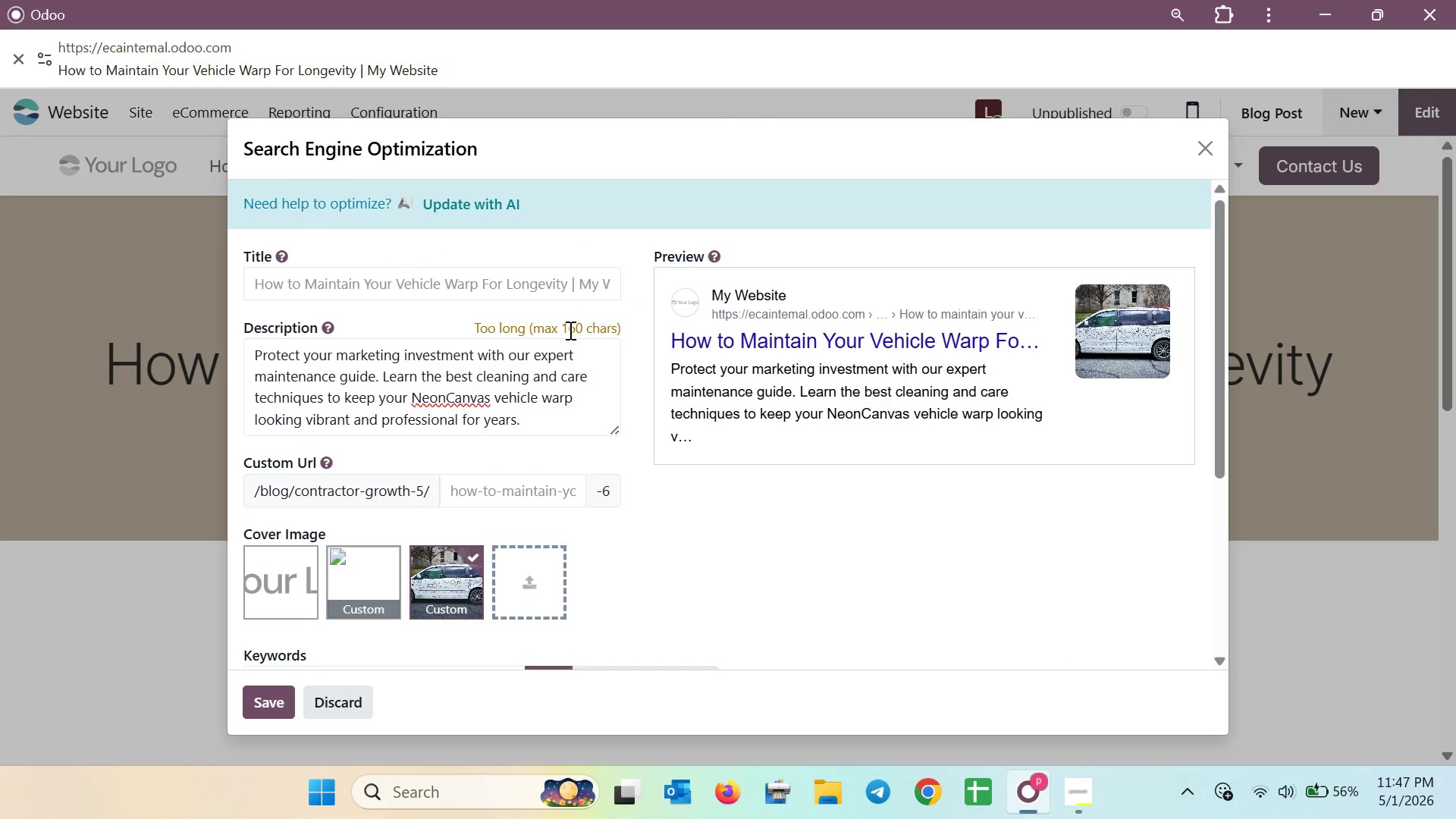 
scroll: coordinate [557, 353], scroll_direction: down, amount: 2.0
 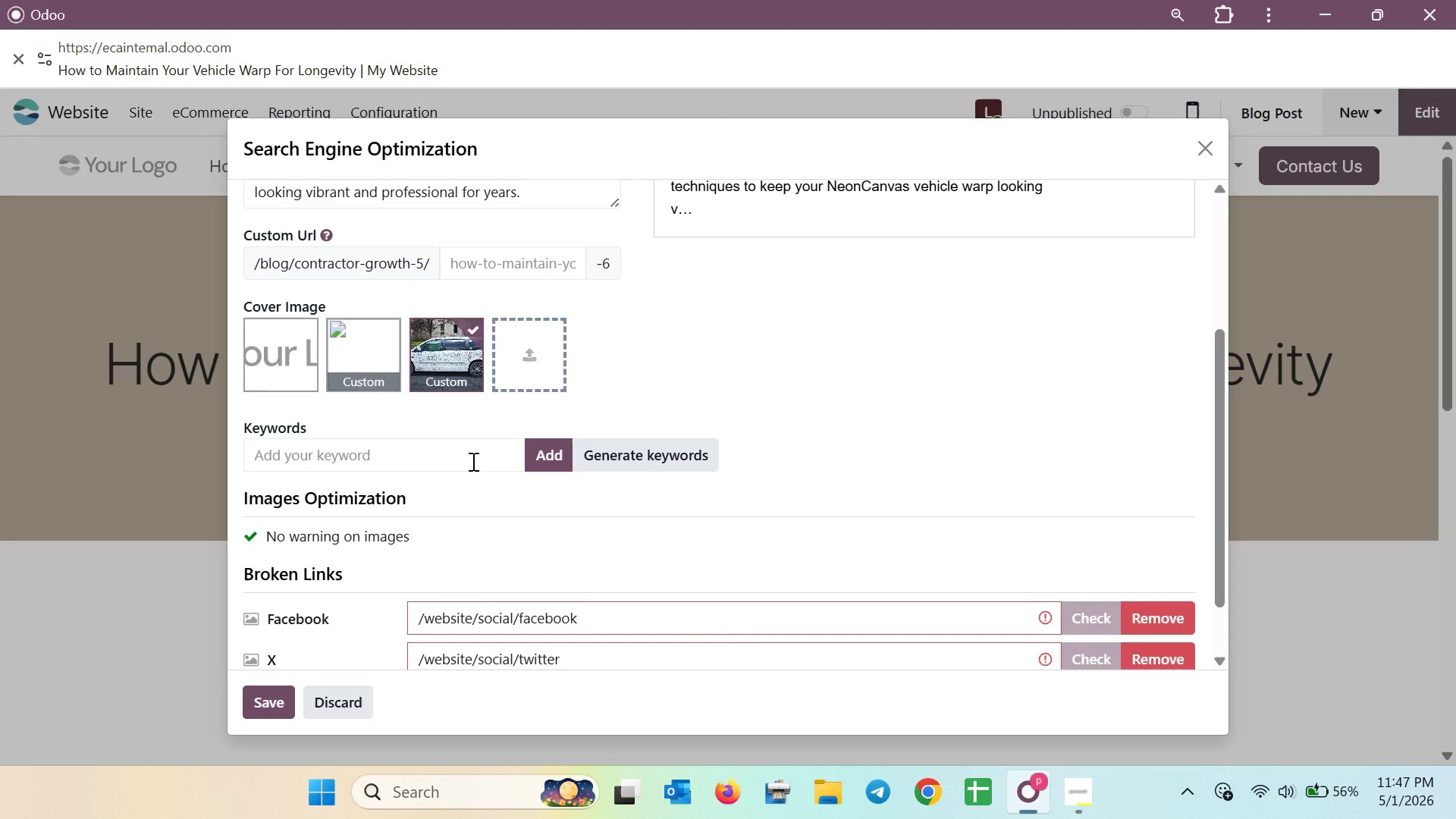 
left_click([472, 461])
 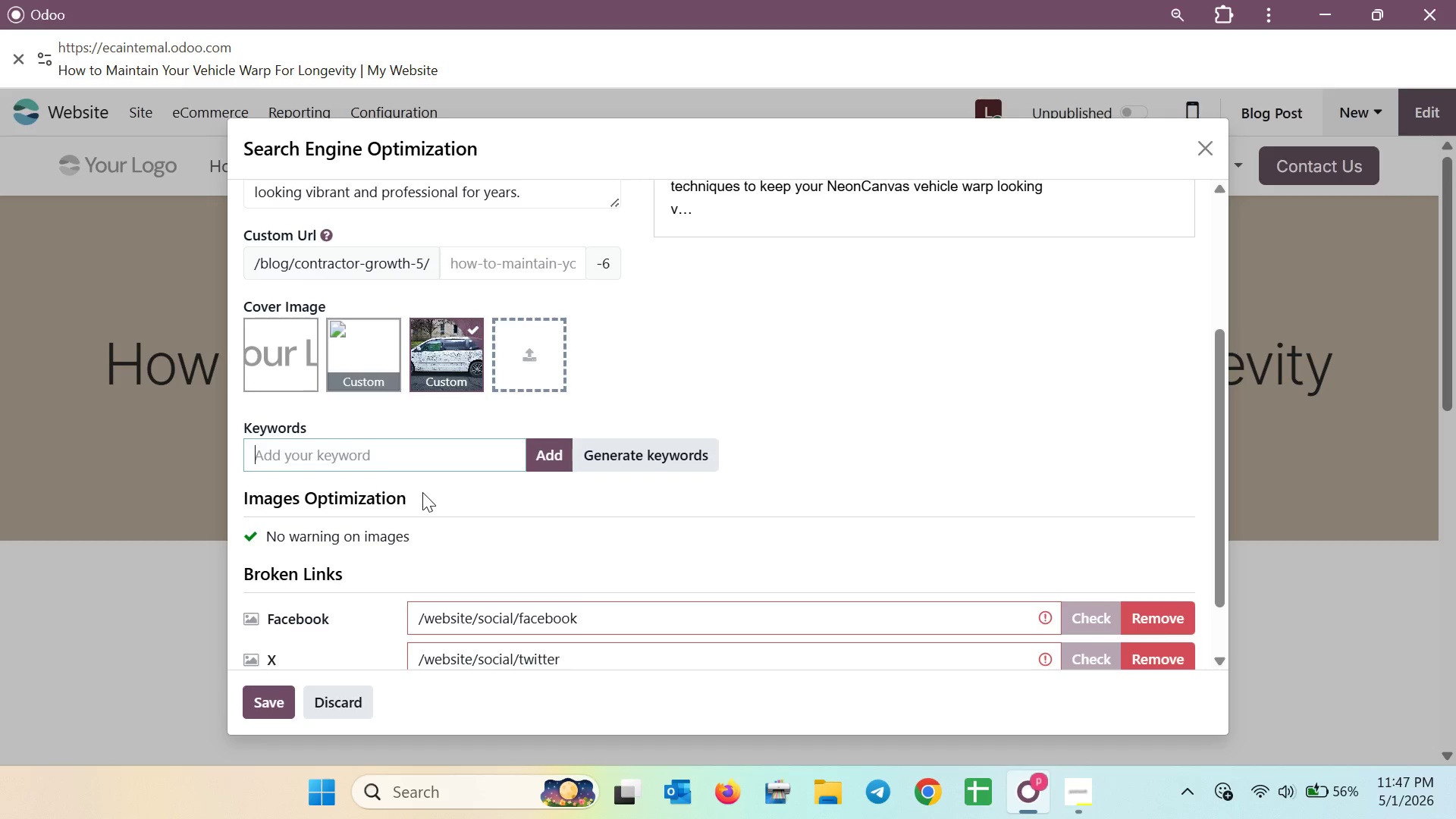 
wait(6.28)
 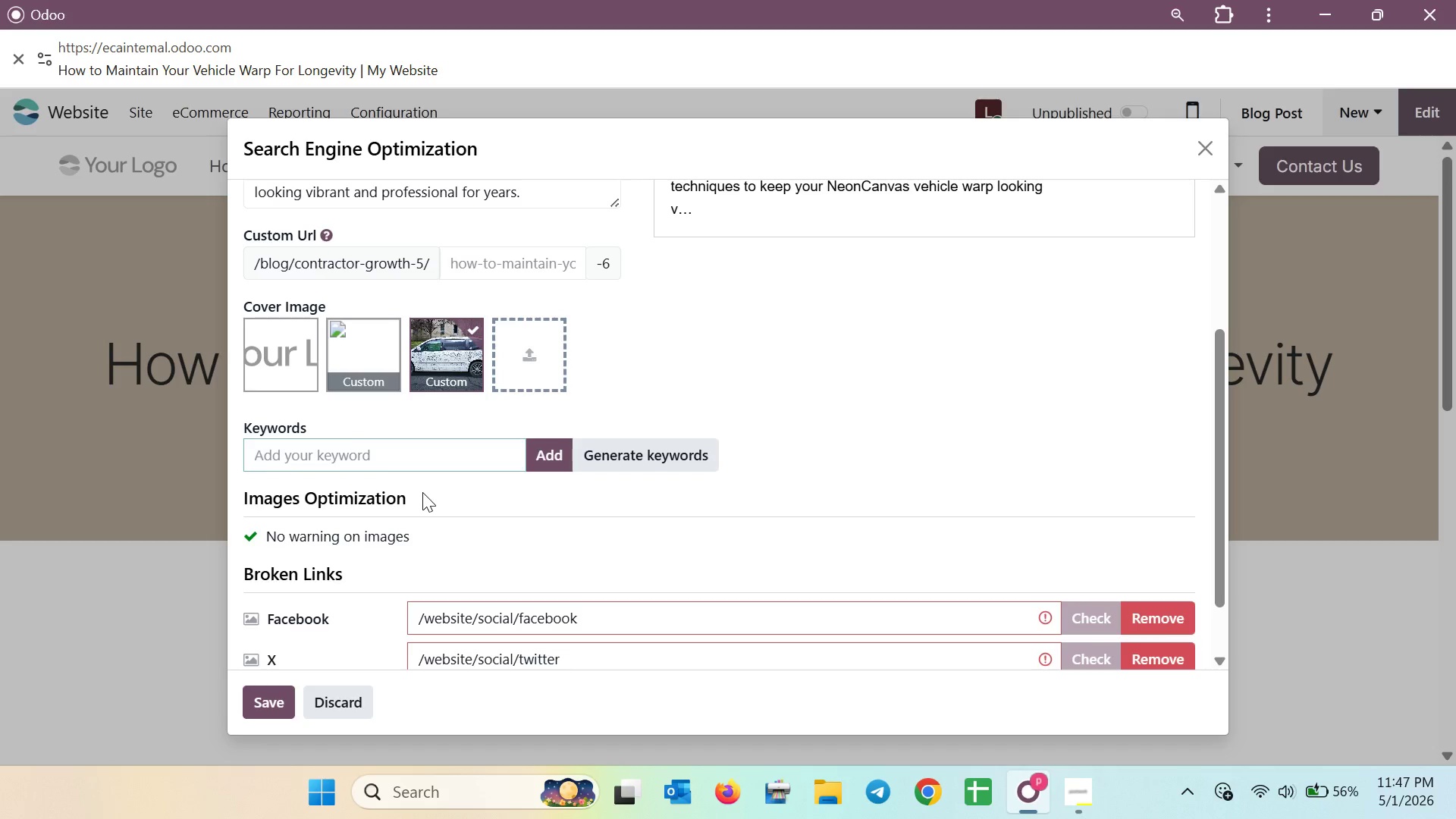 
type(Material )
 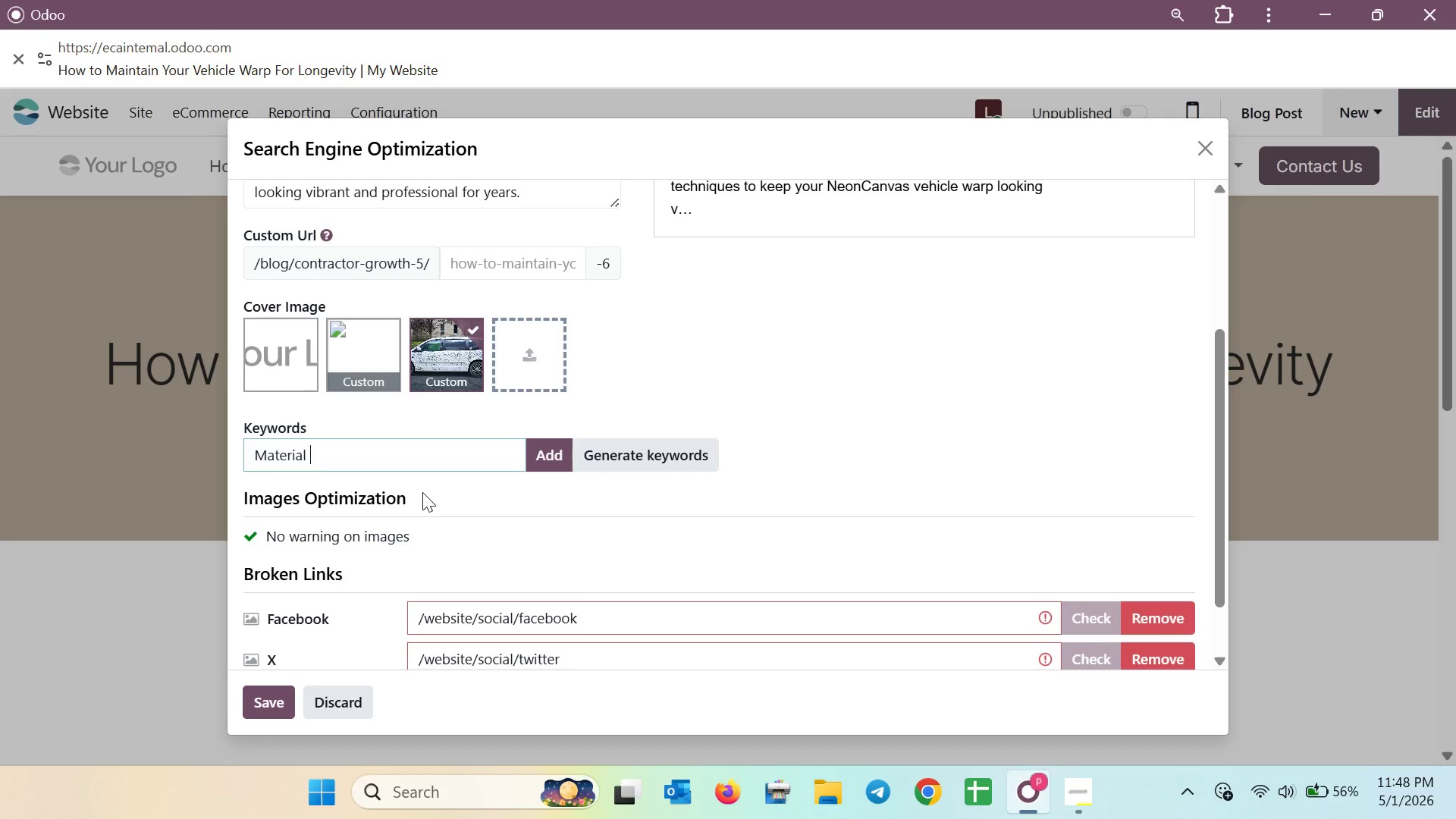 
type(Care)
 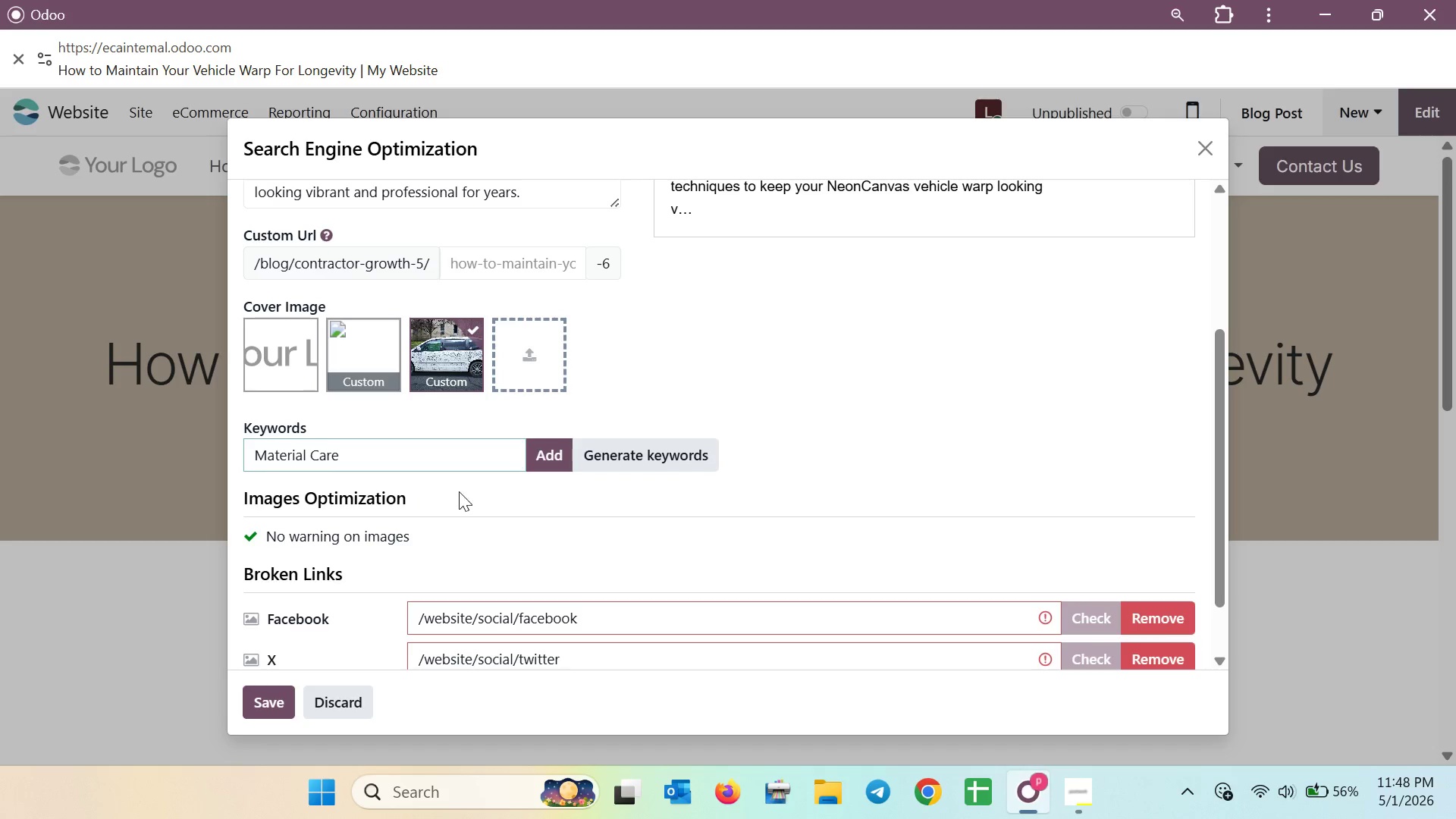 
left_click([546, 463])
 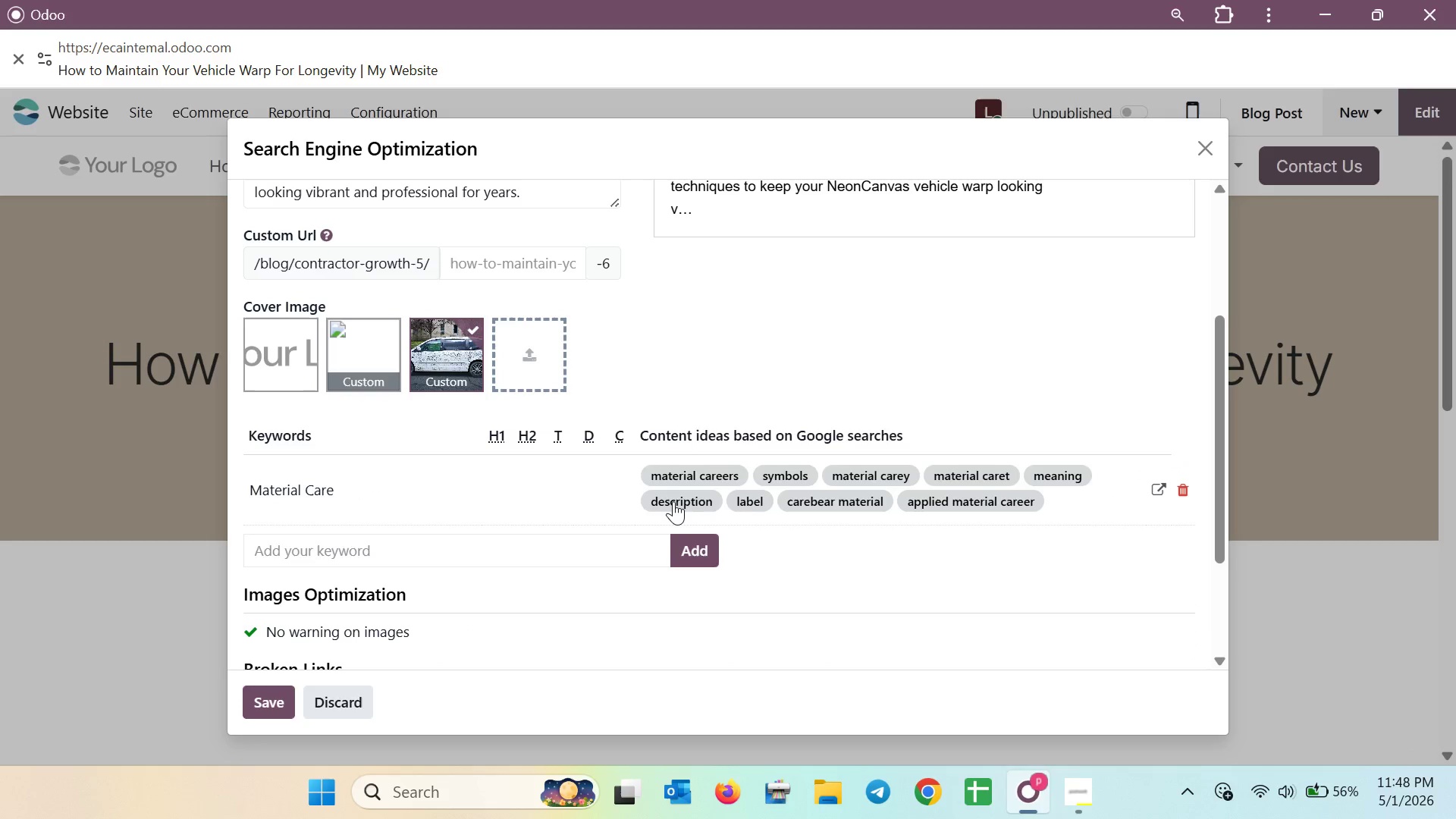 
left_click([626, 542])
 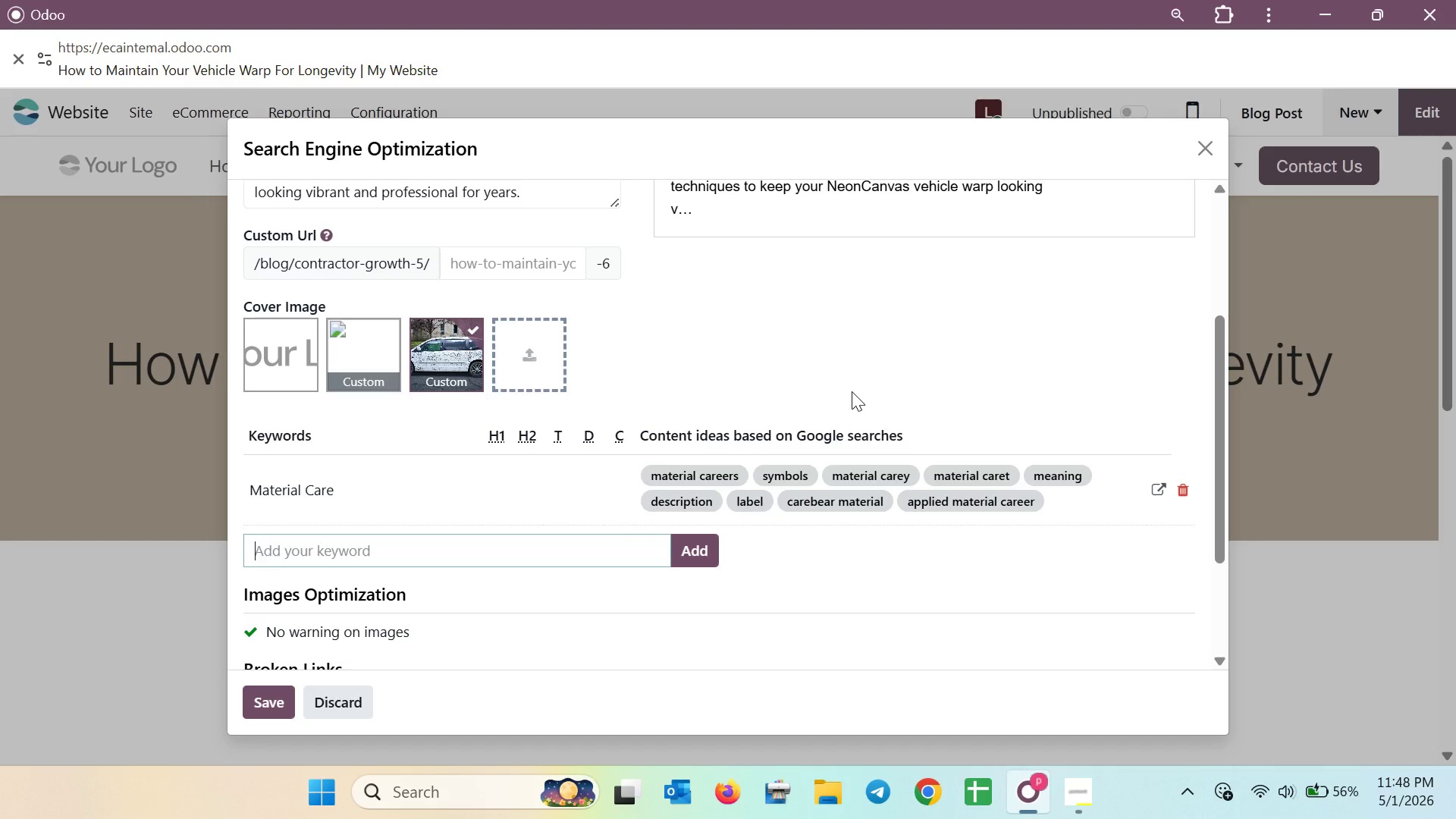 
wait(10.45)
 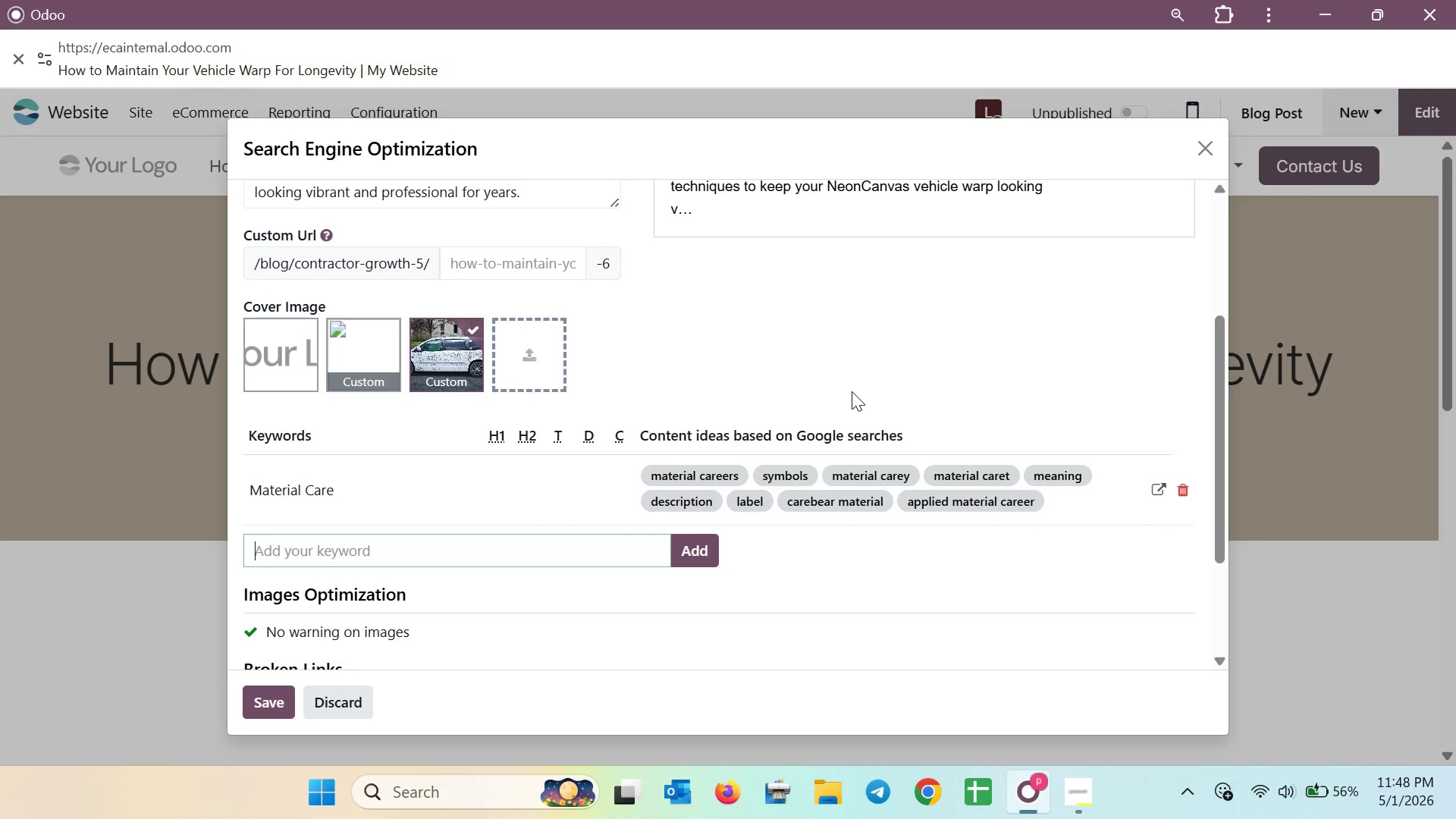 
scroll: coordinate [795, 371], scroll_direction: up, amount: 3.0
 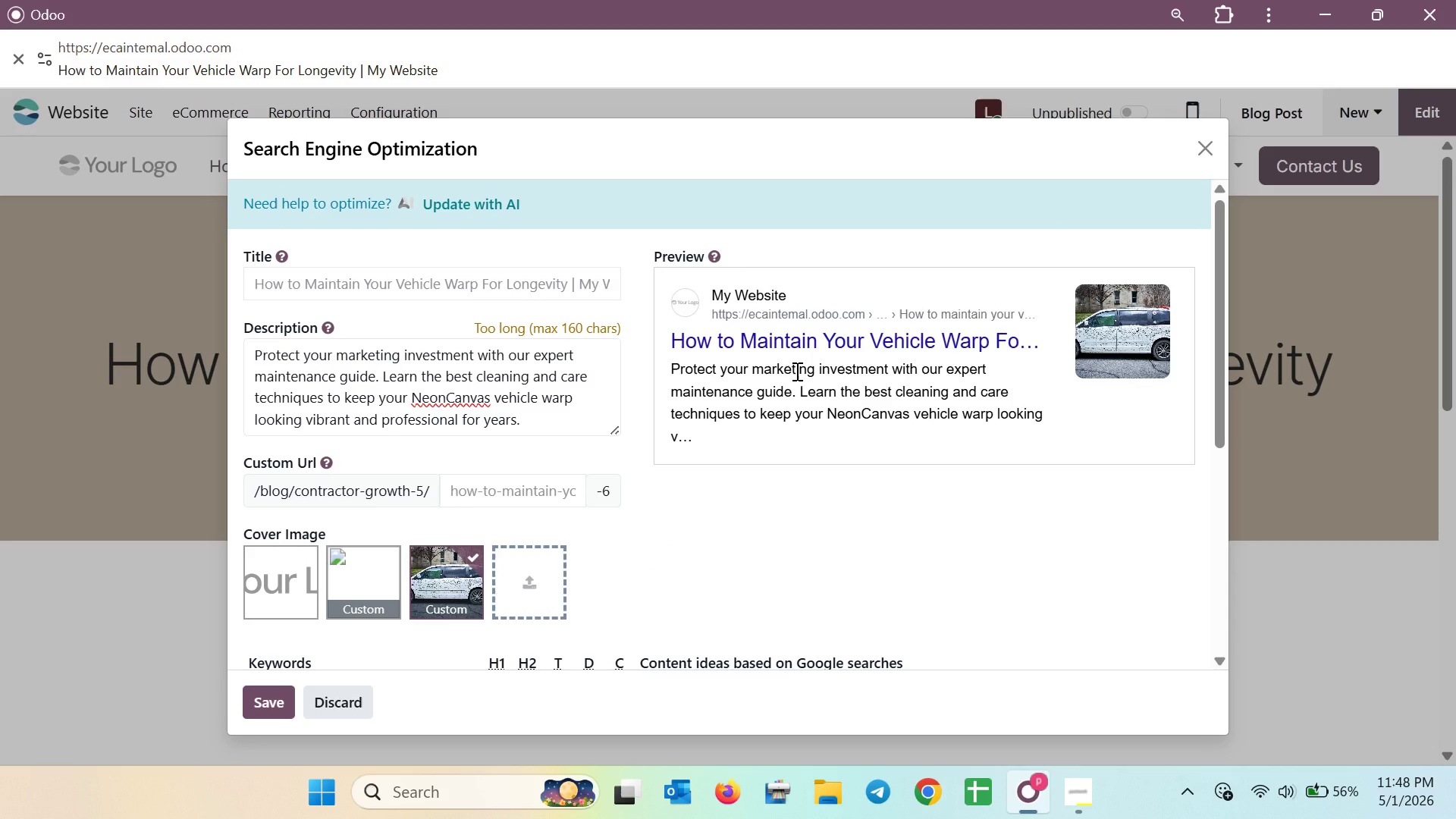 
scroll: coordinate [795, 371], scroll_direction: down, amount: 3.0
 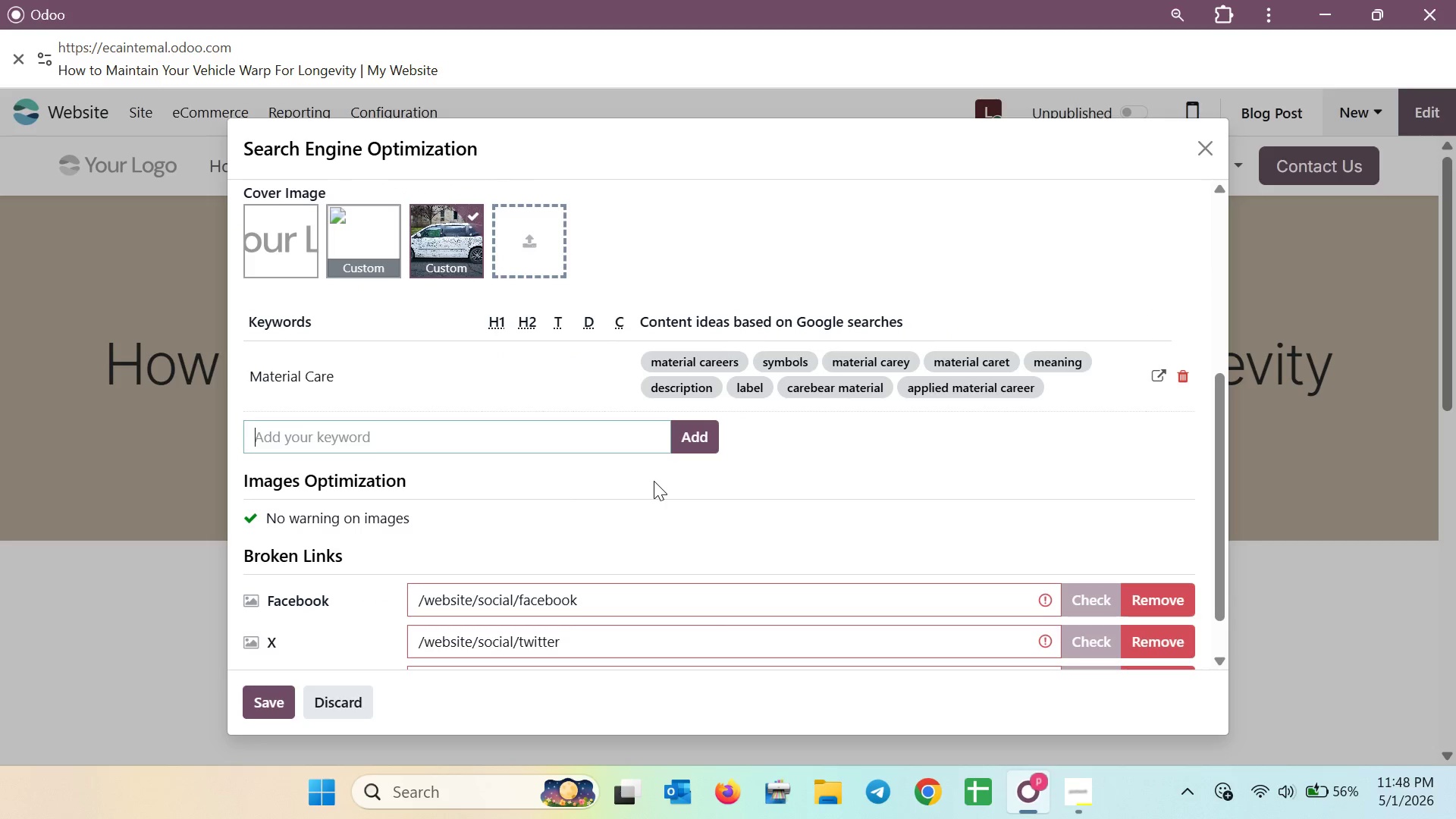 
type(Vehicle)
 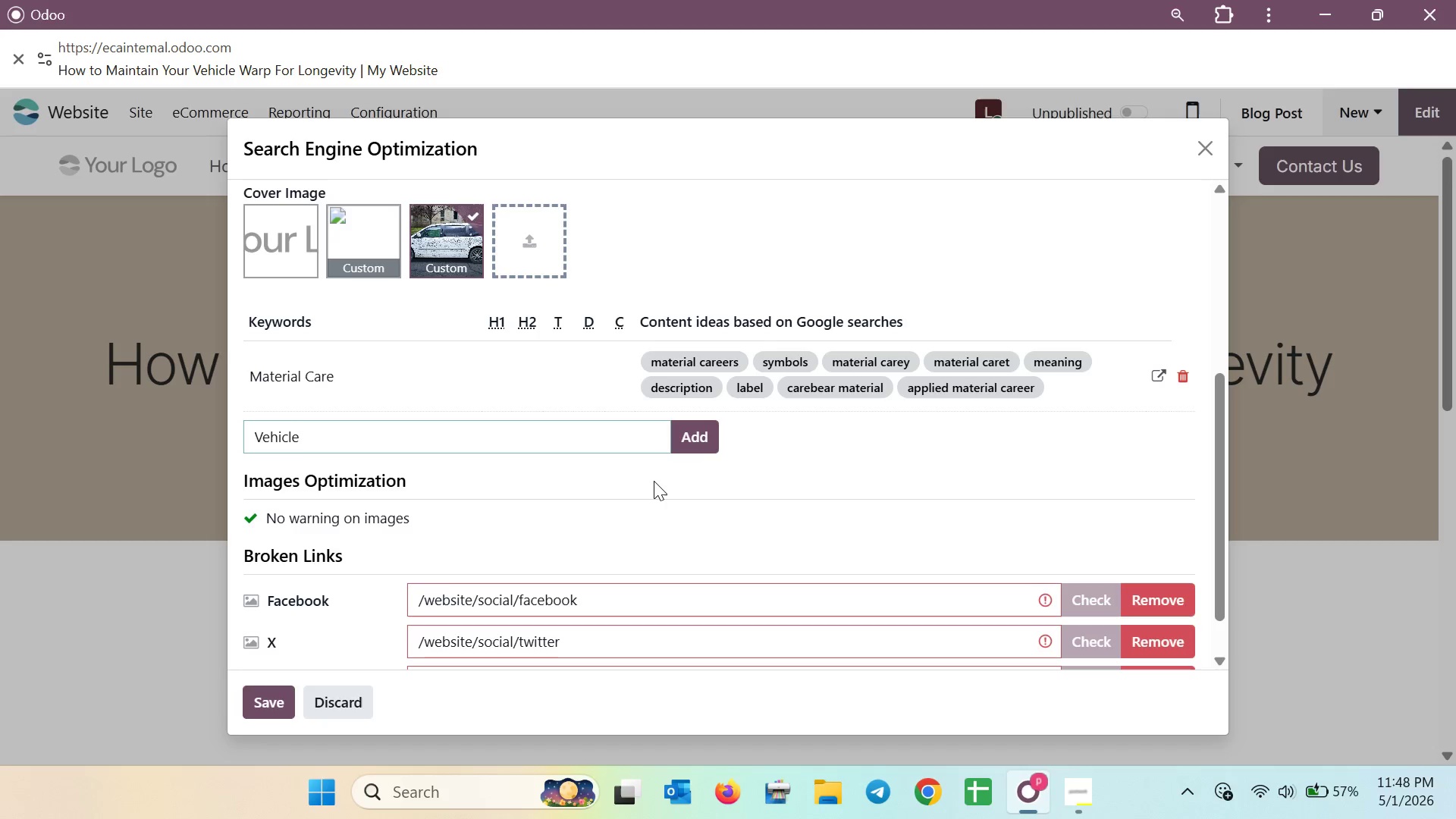 
type( Warp )
 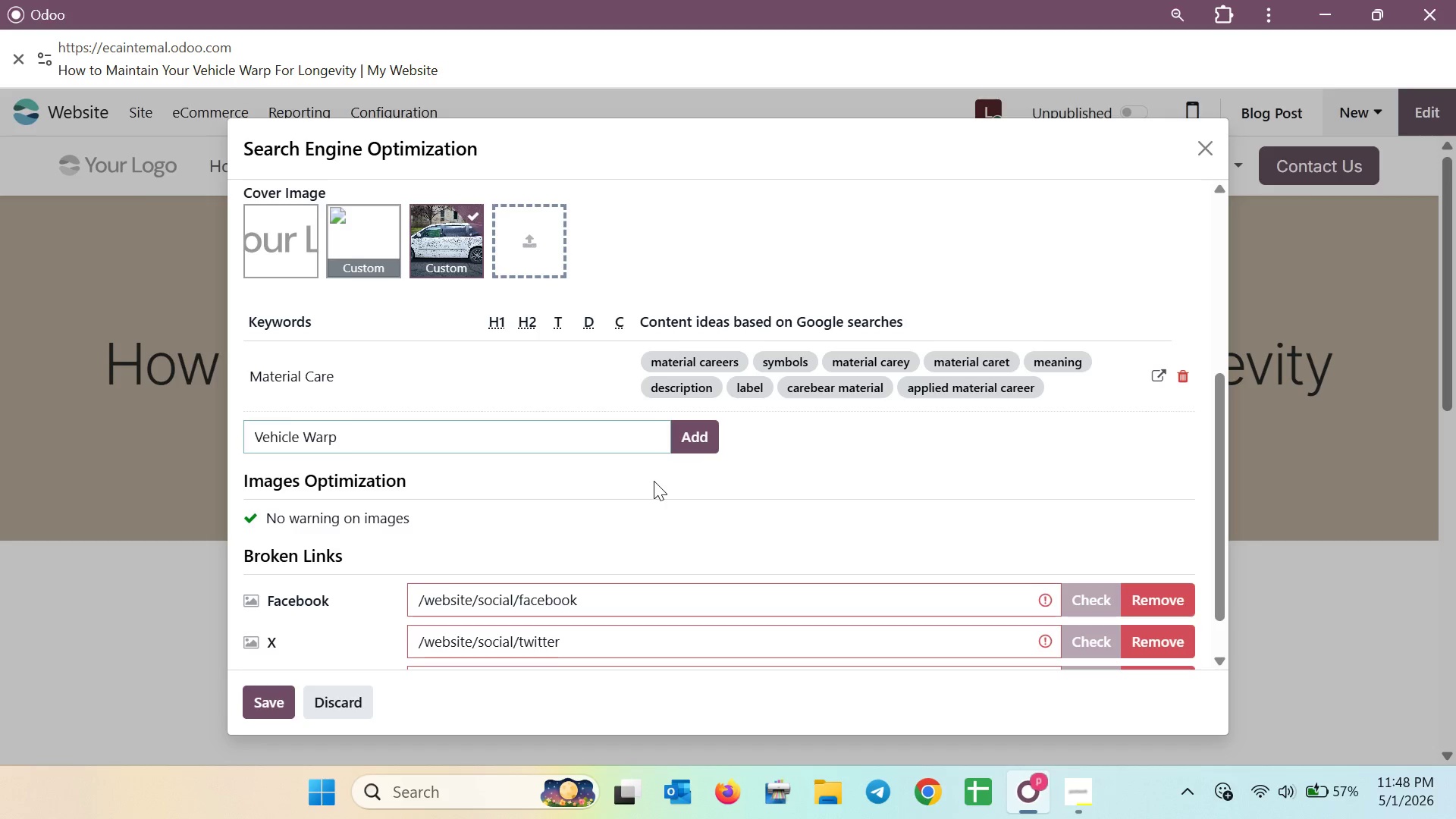 
key(Shift+M)
 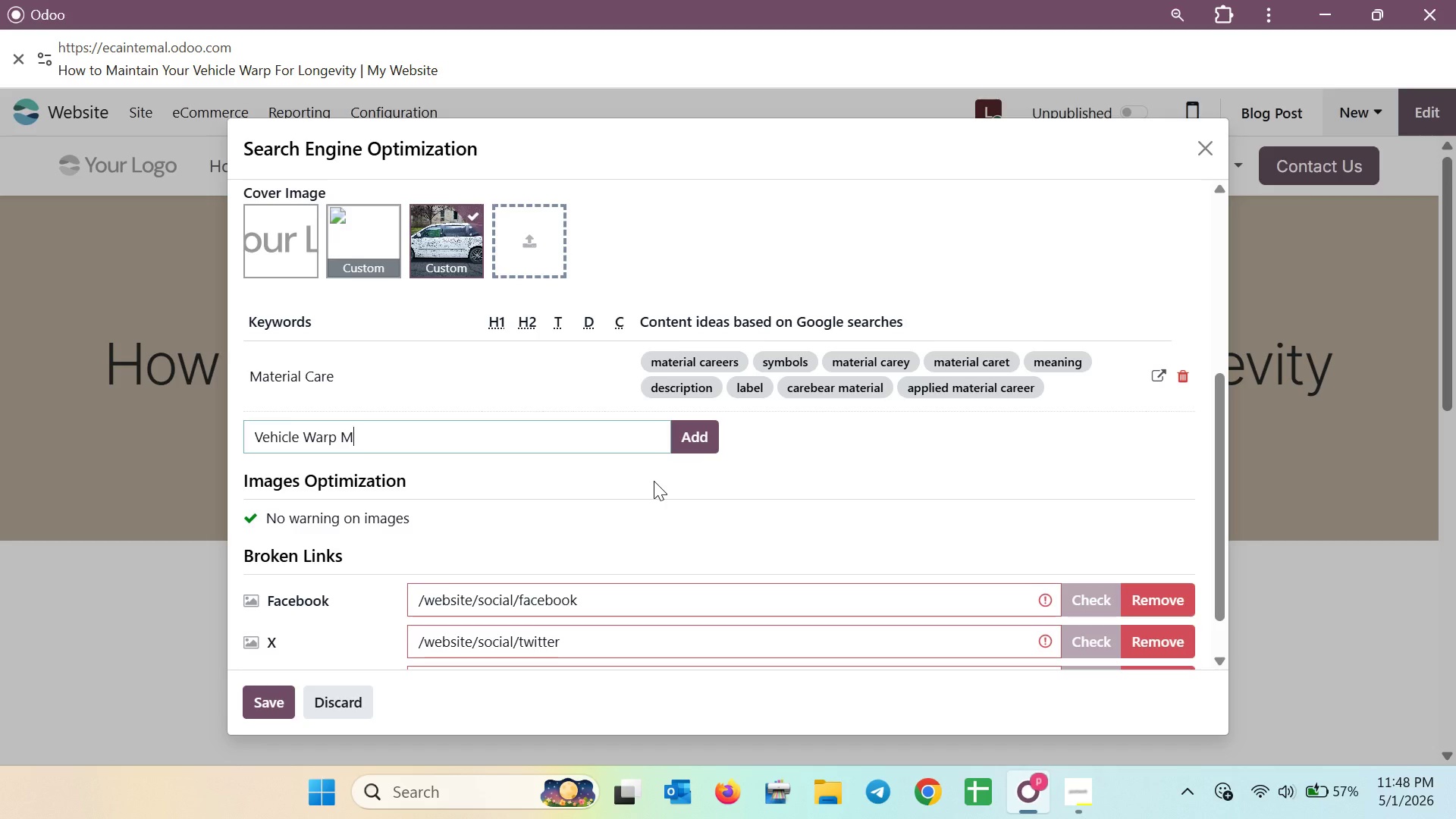 
type(ainte)
 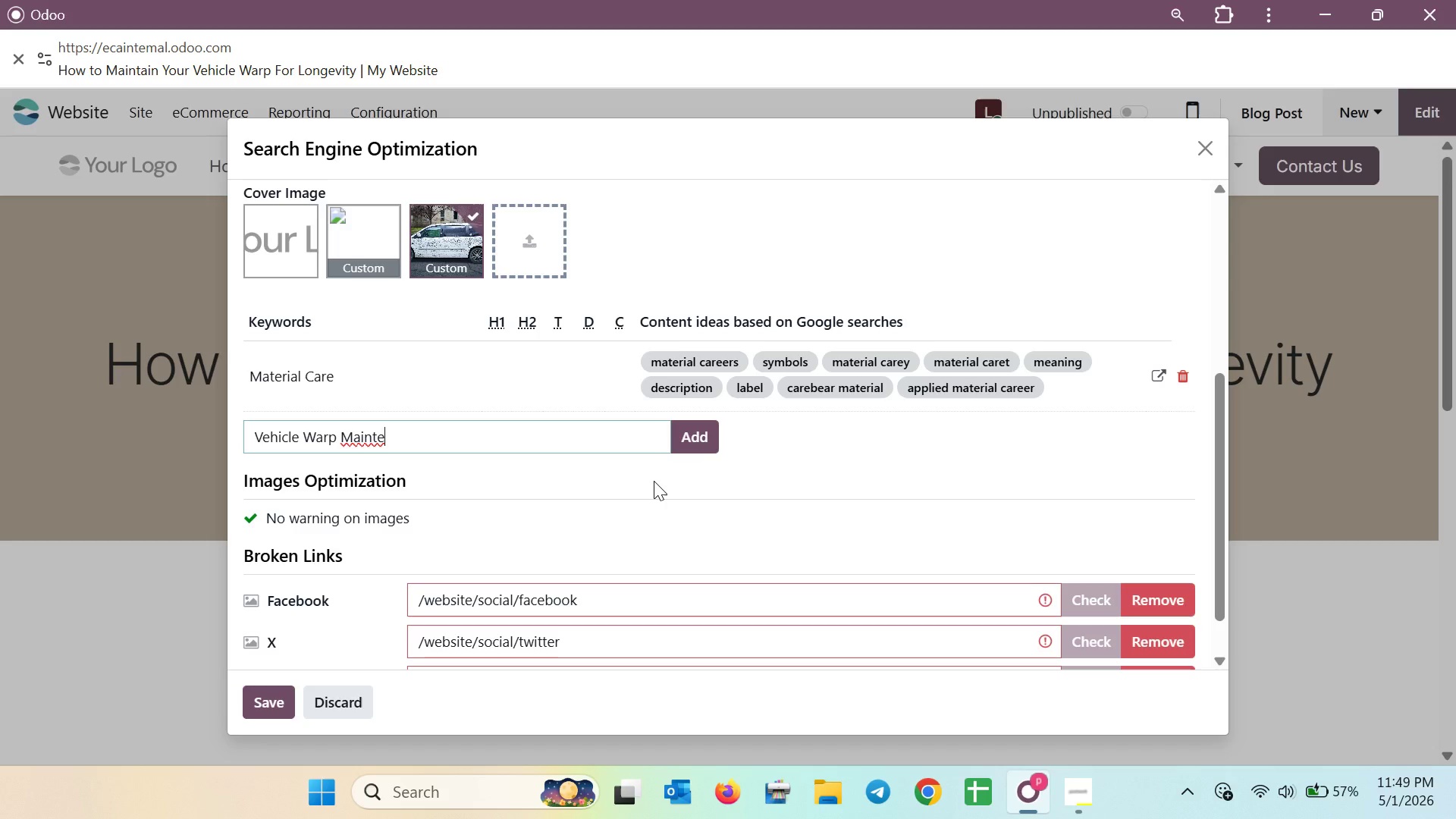 
type(nance )
 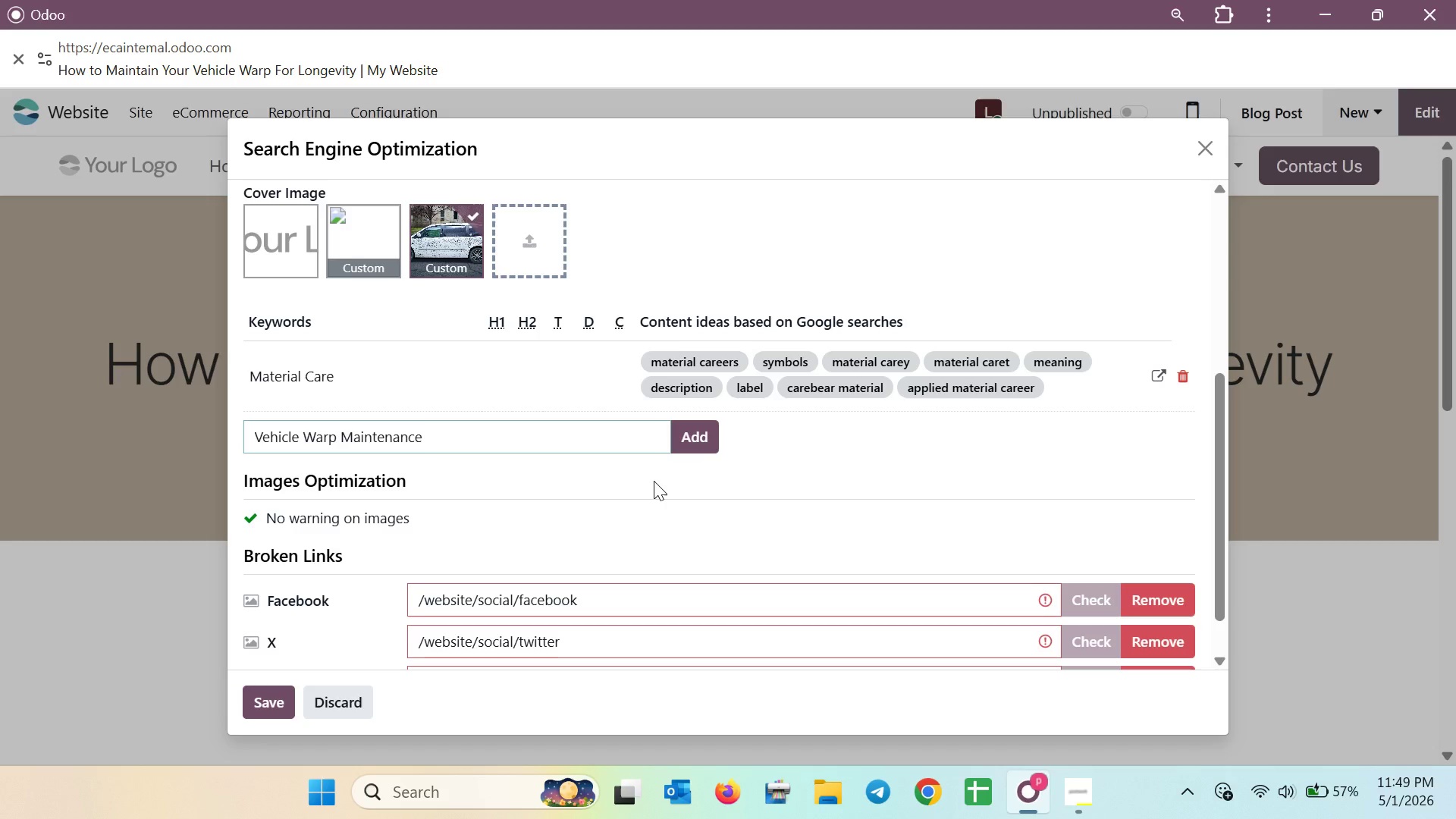 
left_click([702, 425])
 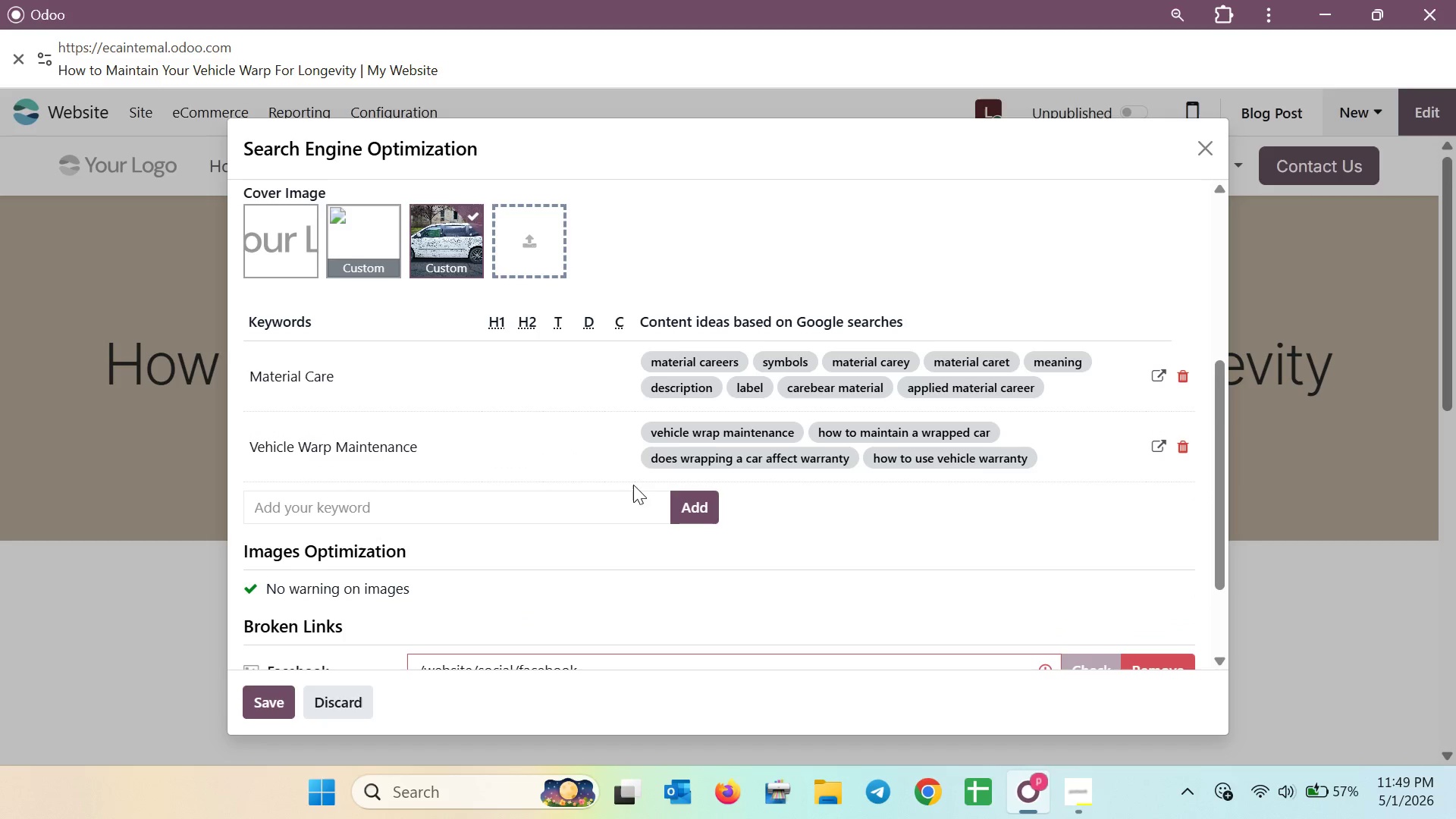 
left_click([623, 494])
 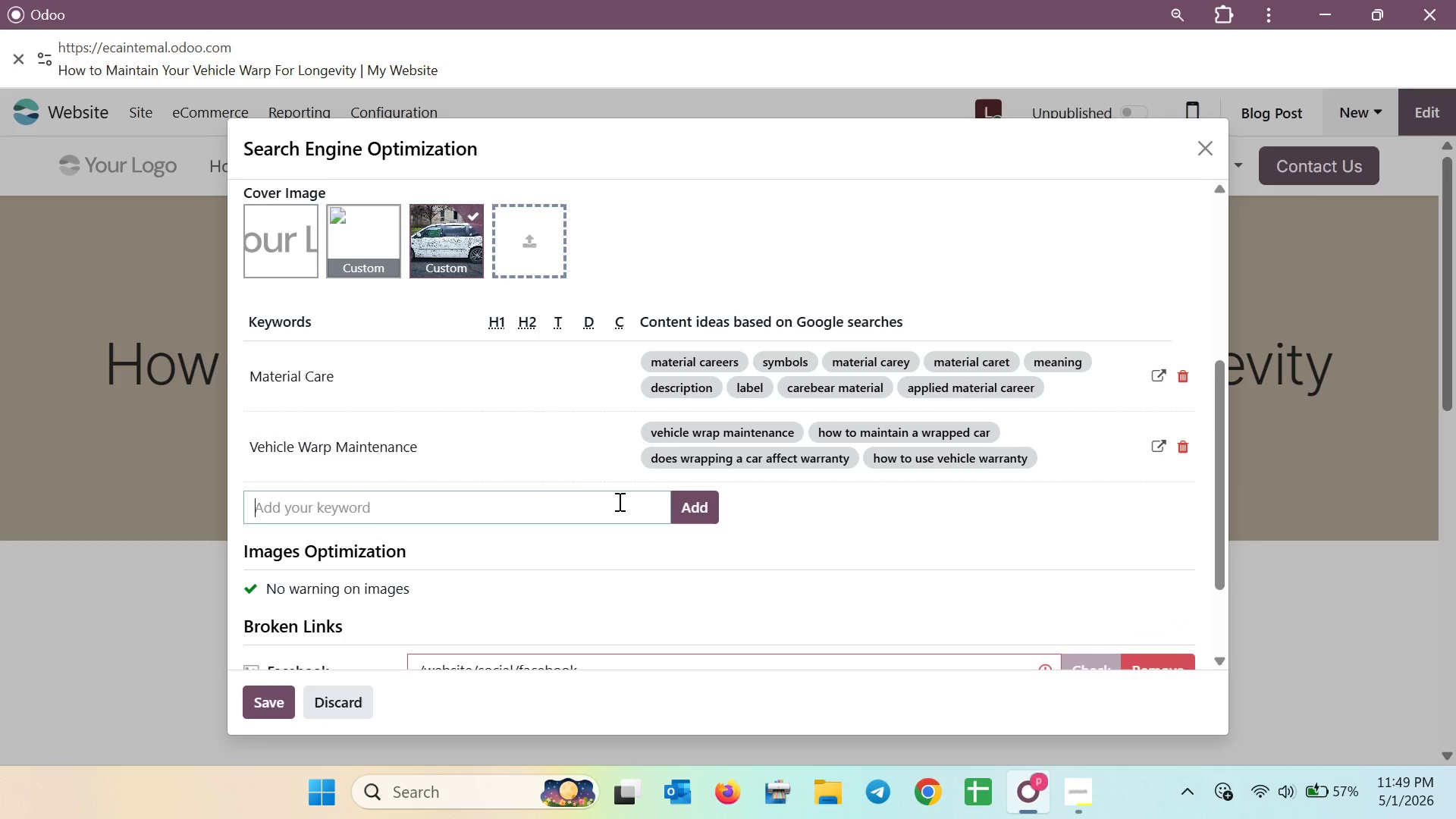 
wait(9.78)
 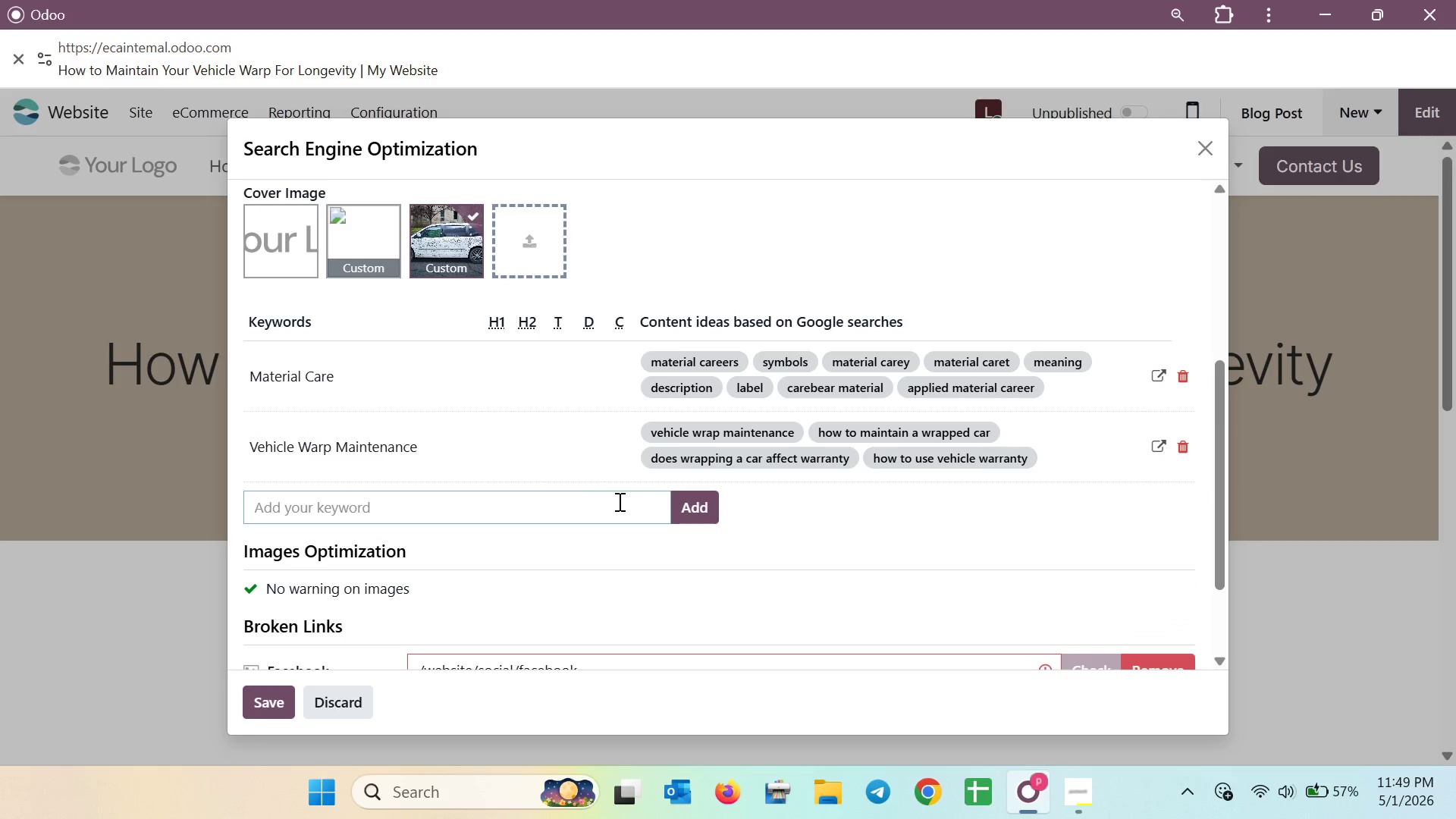 
type(Neon)
 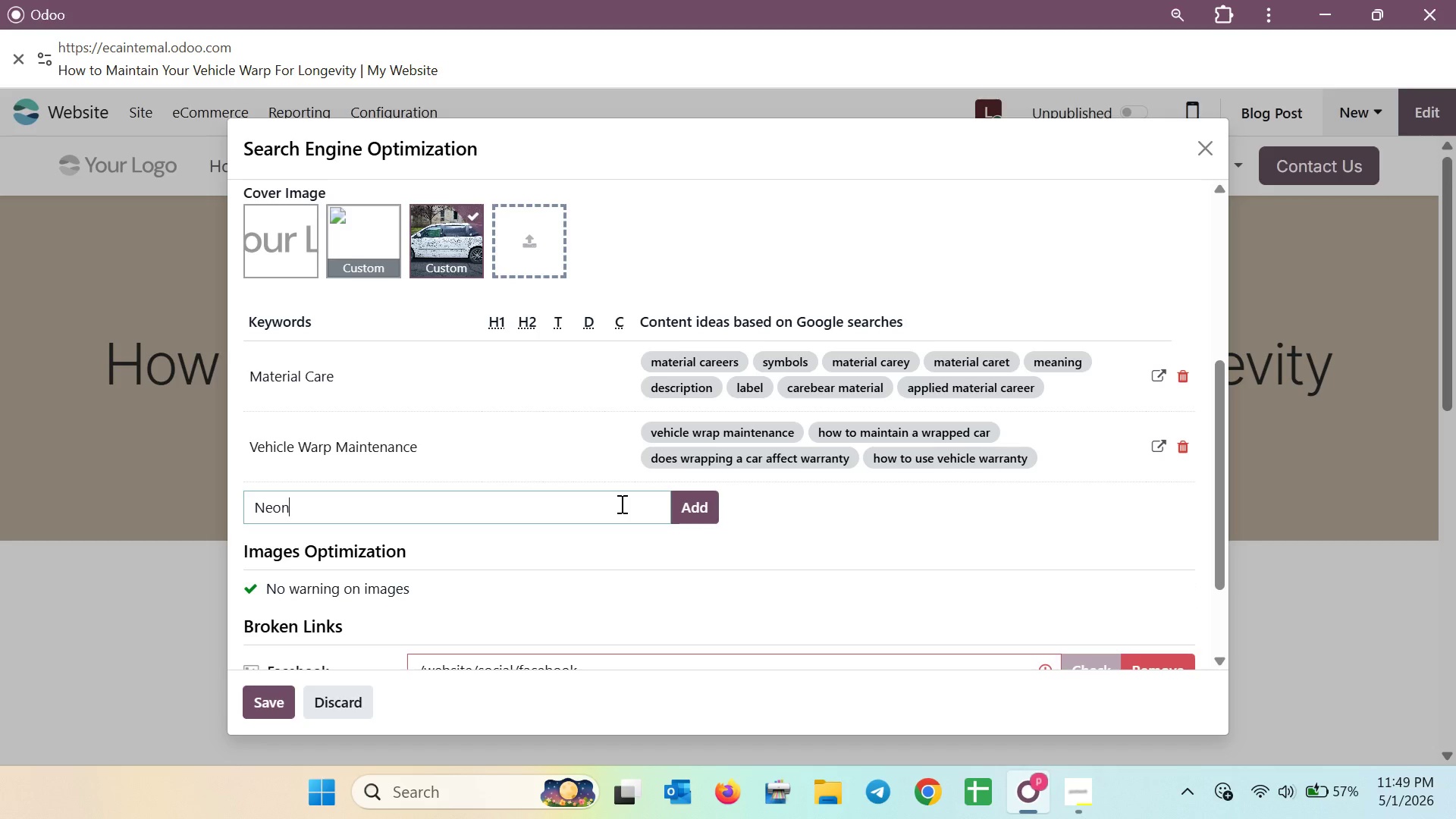 
type(Canvas)
 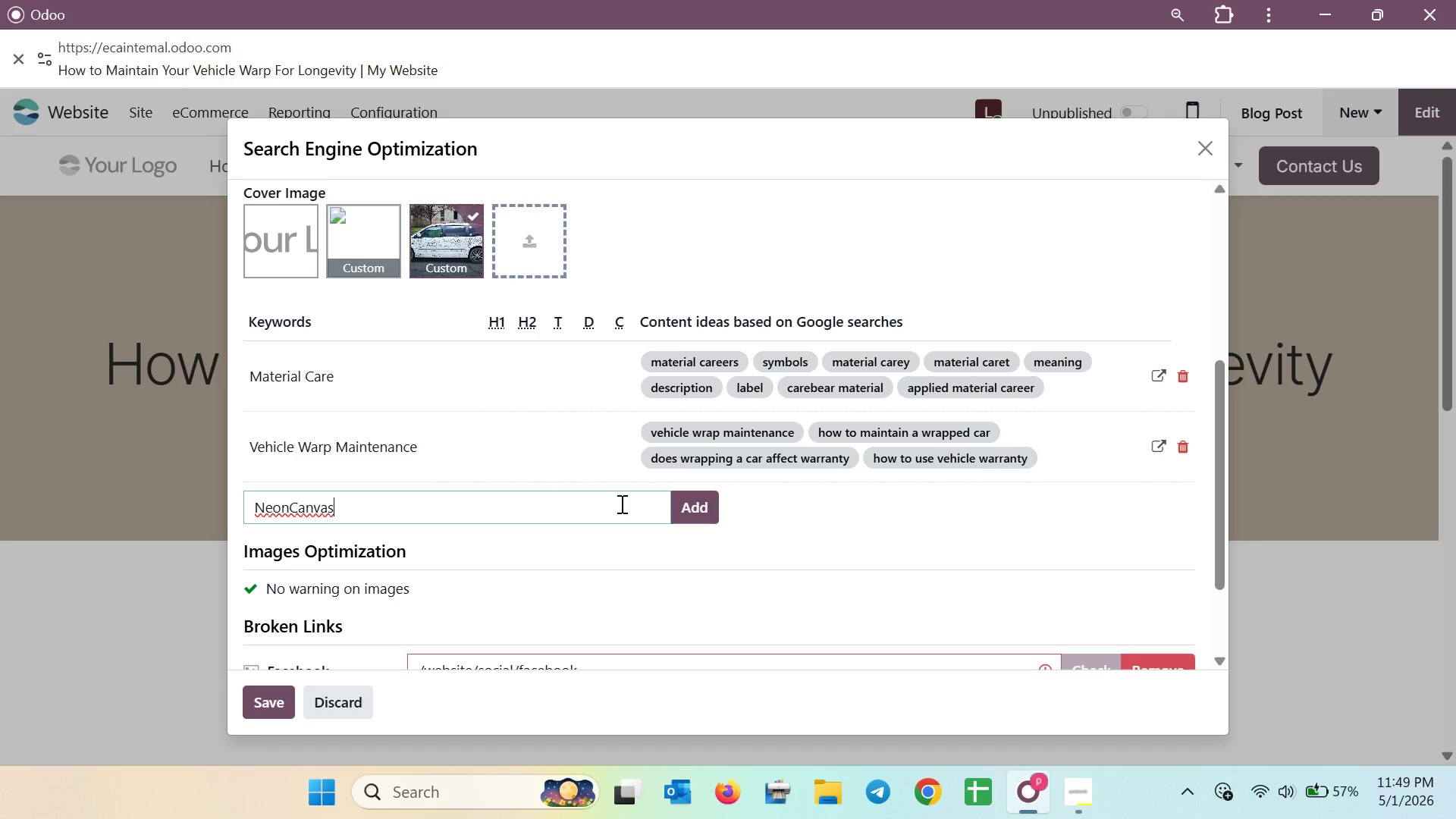 
key(Space)
 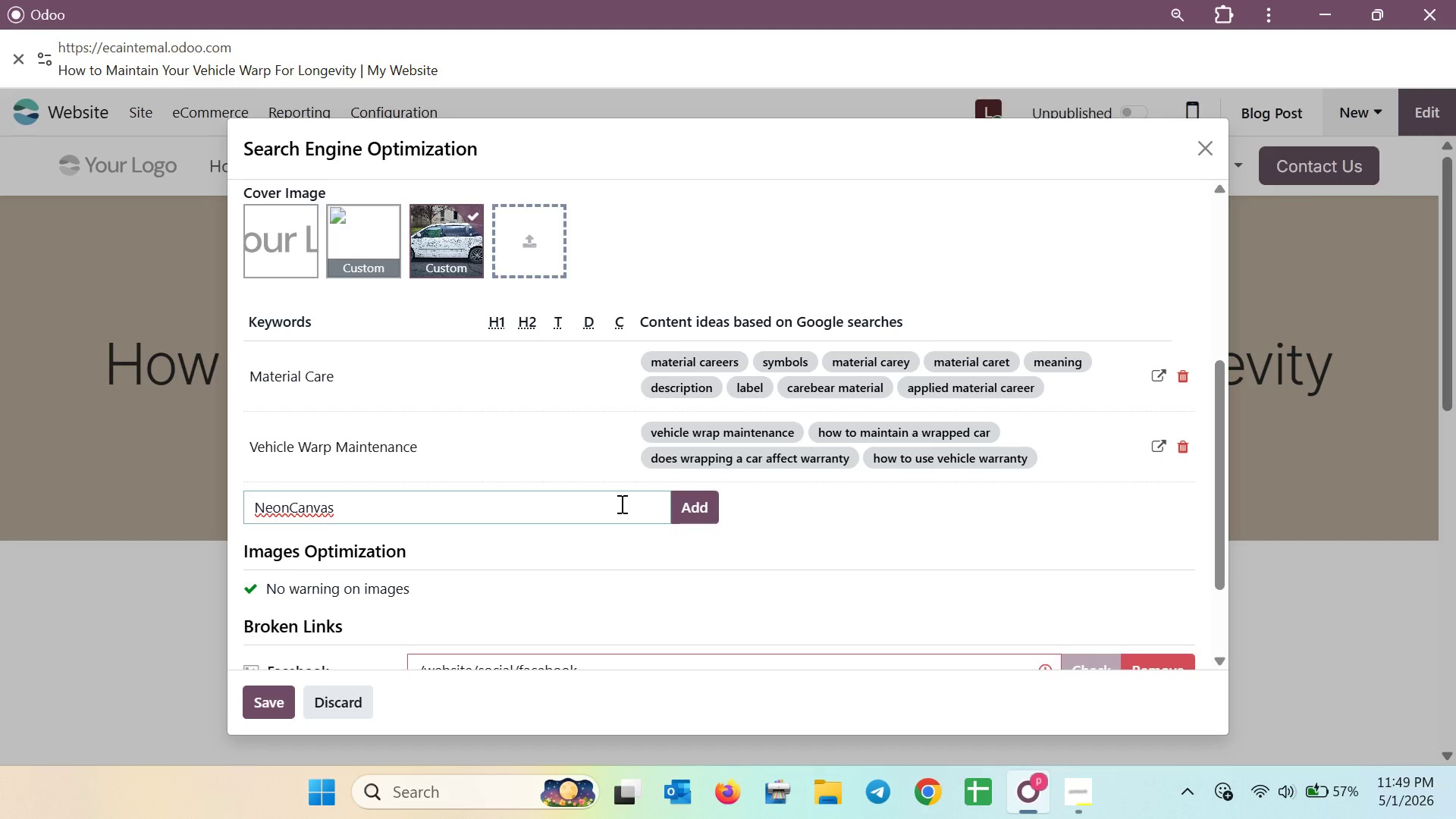 
left_click([707, 519])
 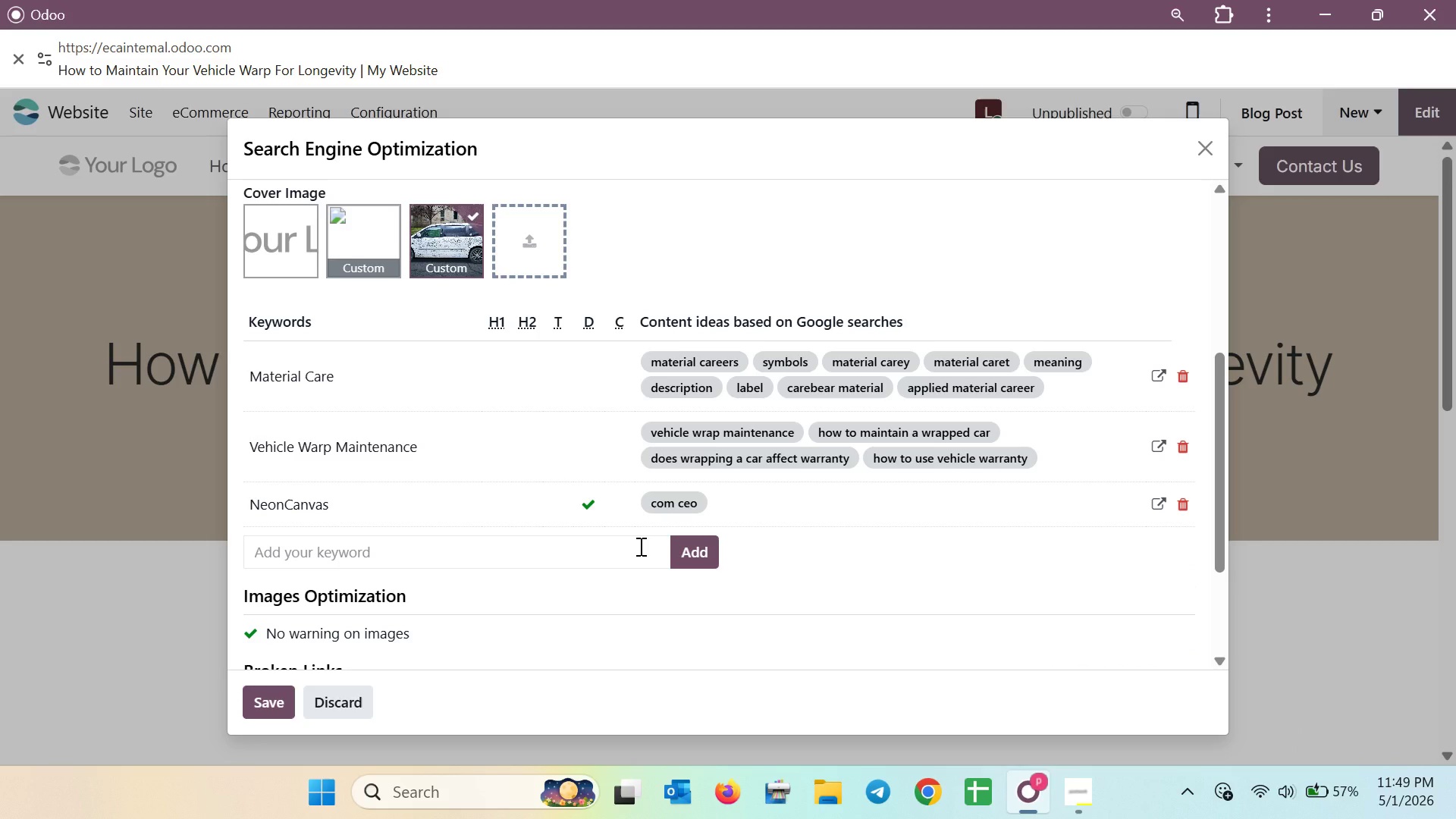 
wait(5.33)
 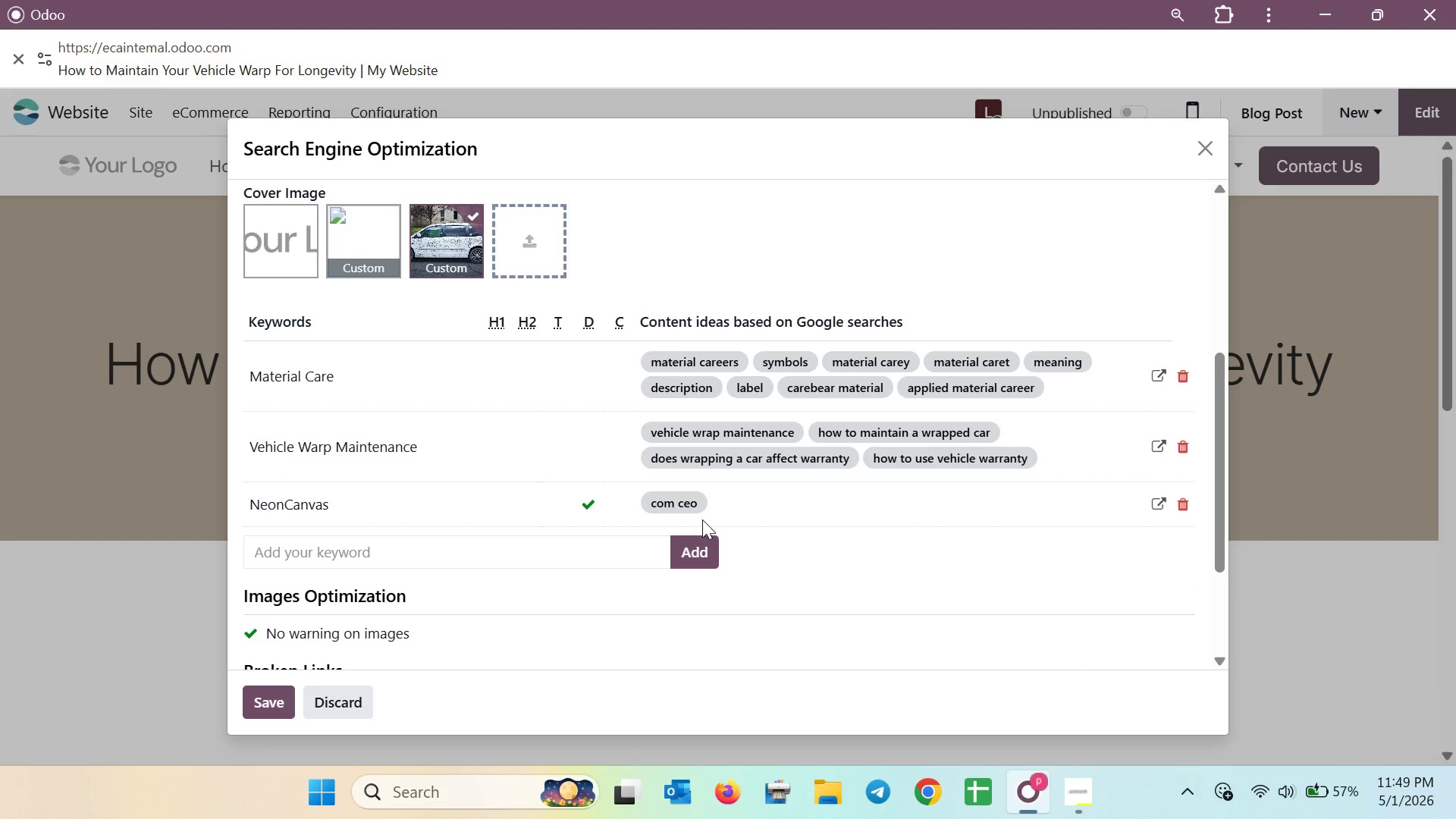 
left_click([624, 554])
 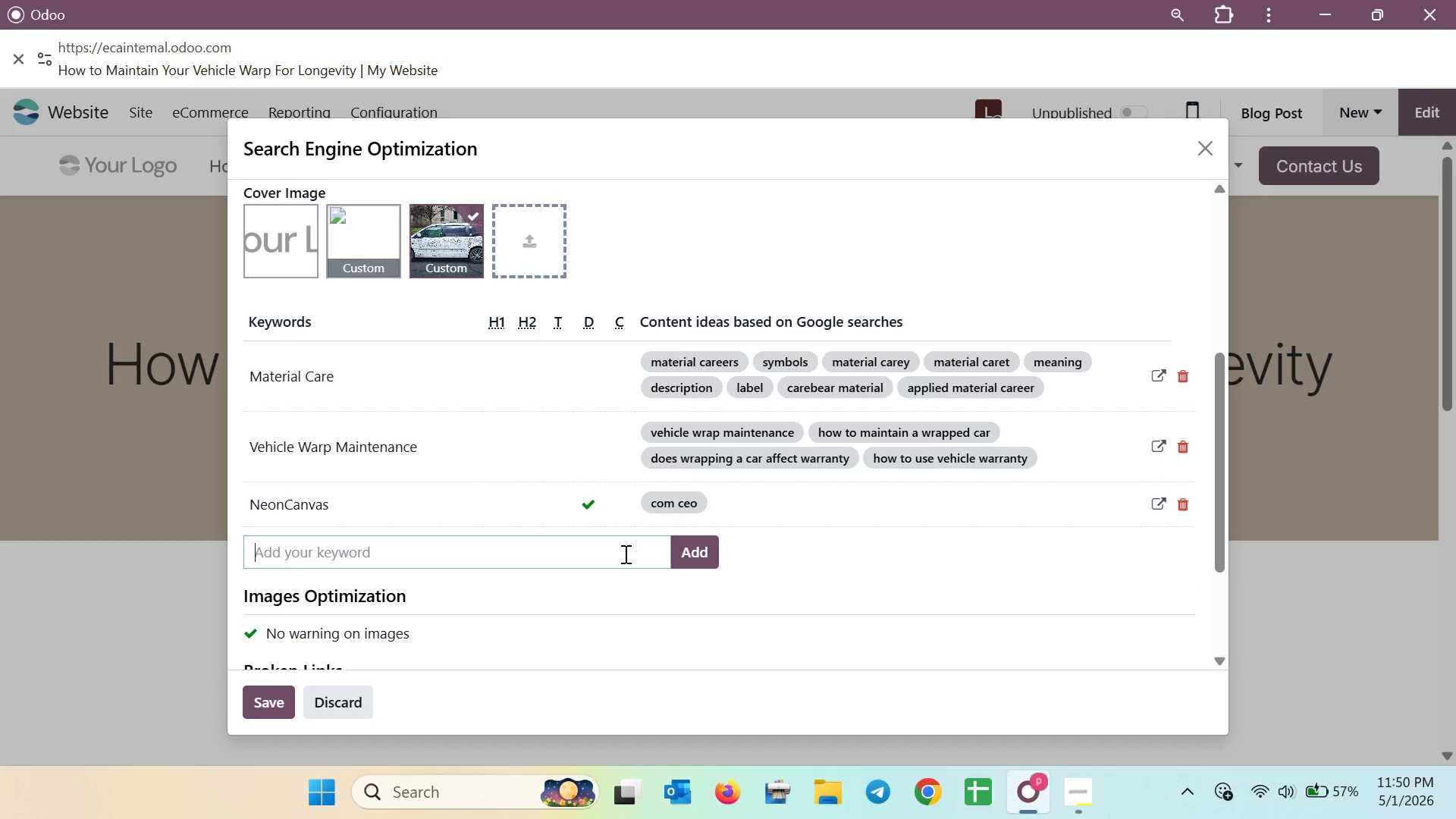 
wait(8.45)
 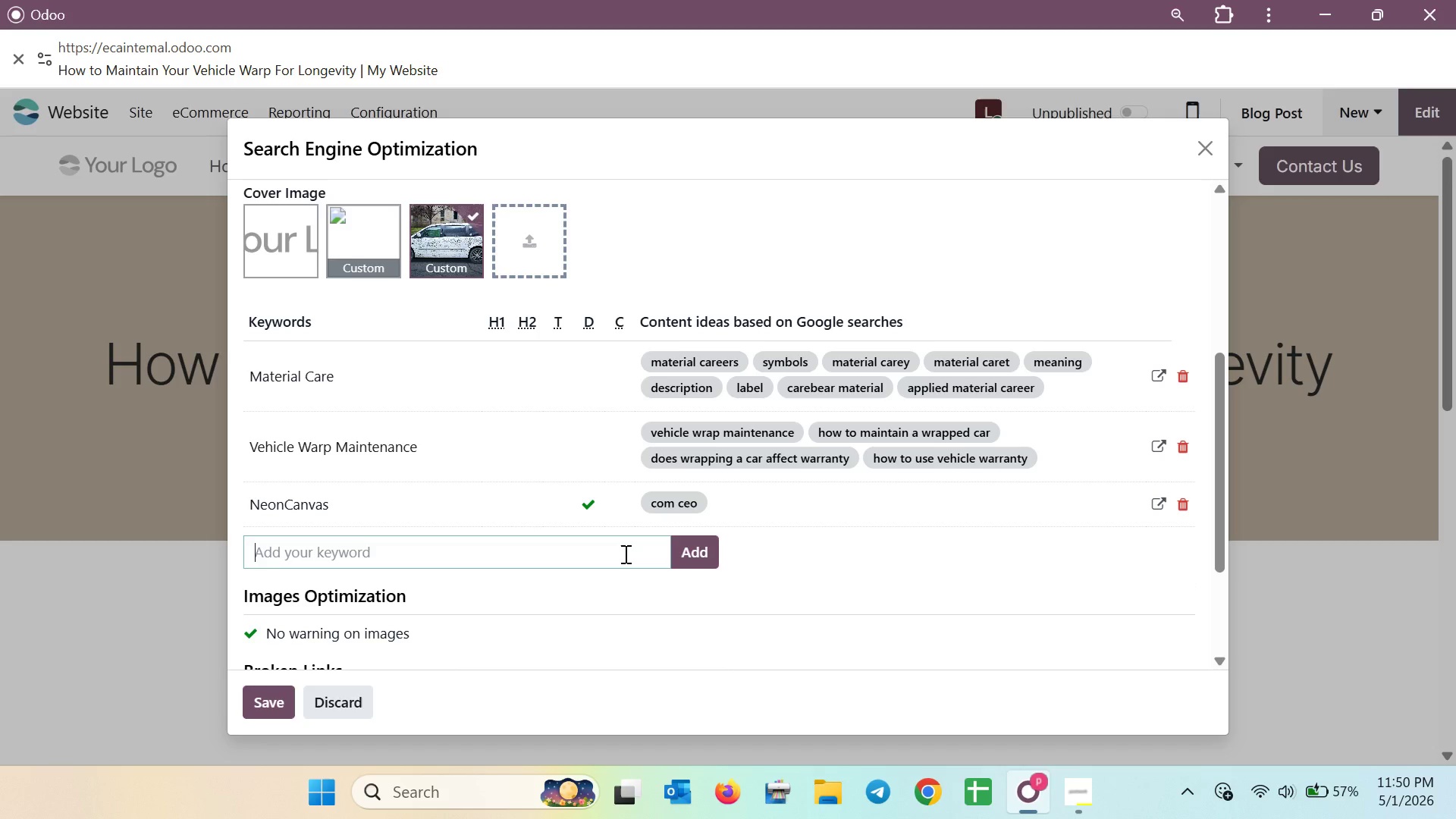 
type(Contractor Fleet)
 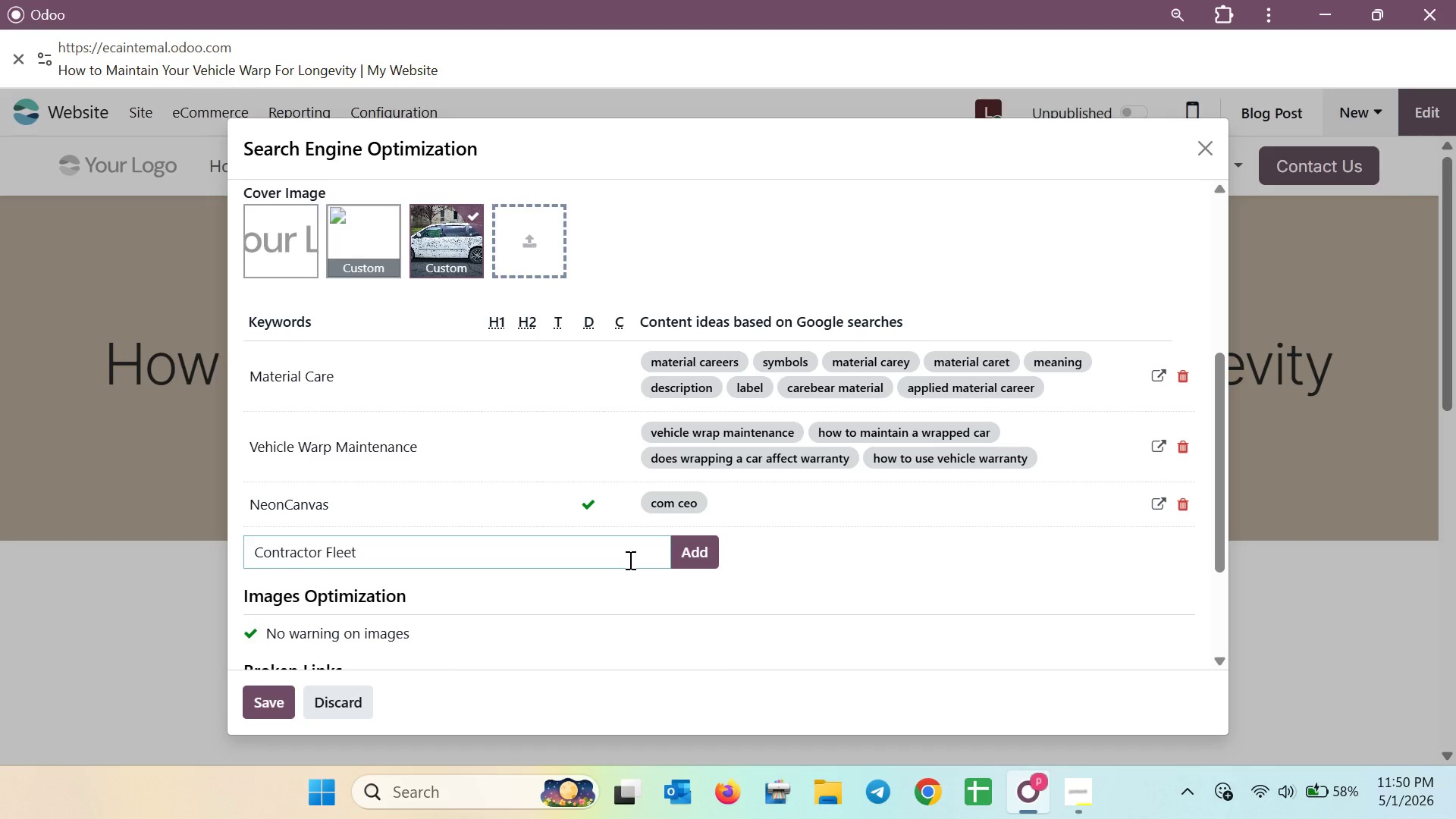 
wait(7.7)
 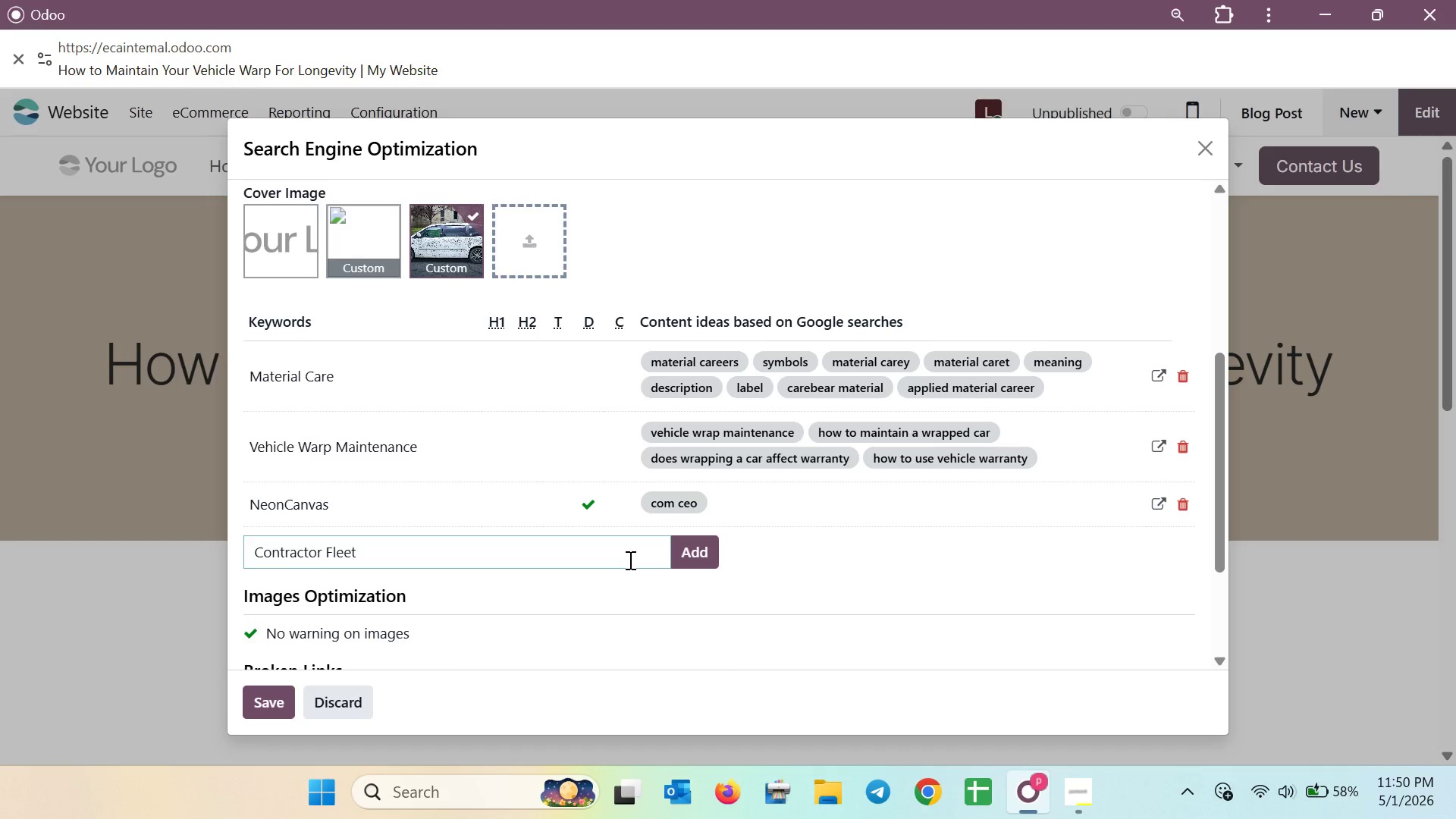 
left_click([696, 558])
 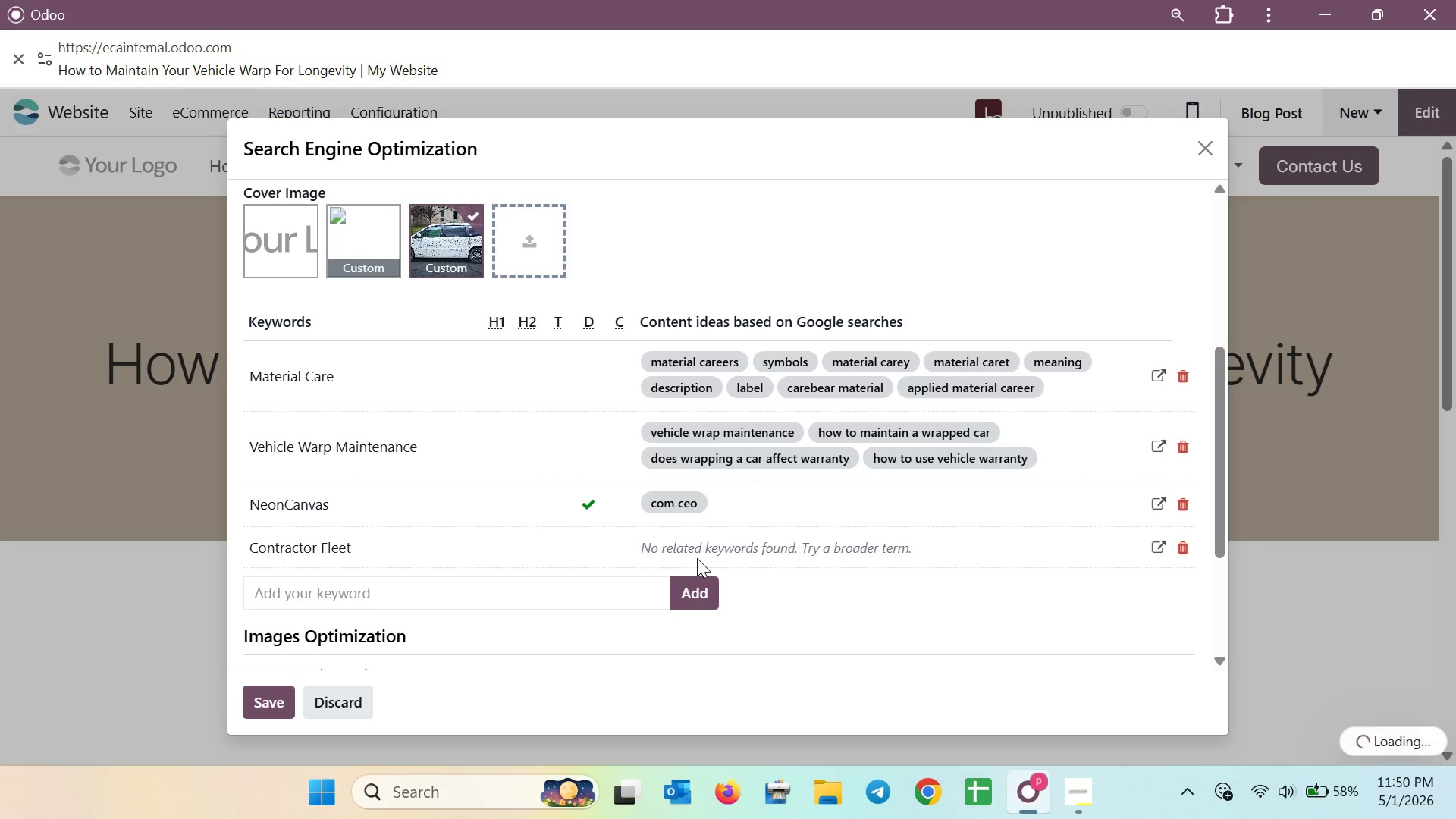 
scroll: coordinate [721, 564], scroll_direction: down, amount: 2.0
 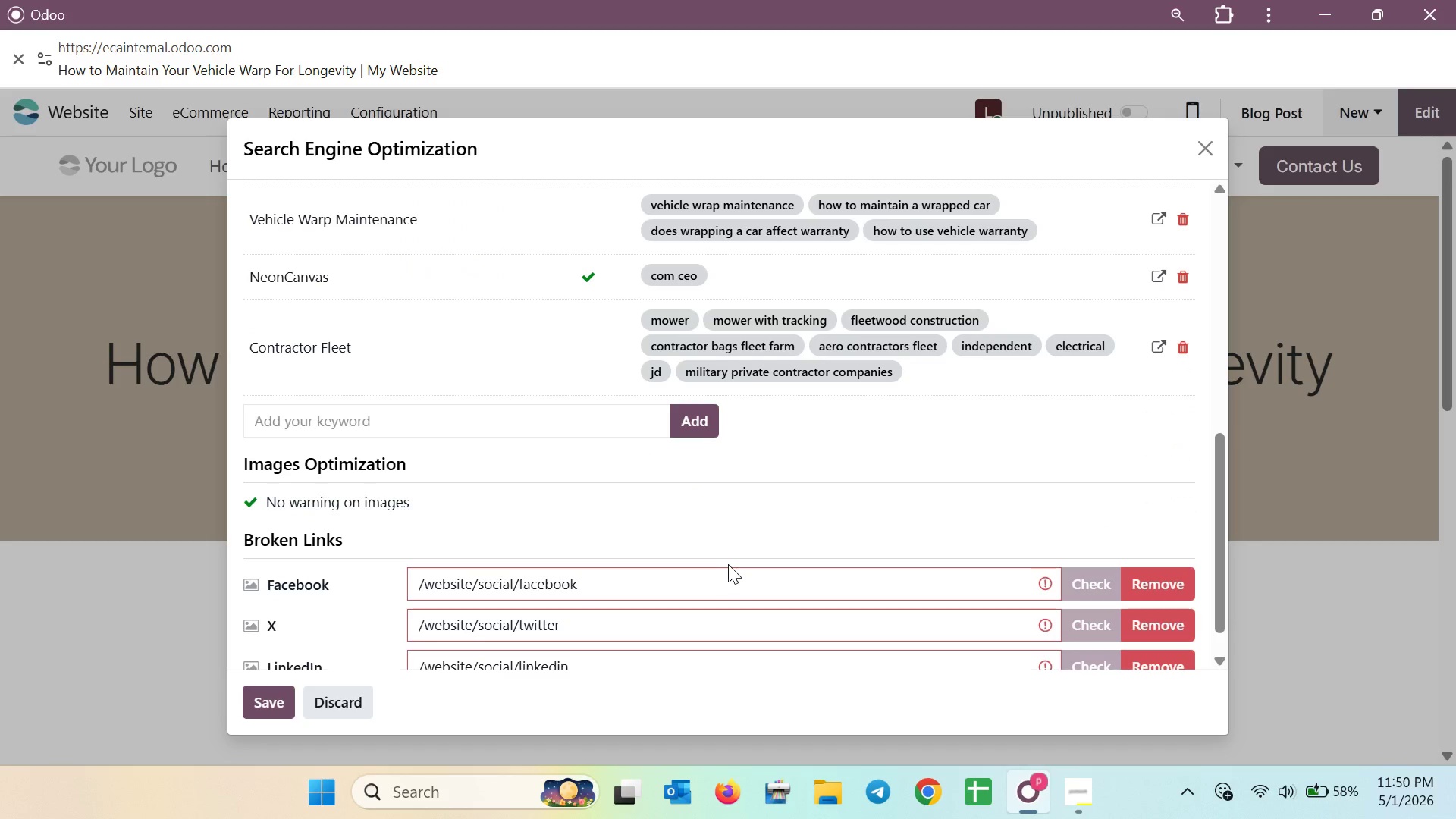 
scroll: coordinate [721, 576], scroll_direction: up, amount: 6.0
 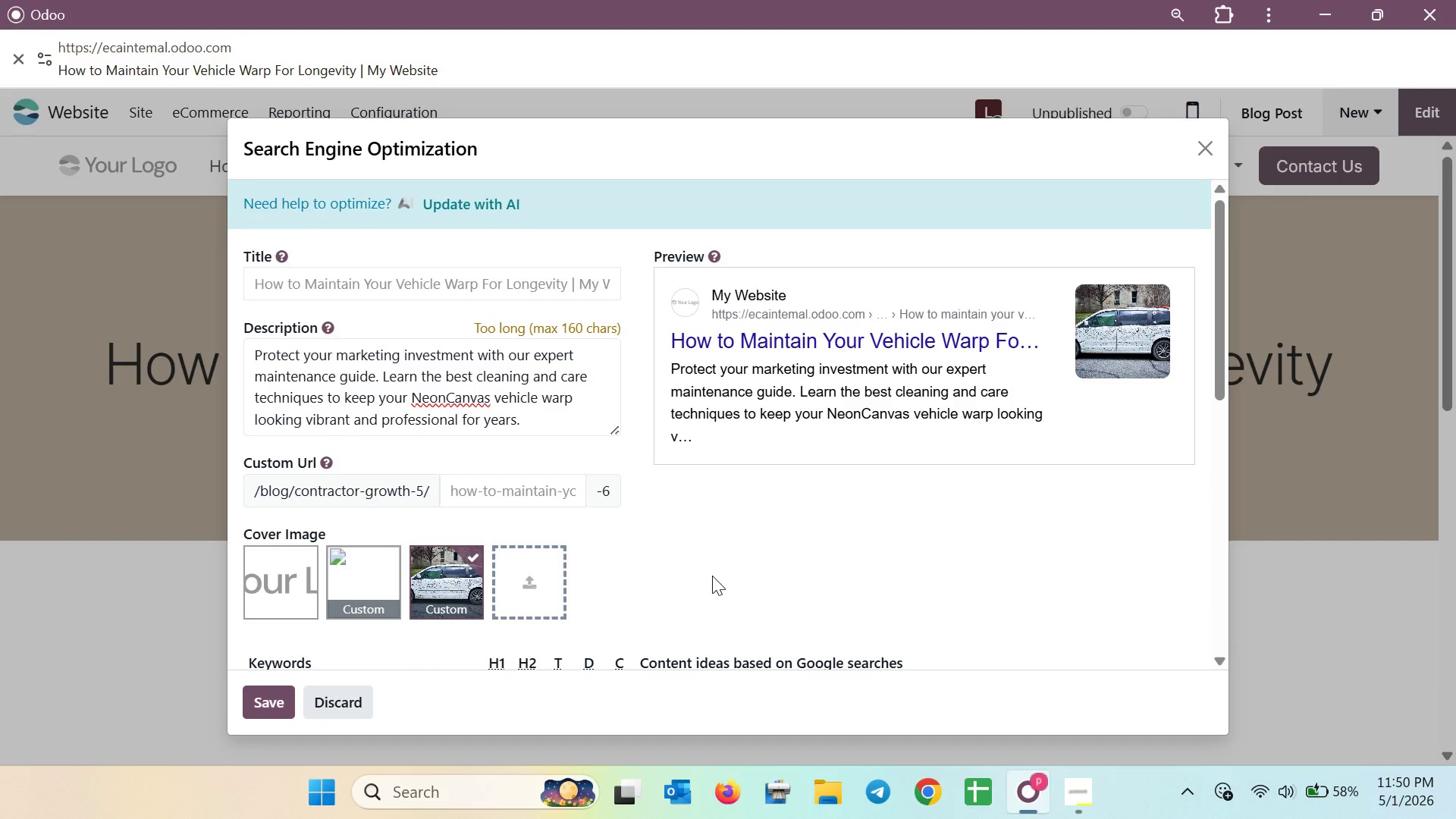 
key(Meta+Shift+S)
 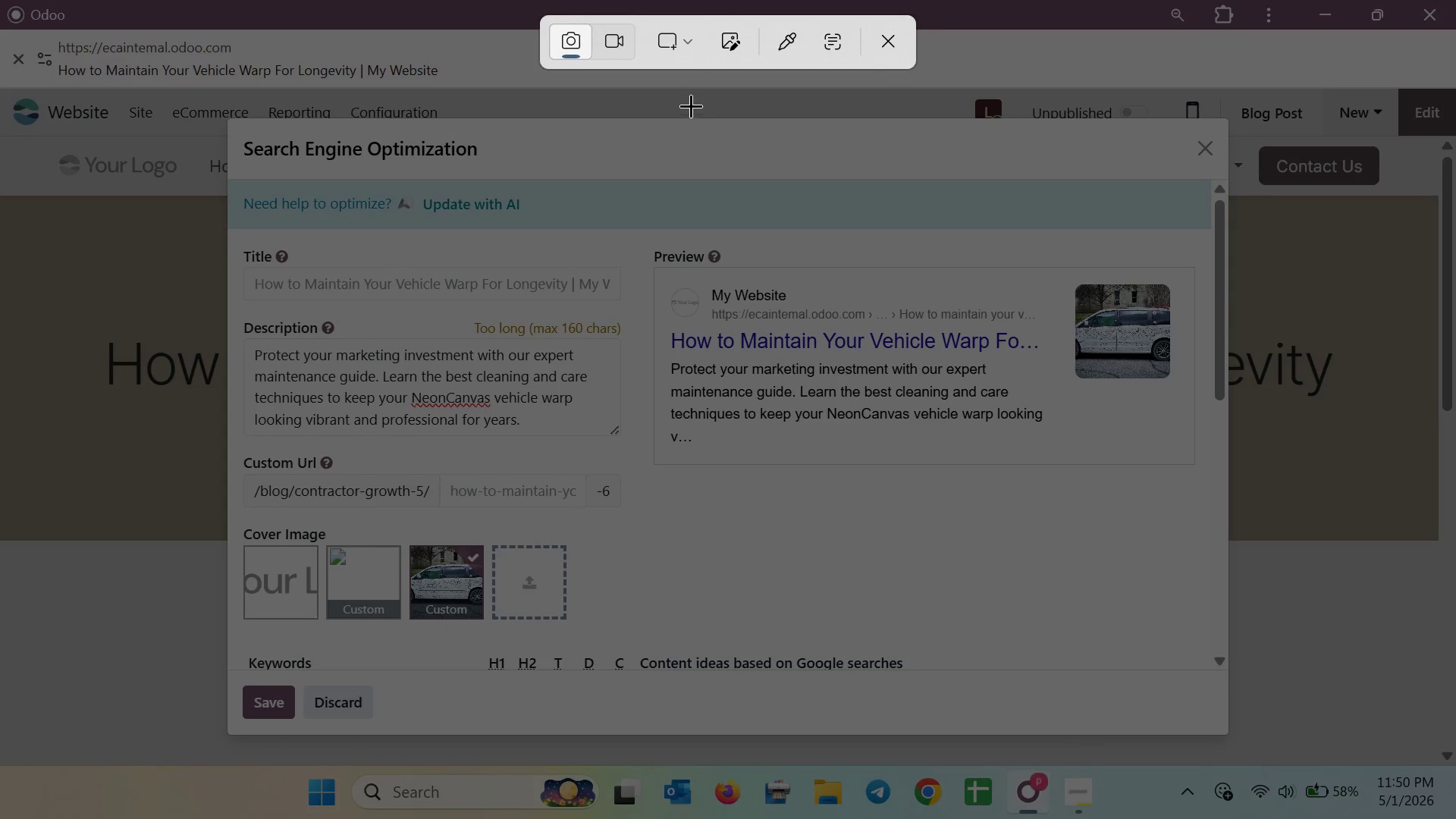 
left_click([682, 53])
 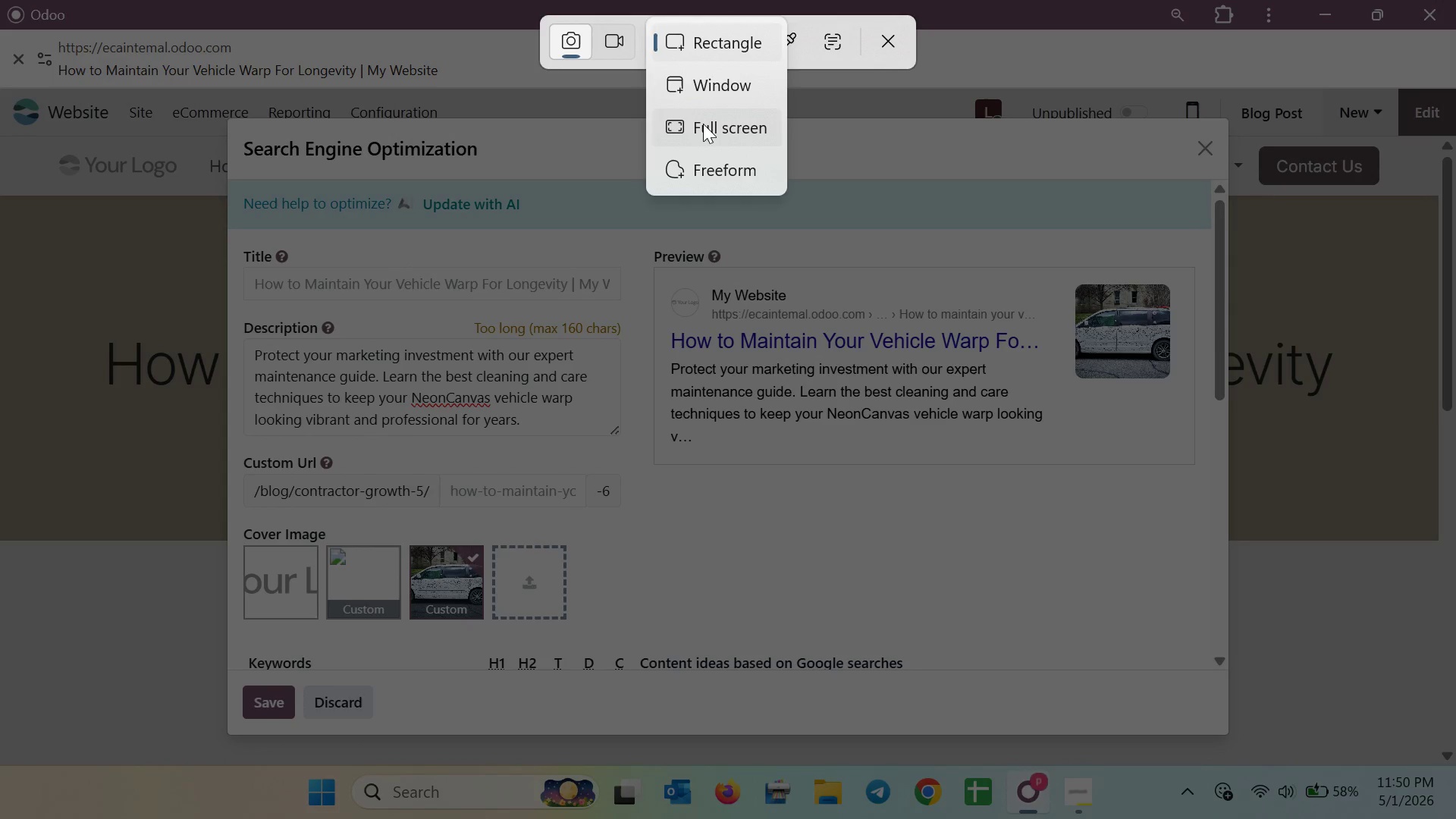 
left_click([703, 124])
 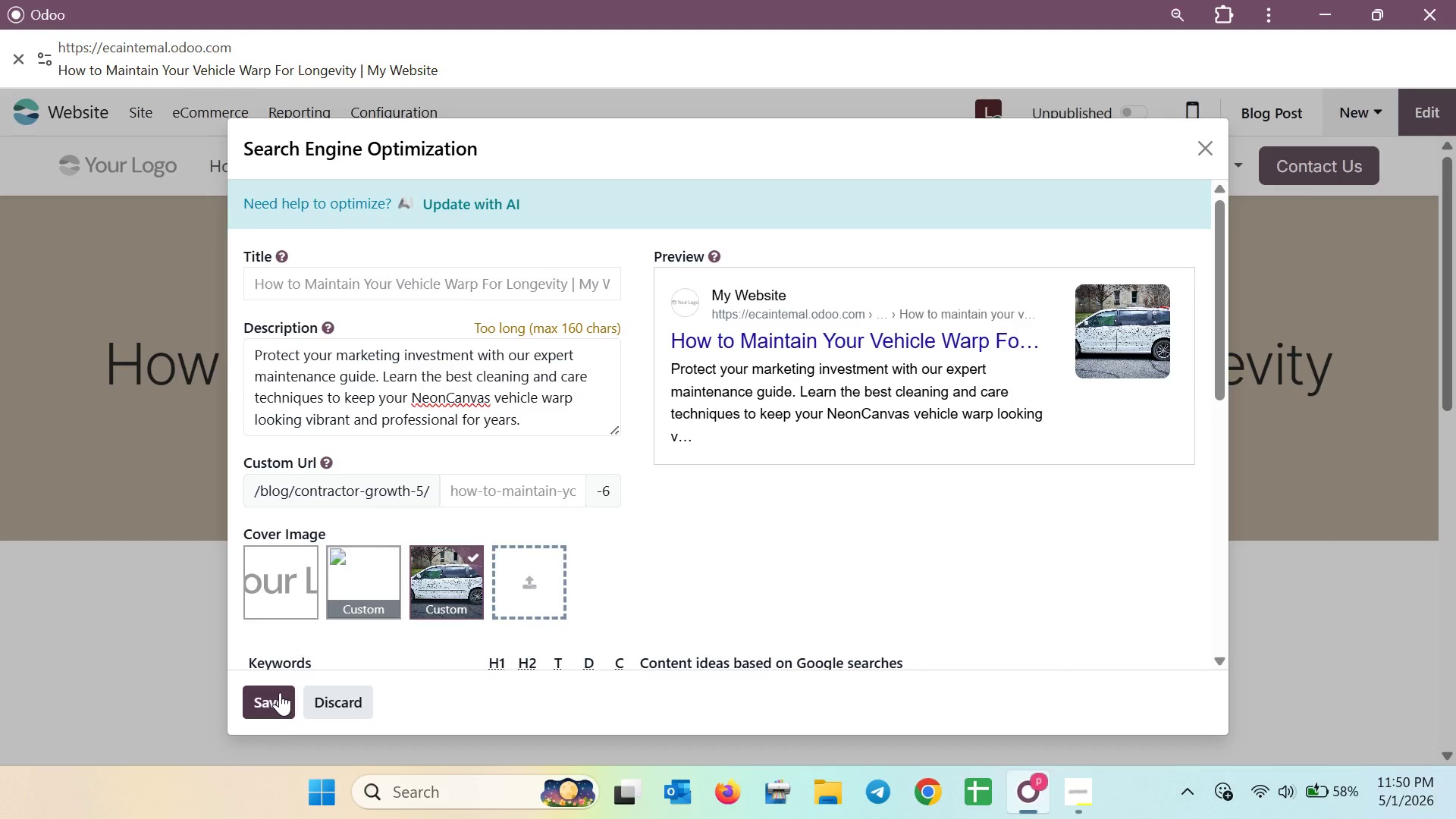 
wait(15.72)
 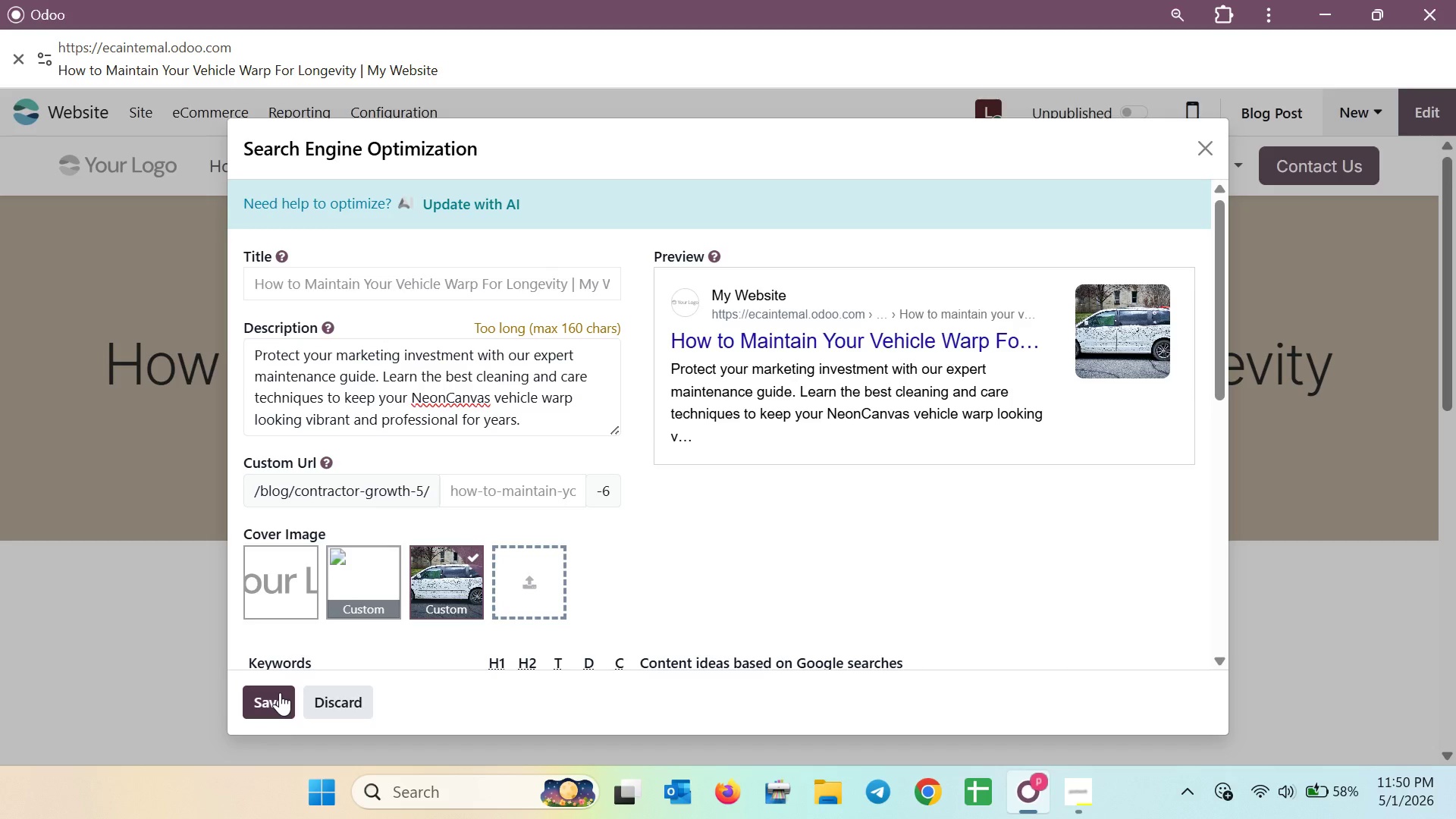 
left_click([280, 692])
 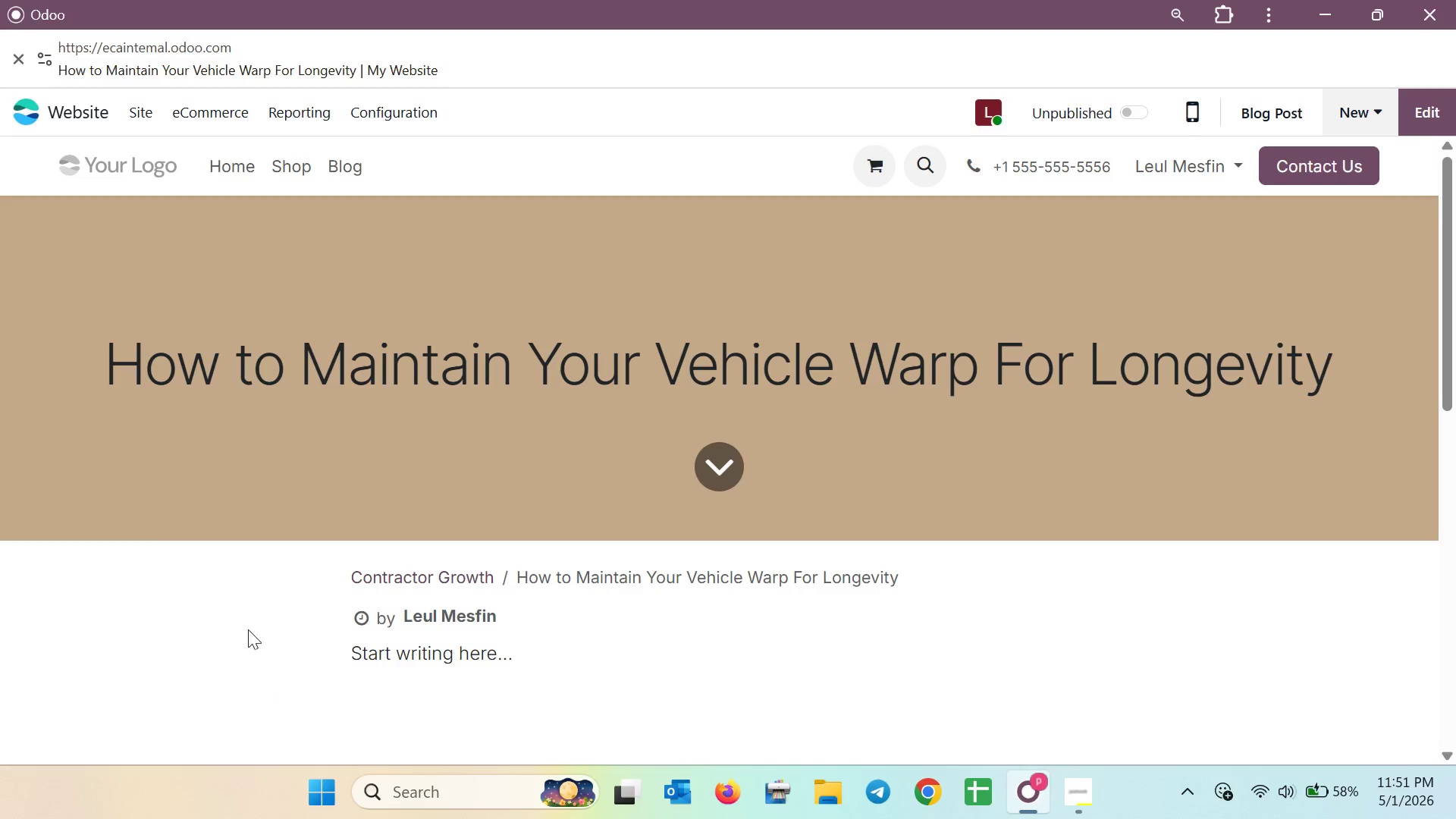 
wait(44.12)
 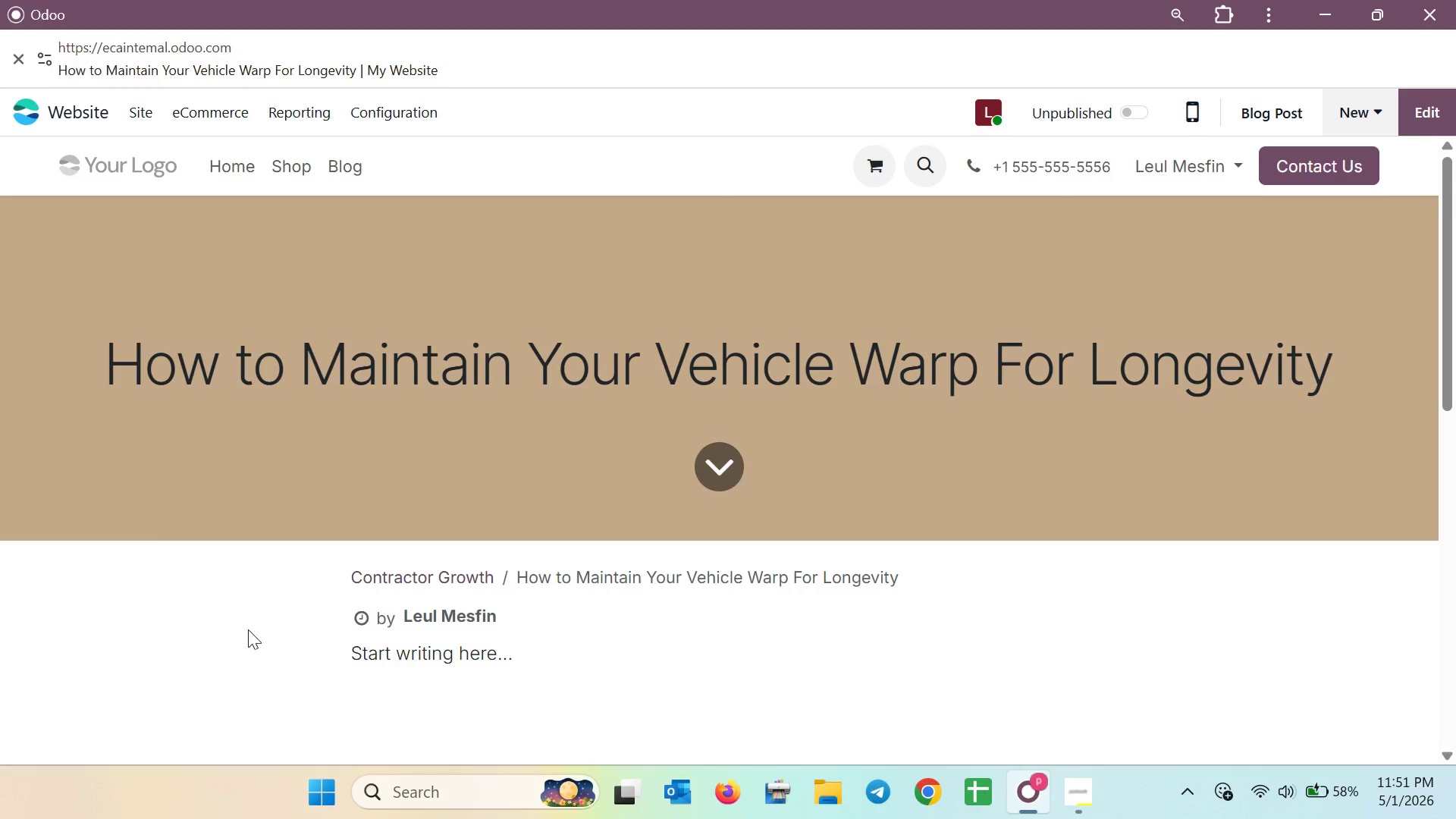 
left_click([148, 118])
 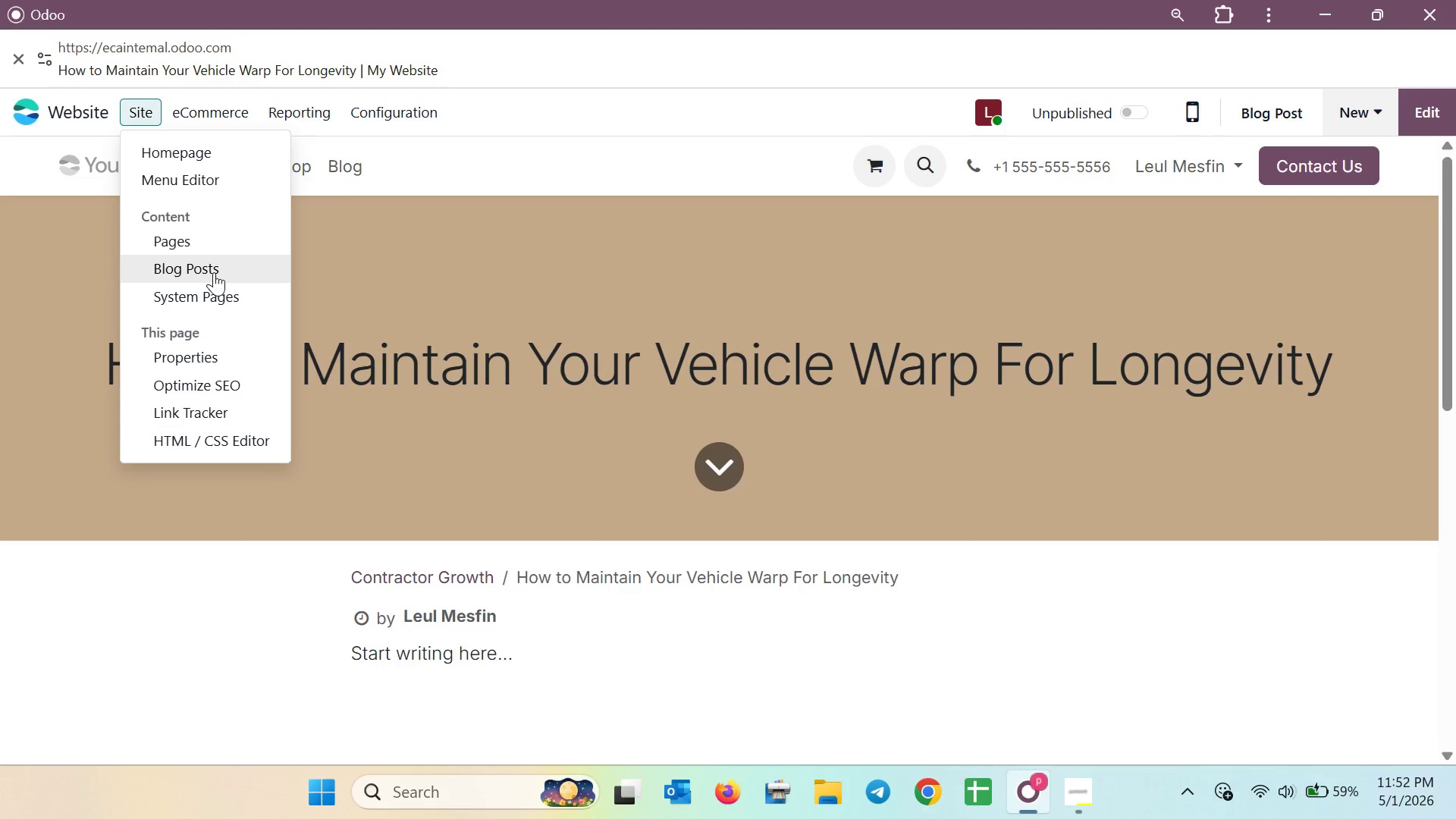 
wait(40.58)
 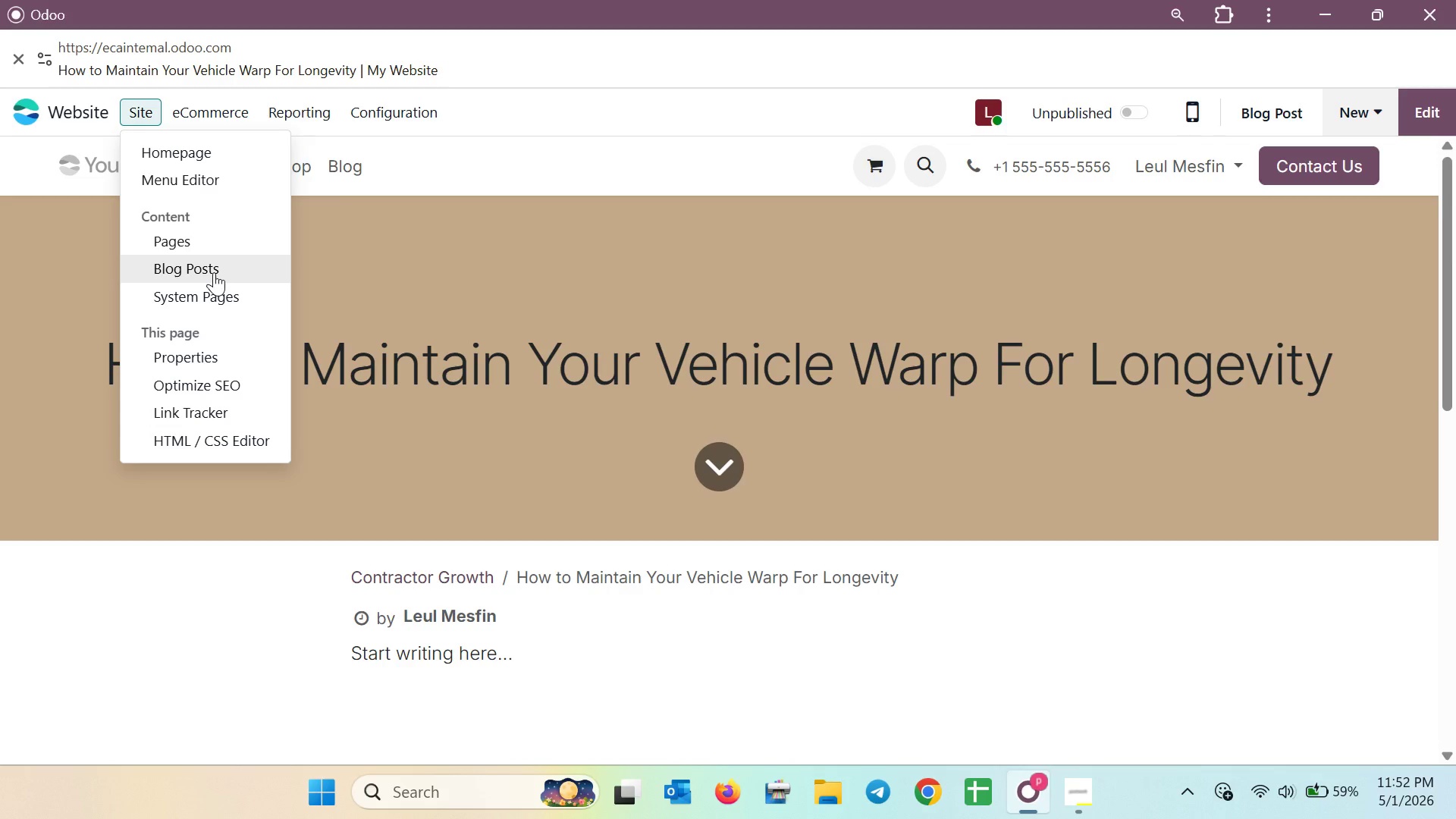 
left_click([214, 272])
 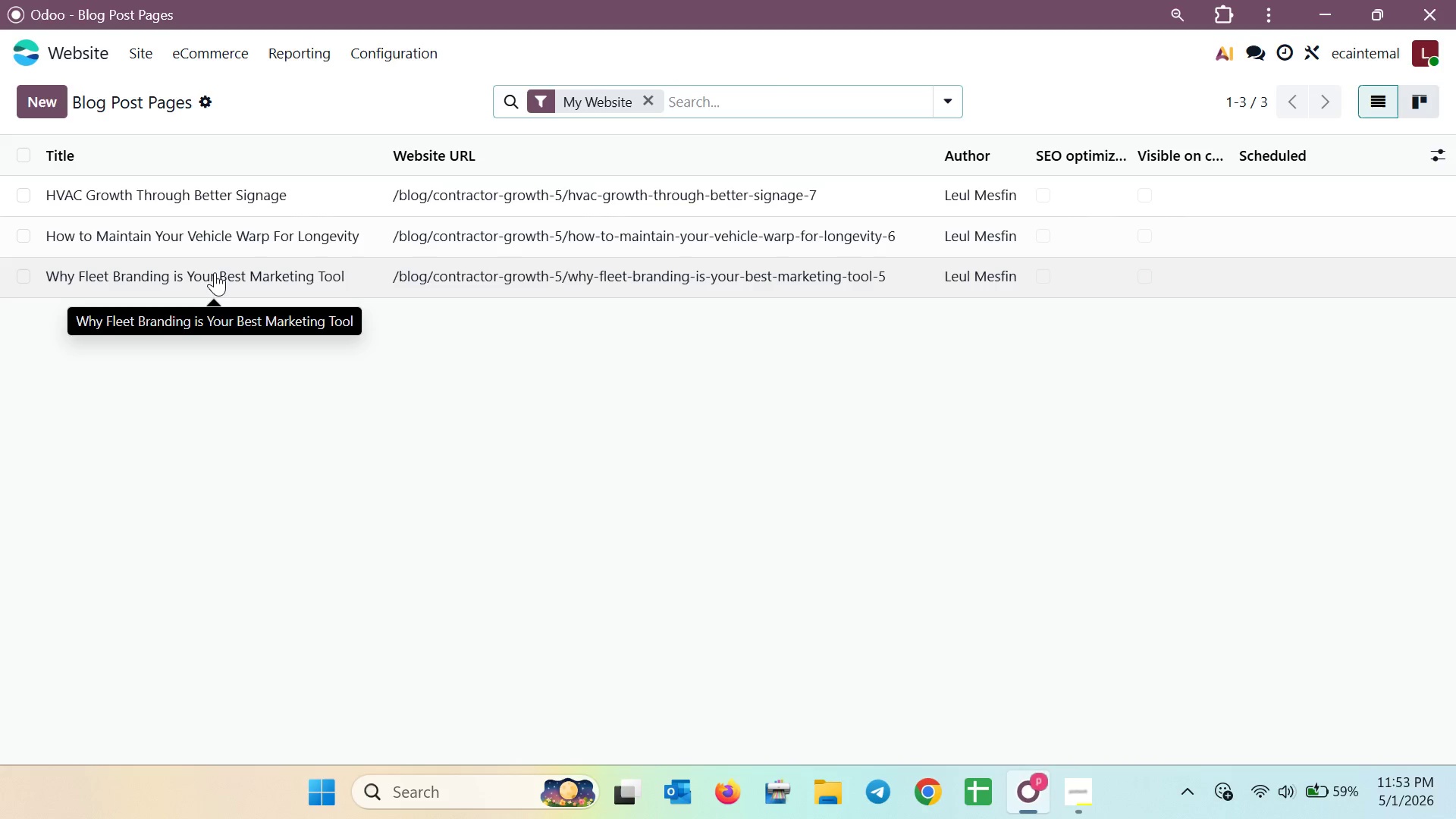 
wait(61.56)
 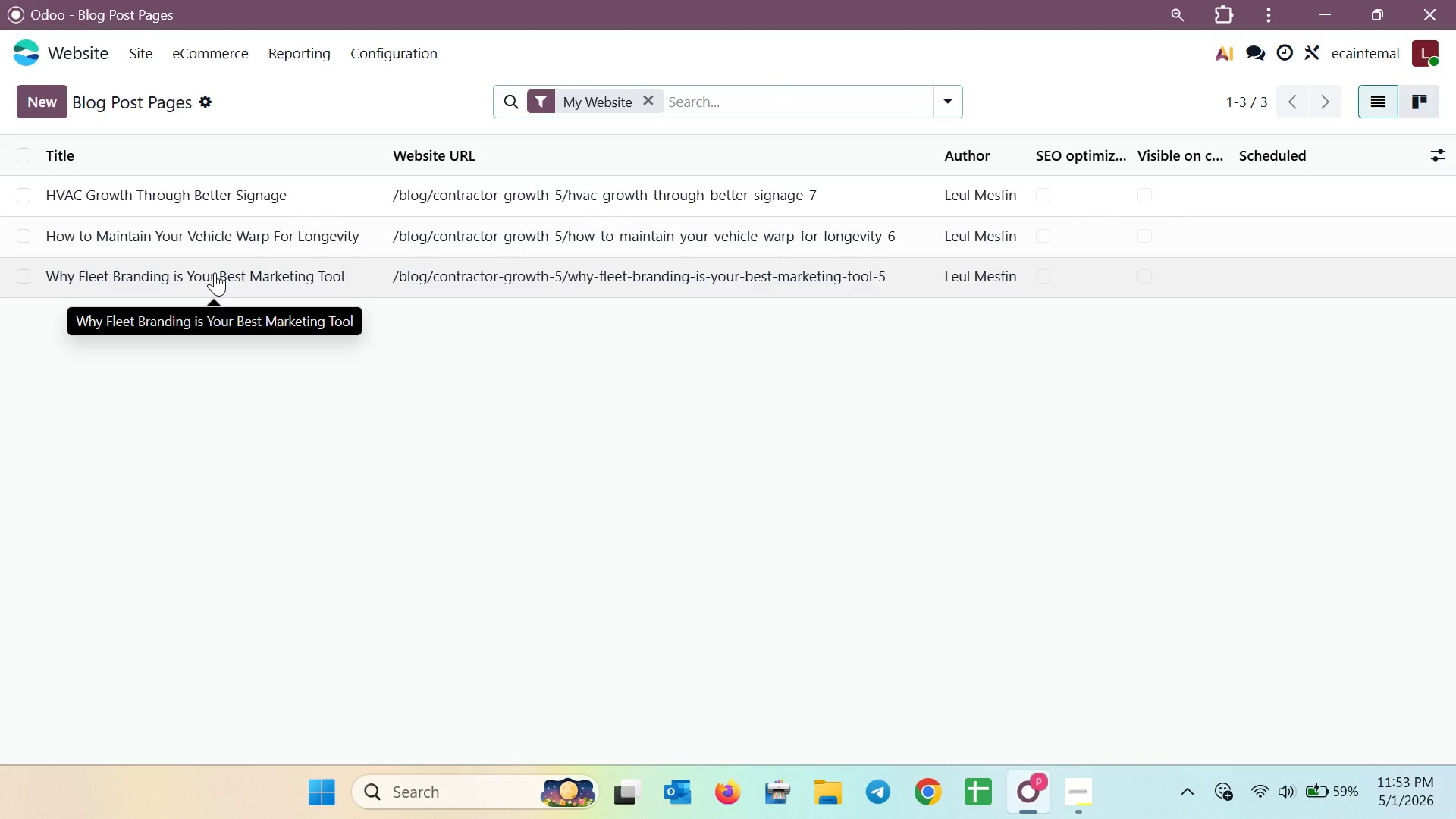 
left_click([253, 199])
 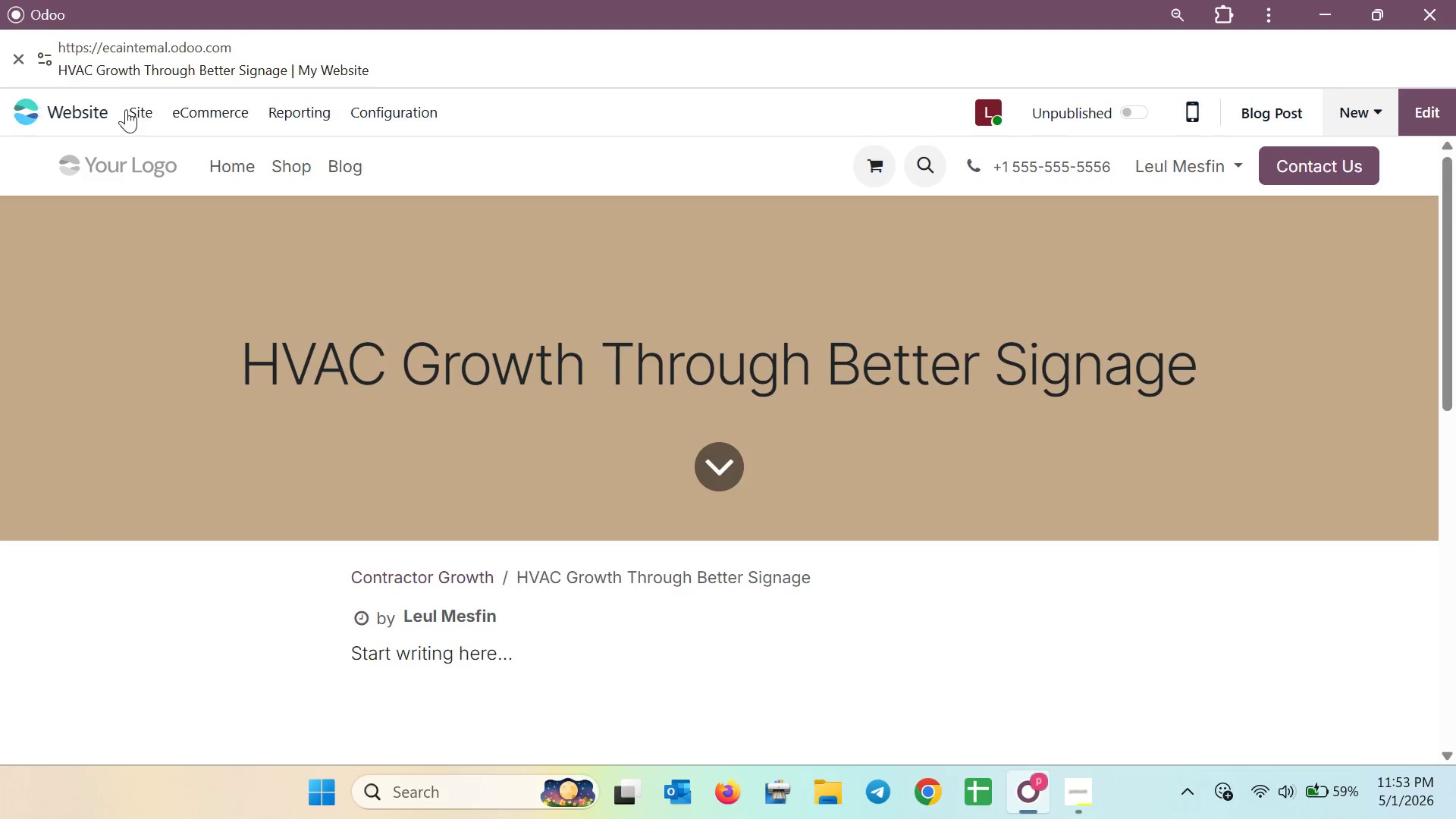 
left_click([140, 115])
 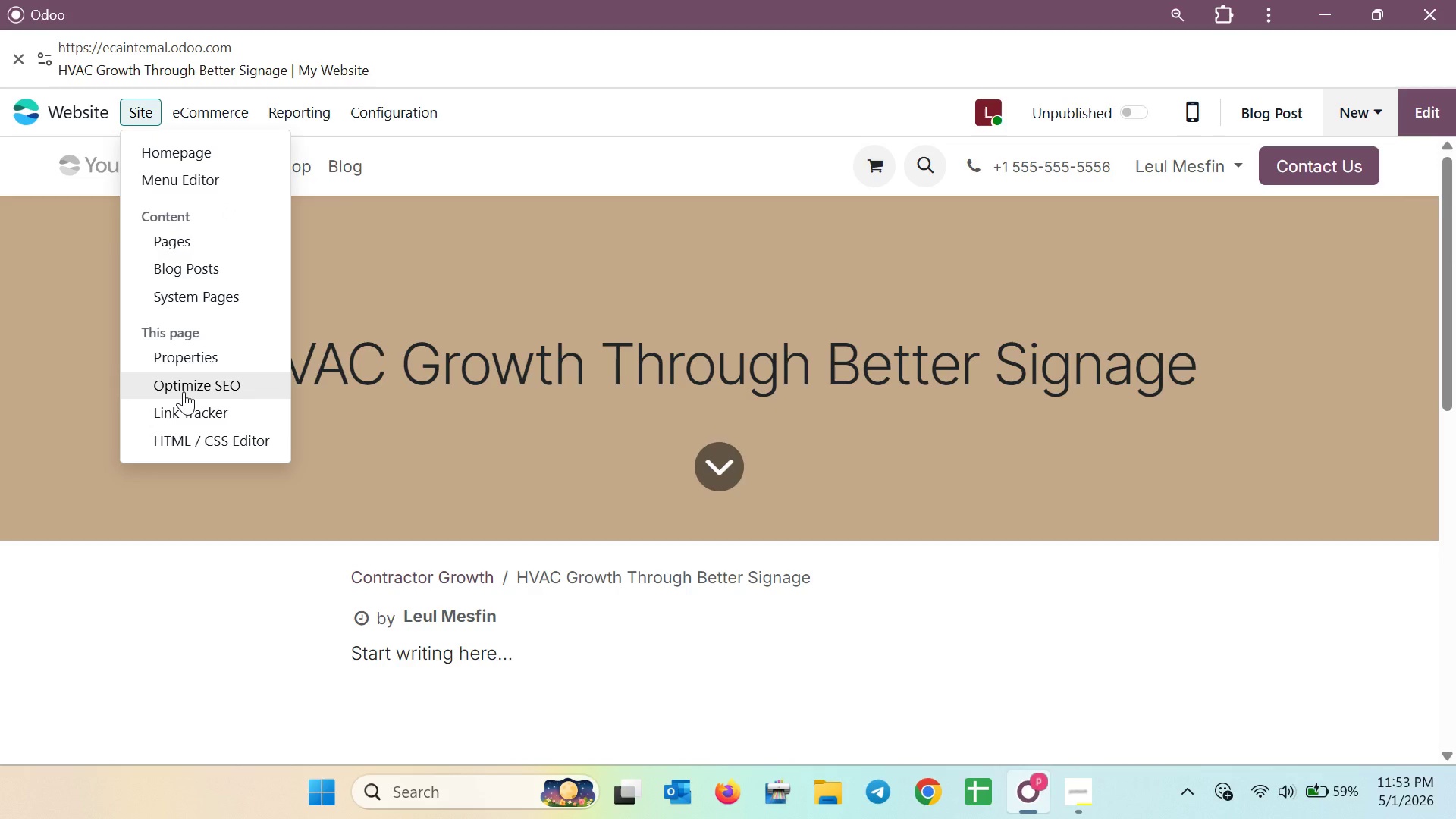 
left_click([184, 391])
 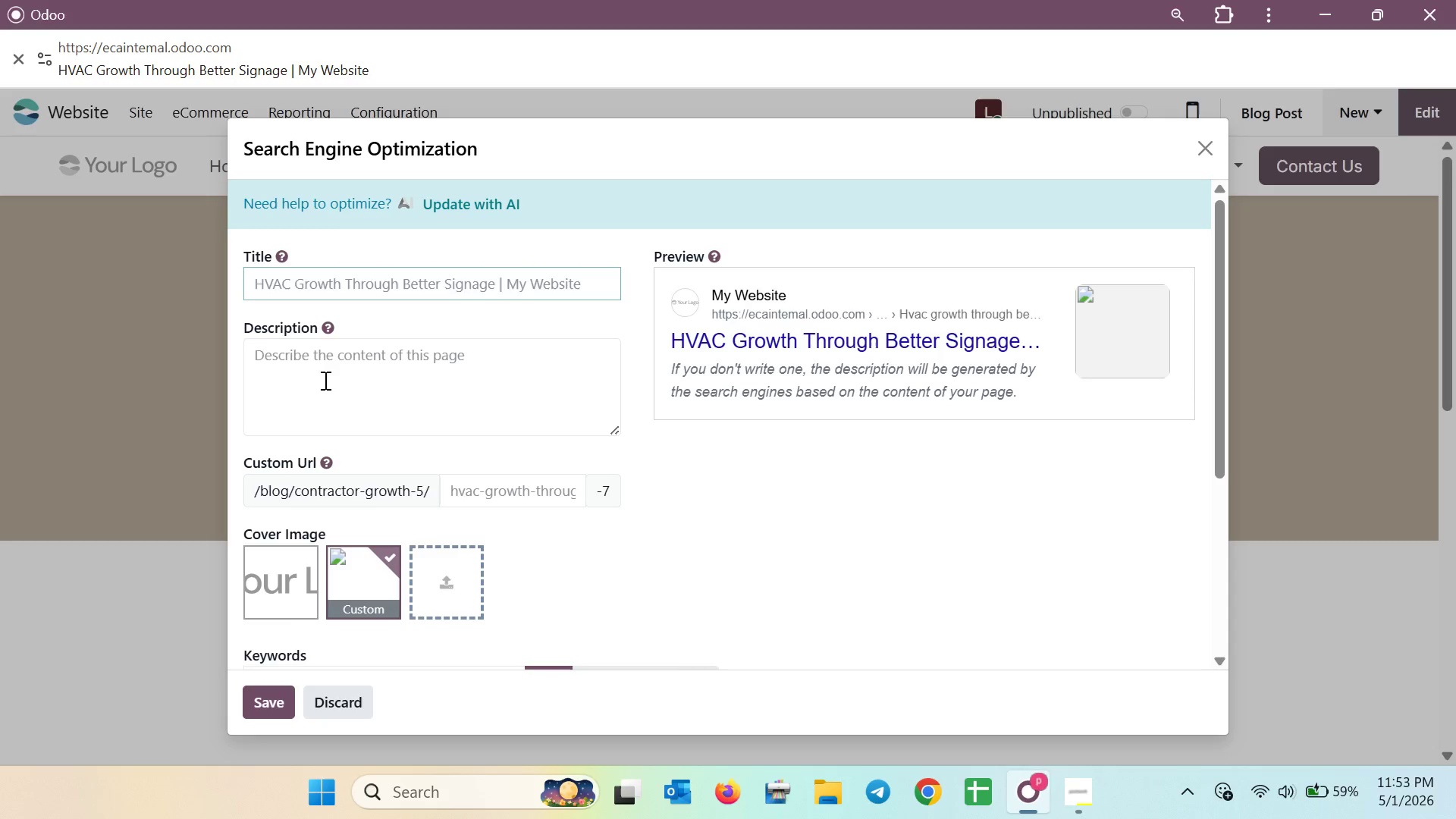 
left_click([321, 362])
 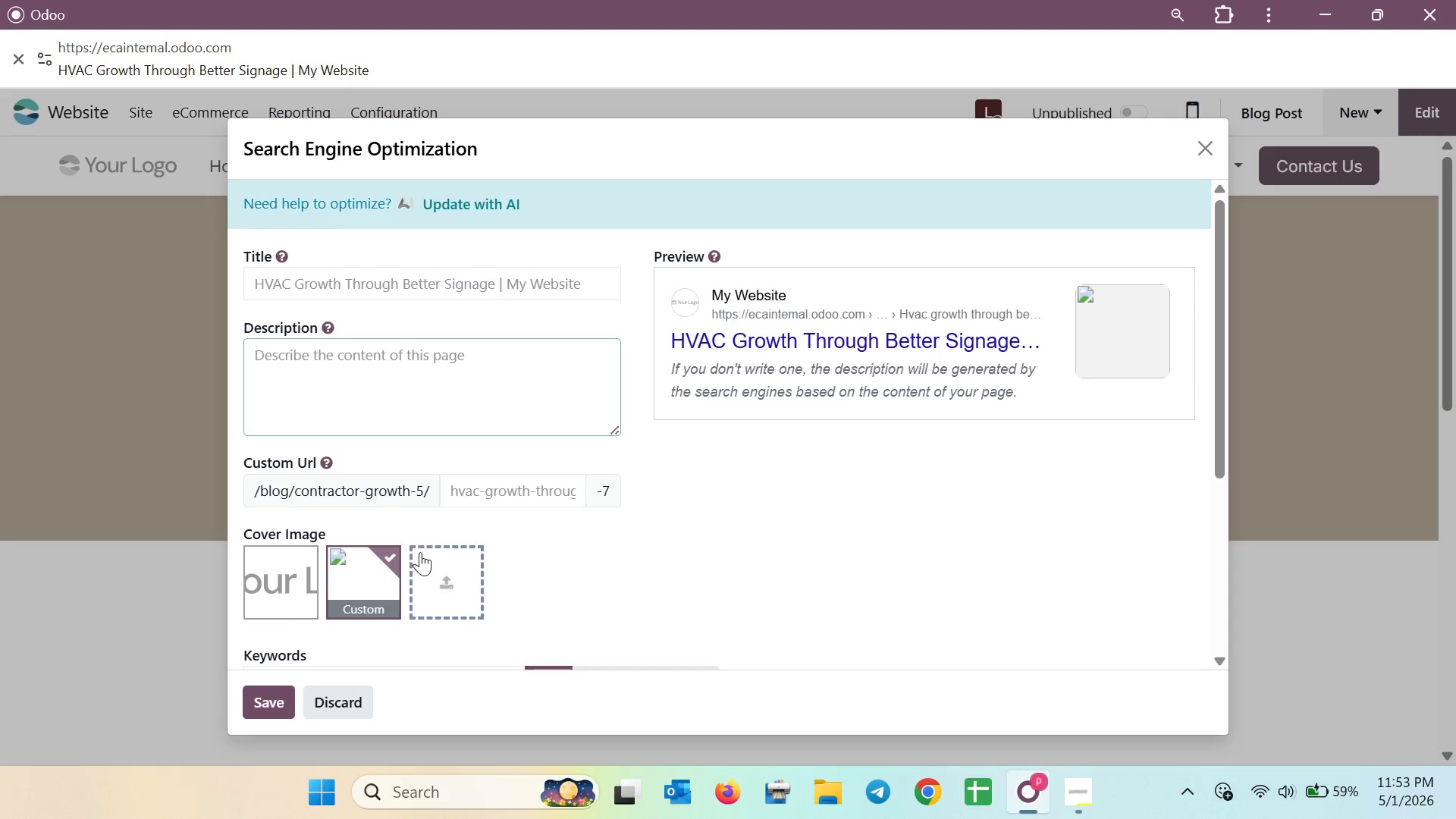 
left_click([442, 586])
 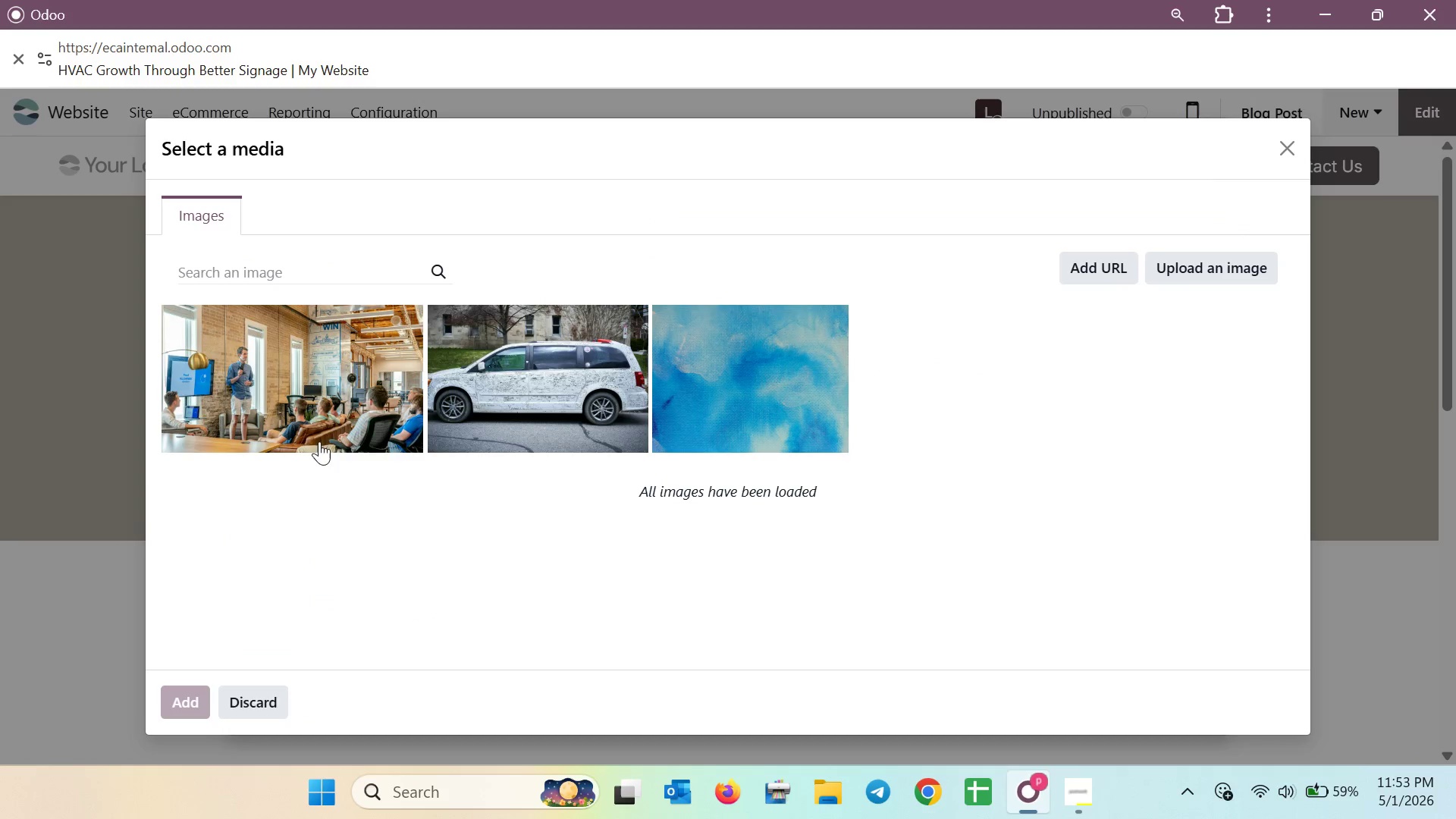 
left_click([313, 425])
 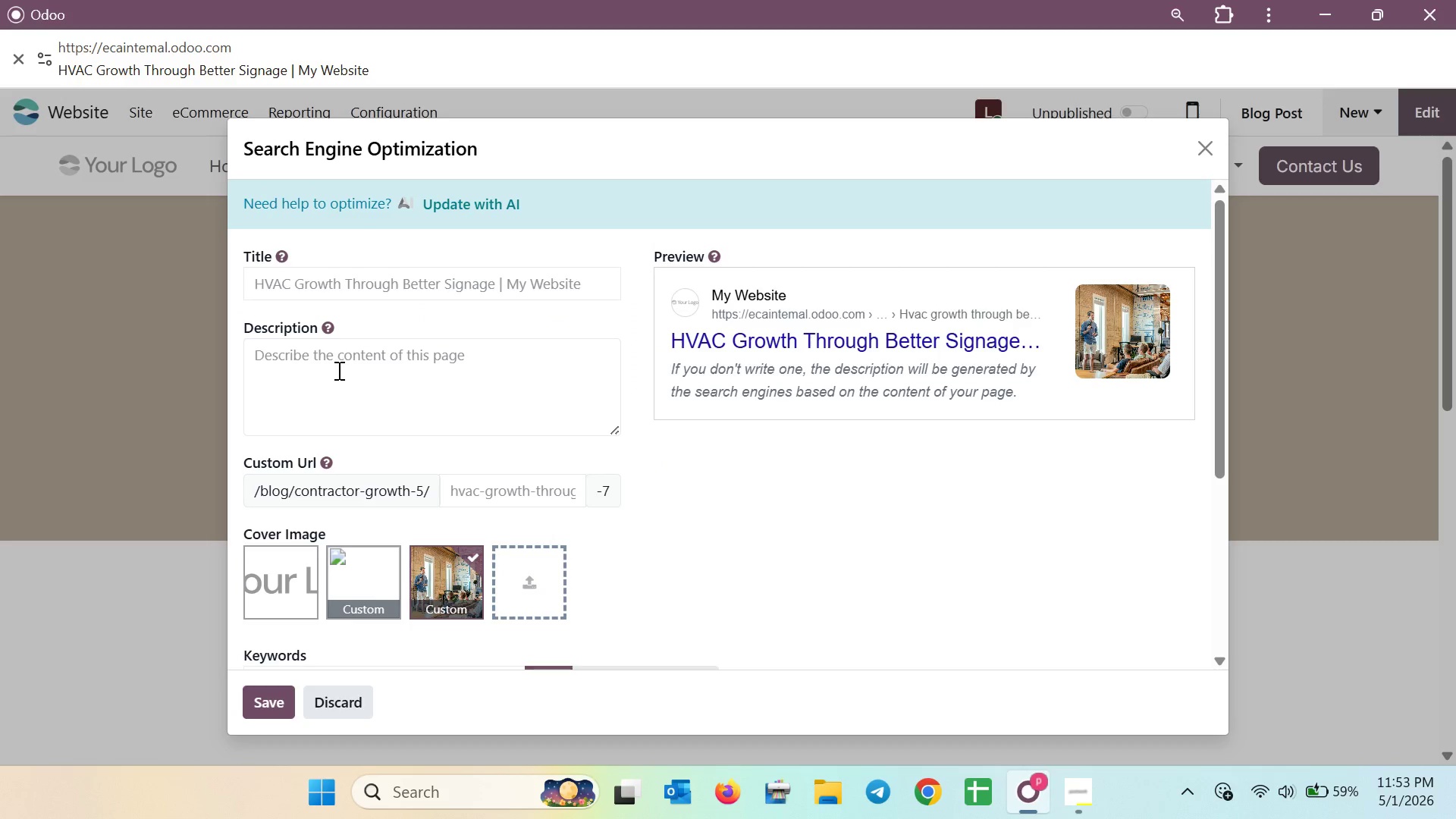 
left_click_drag(start_coordinate=[563, 140], to_coordinate=[554, 111])
 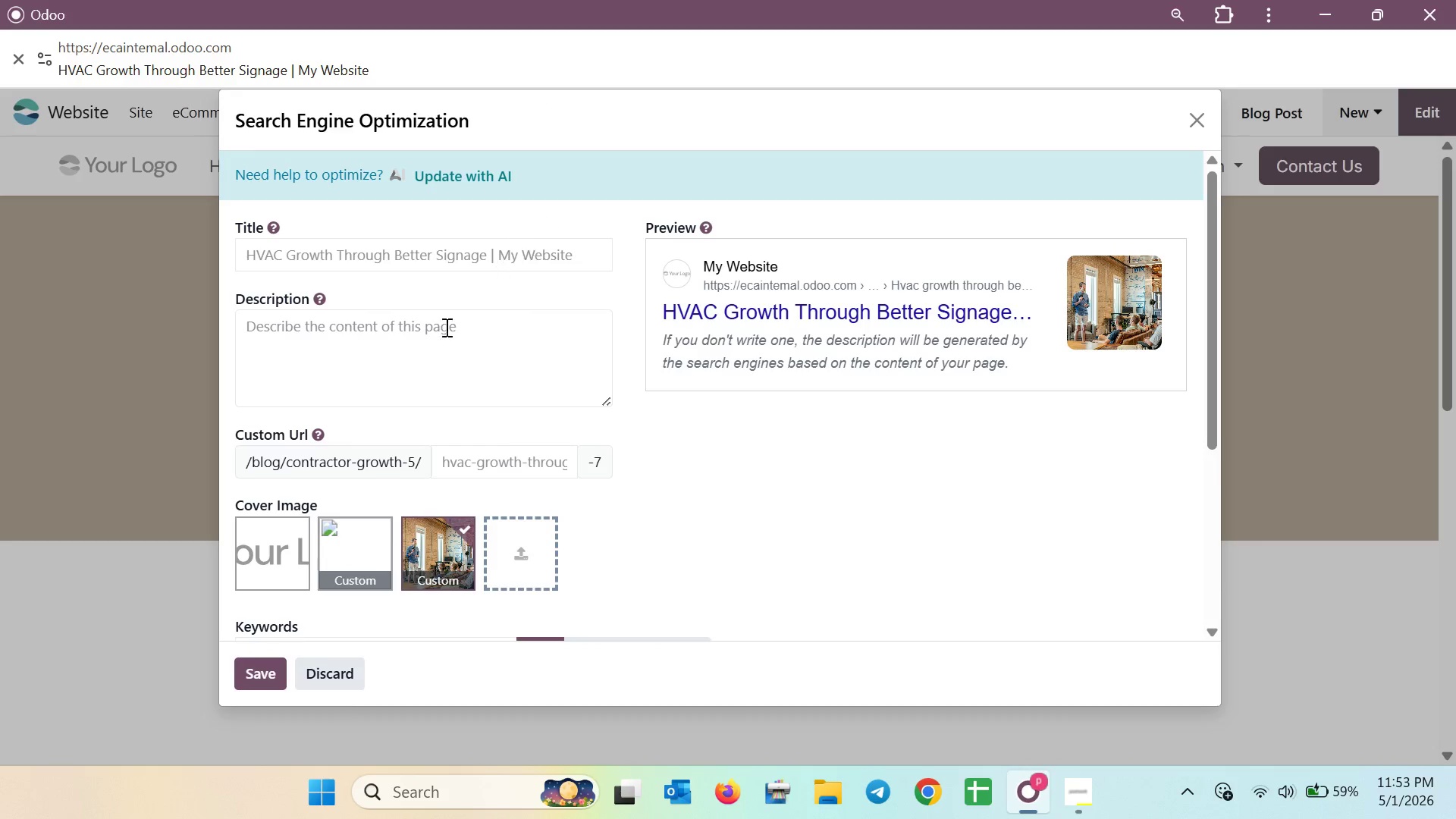 
left_click([421, 340])
 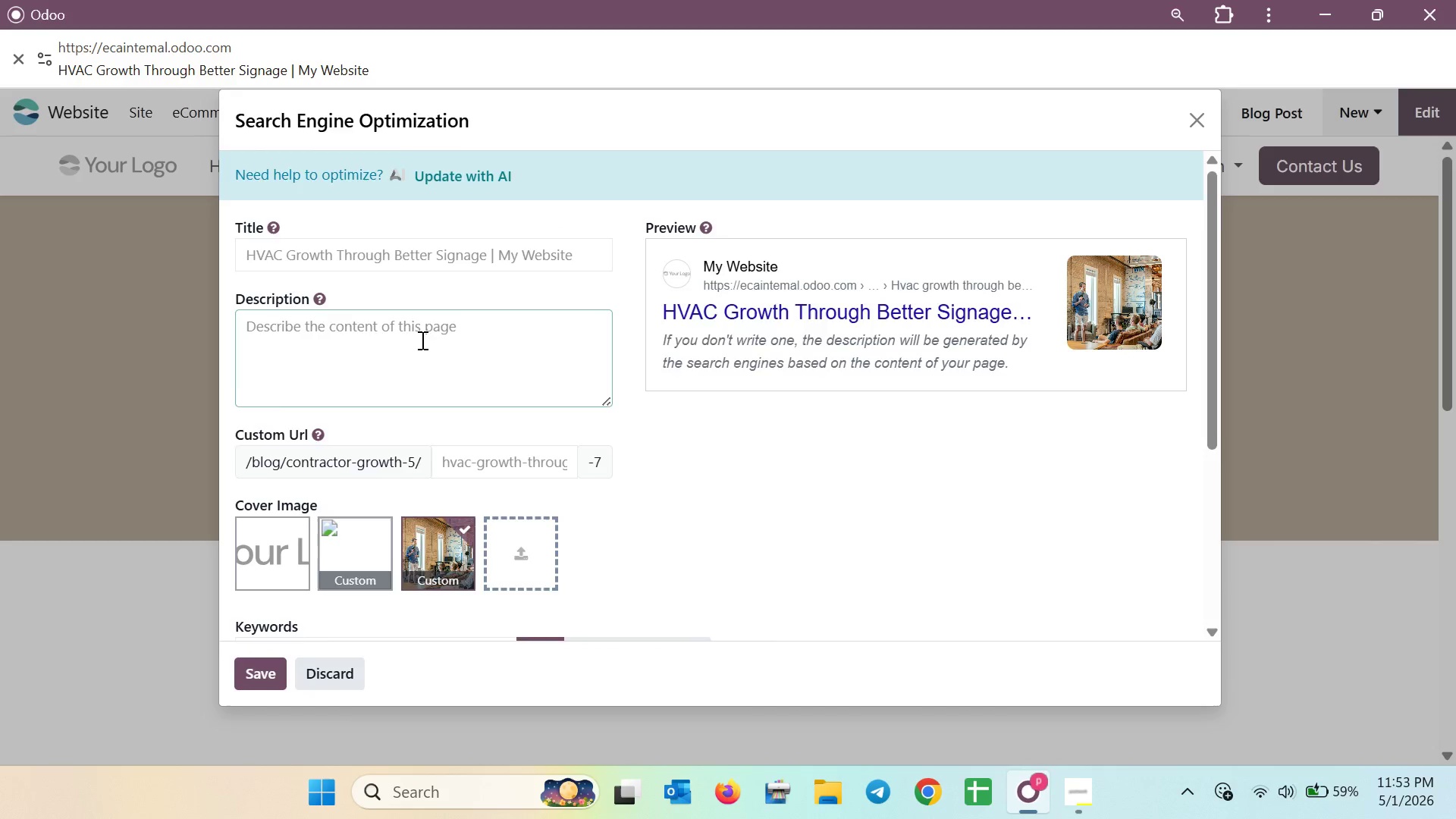 
scroll: coordinate [421, 340], scroll_direction: down, amount: 2.0
 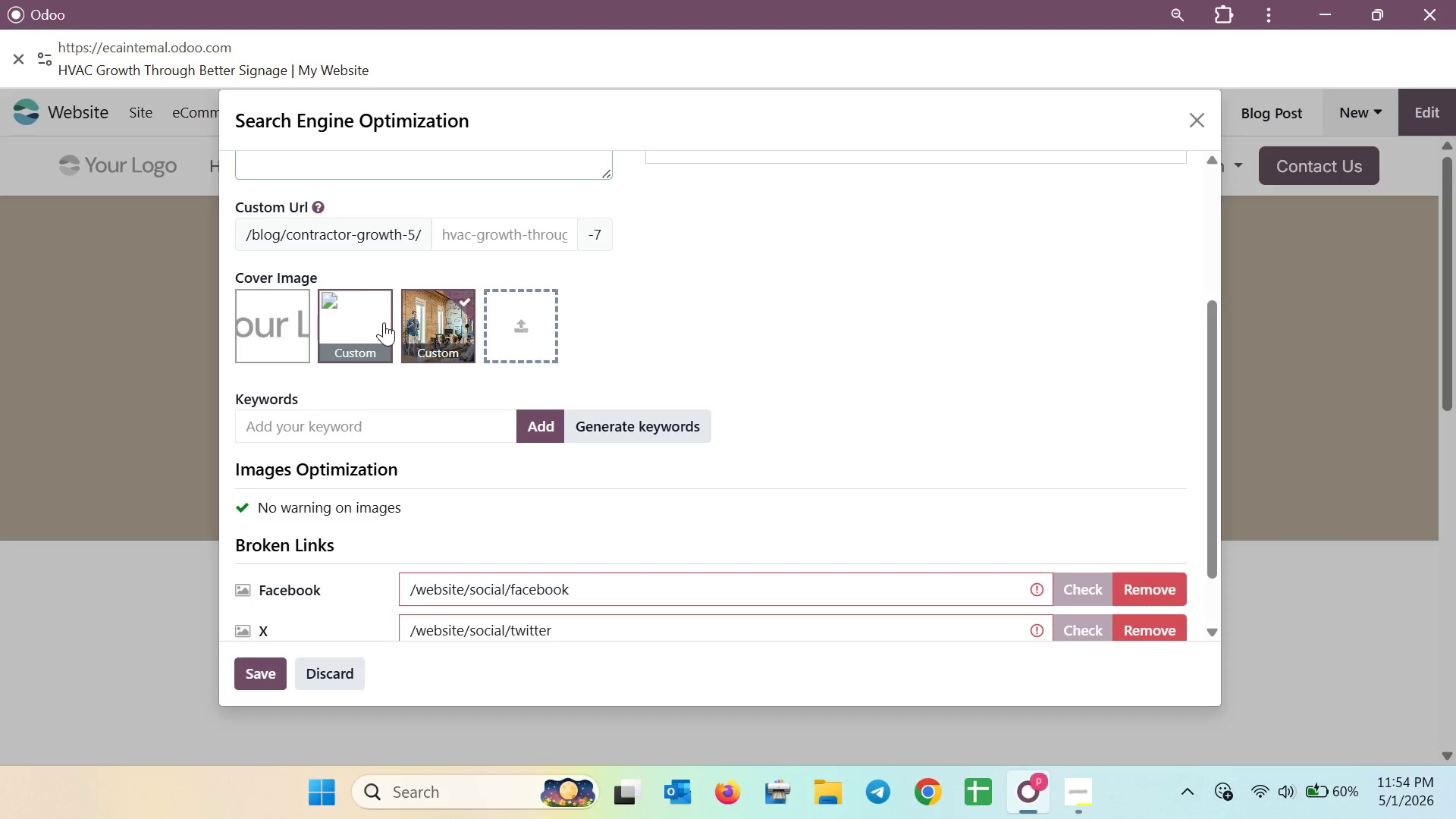 
wait(66.17)
 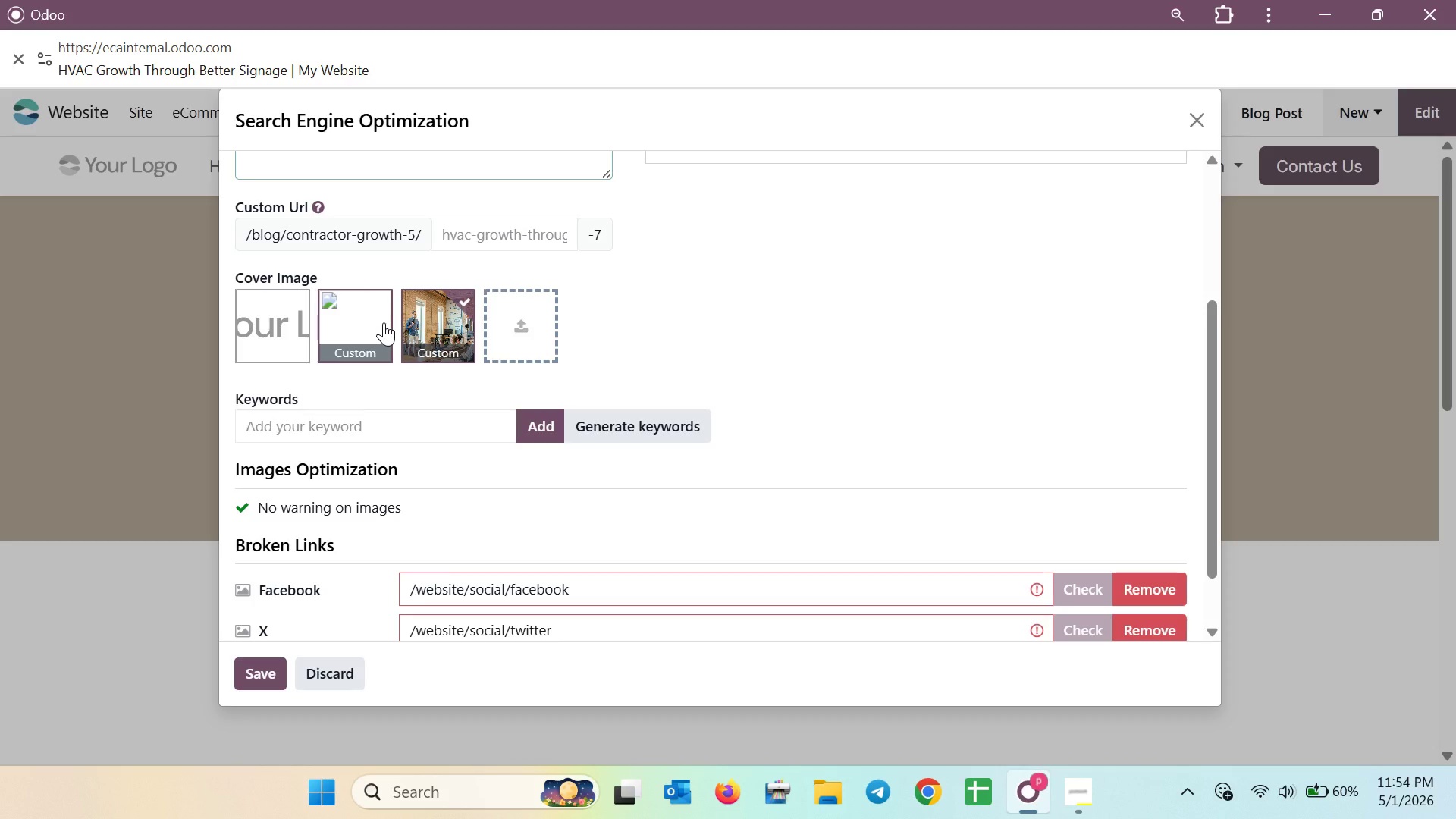 
scroll: coordinate [424, 386], scroll_direction: up, amount: 2.0
 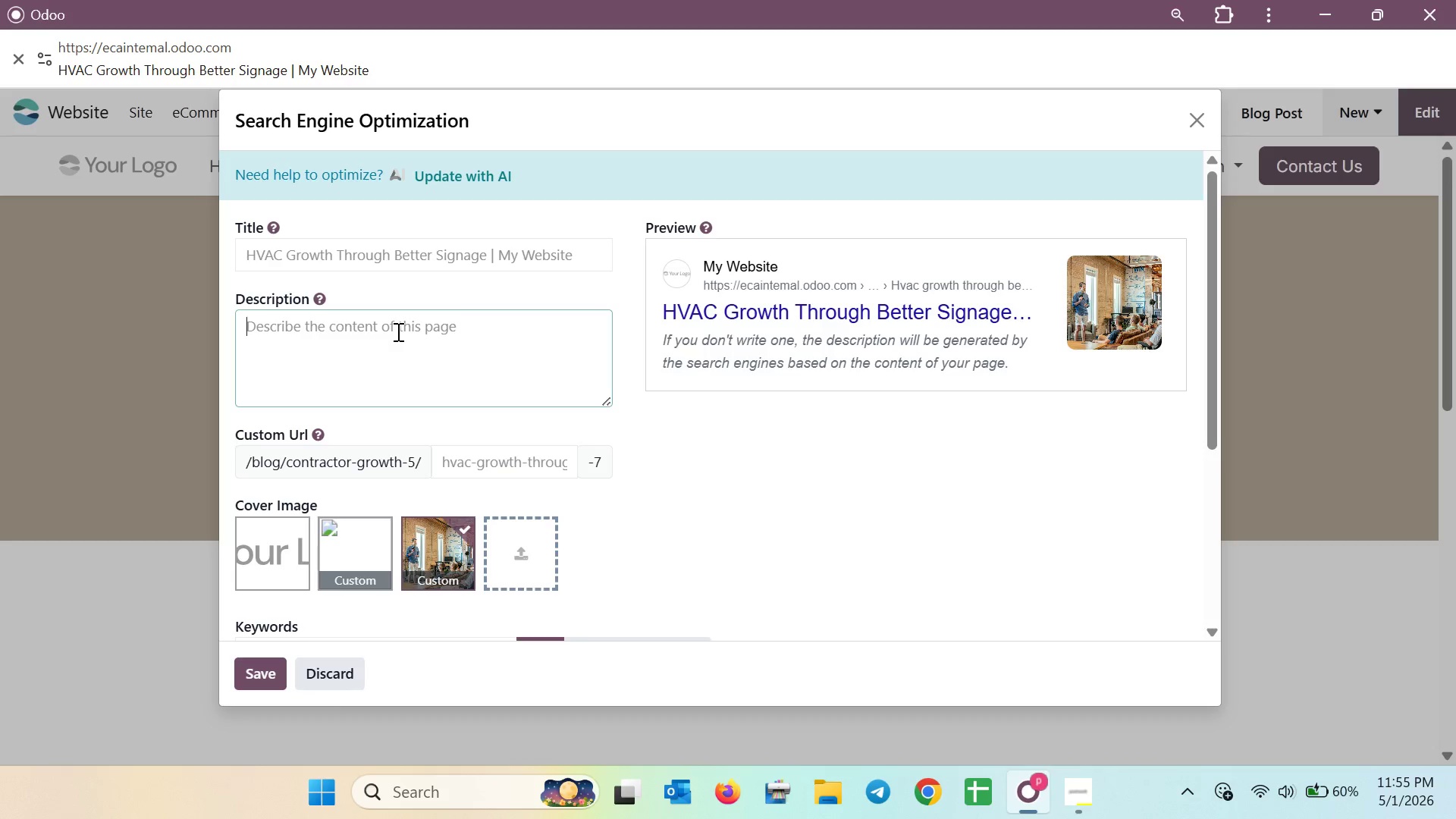 
wait(12.01)
 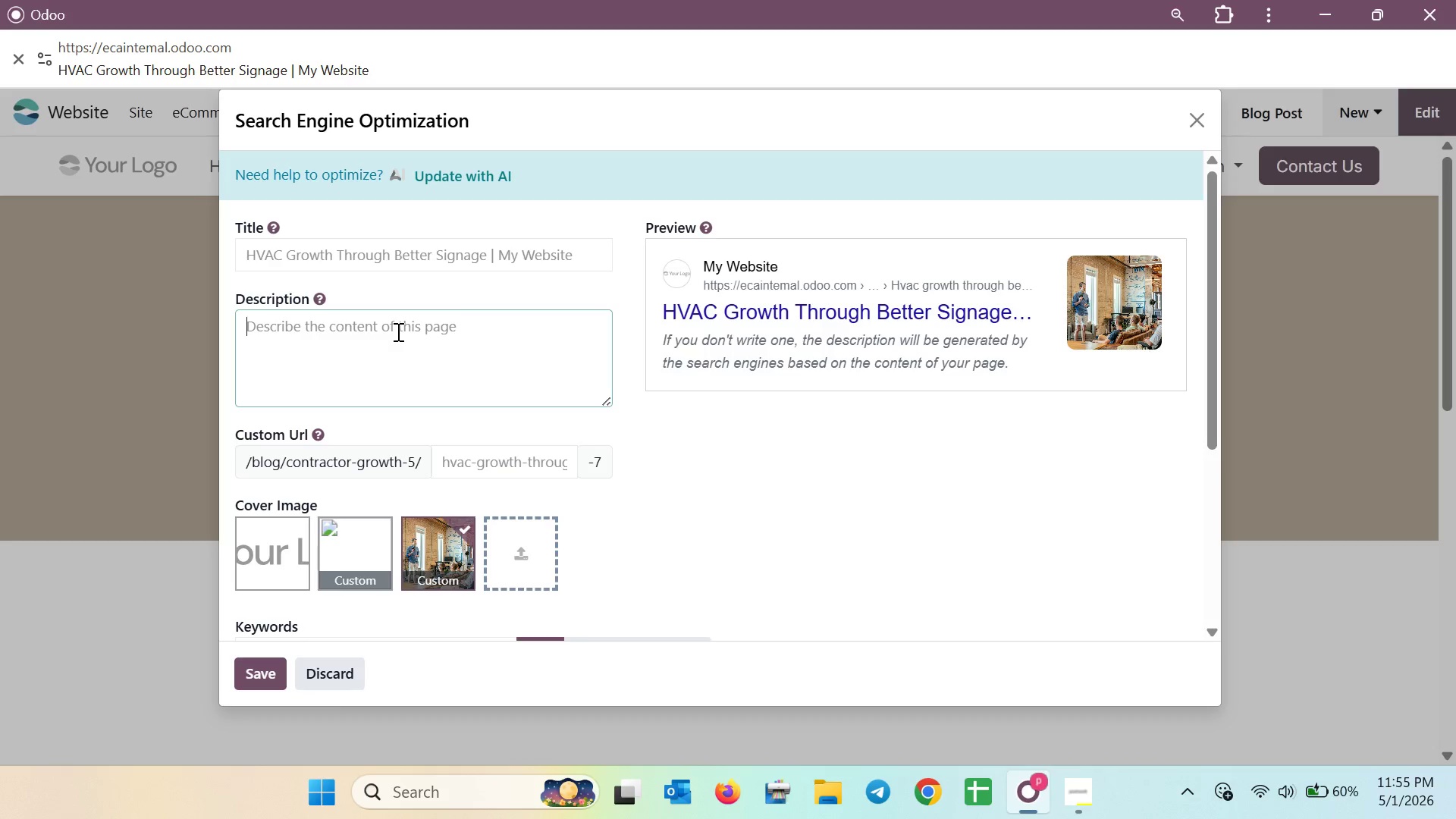 
left_click([385, 330])
 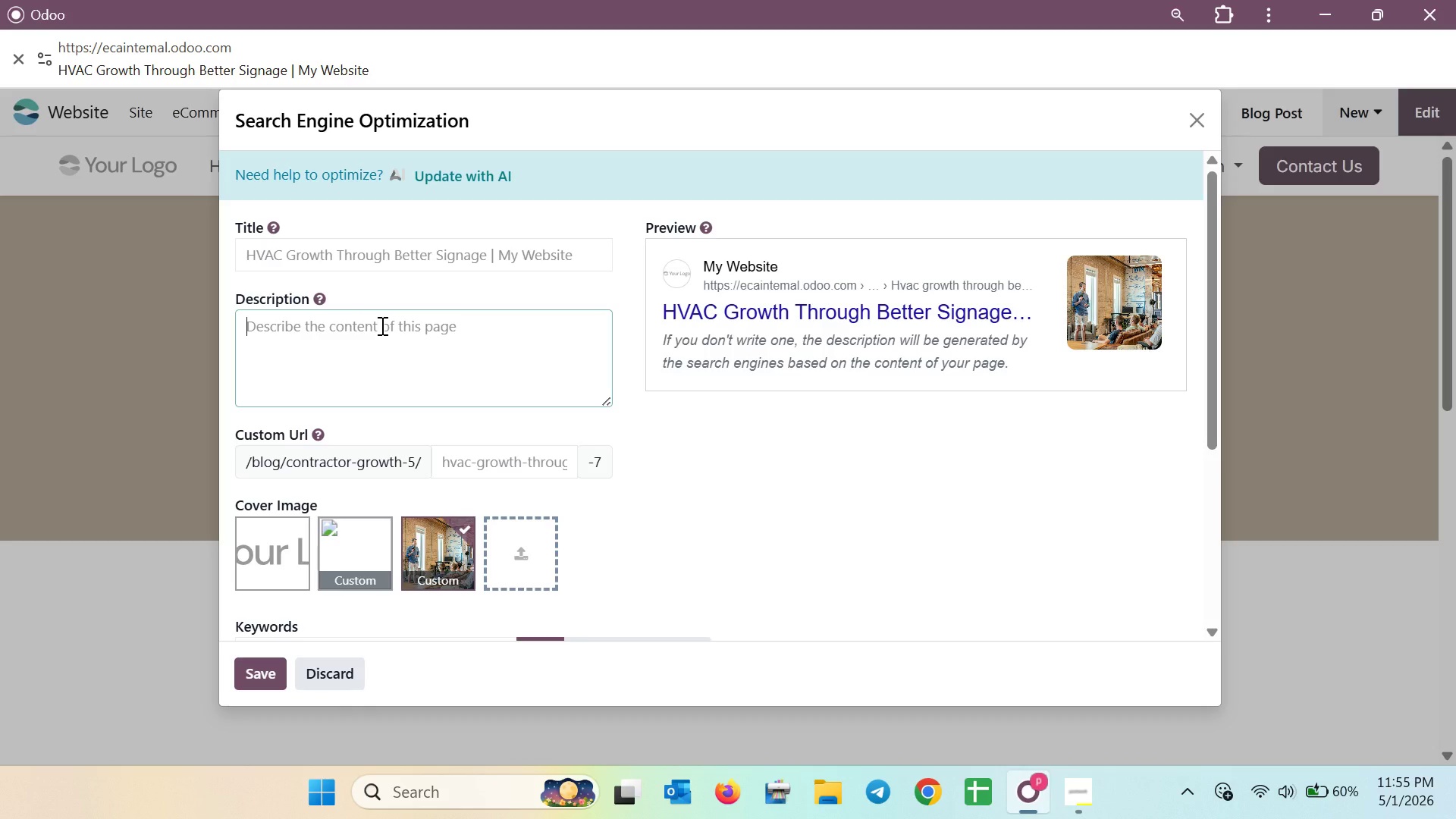 
wait(11.98)
 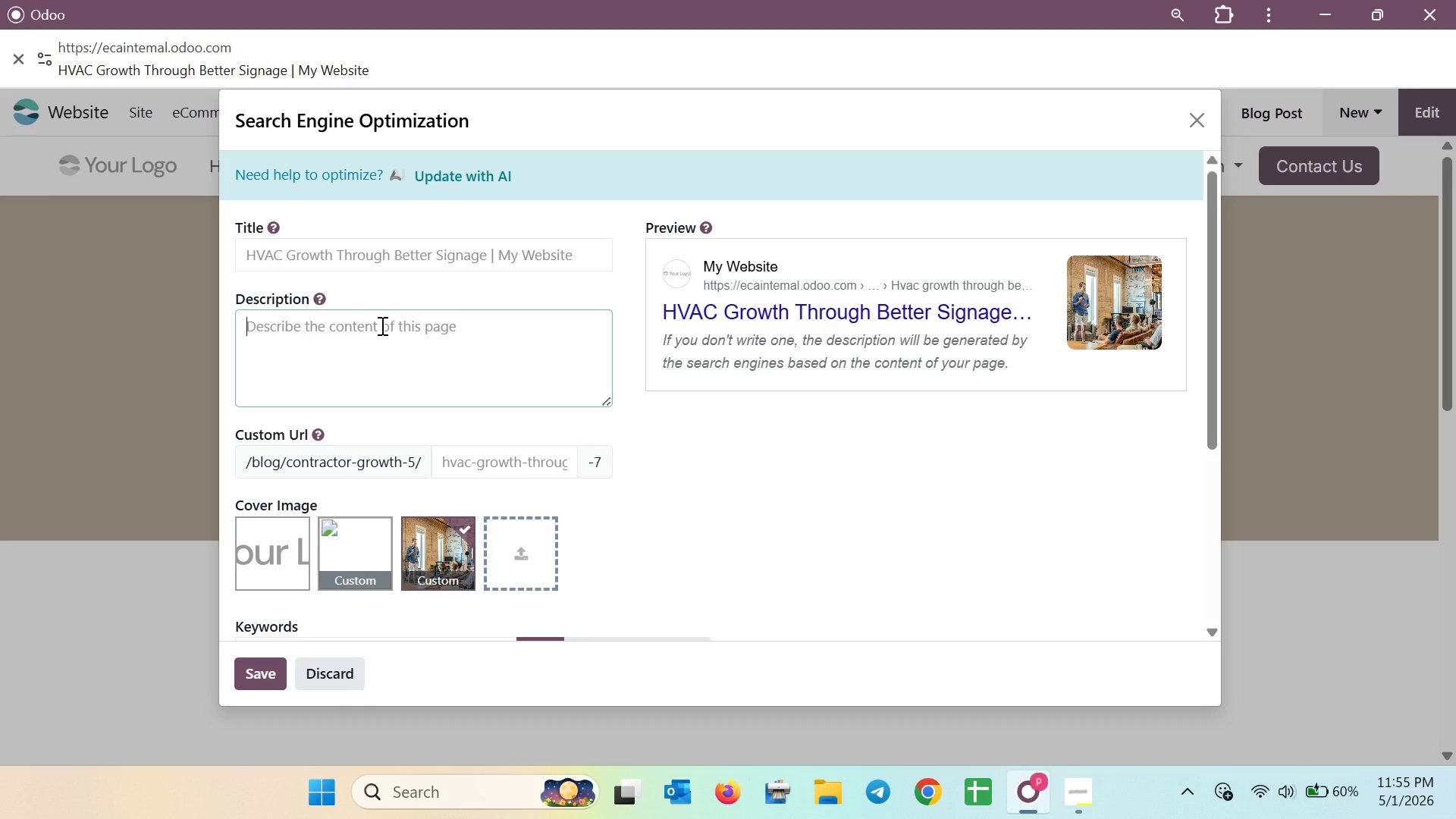 
scroll: coordinate [511, 384], scroll_direction: down, amount: 1.0
 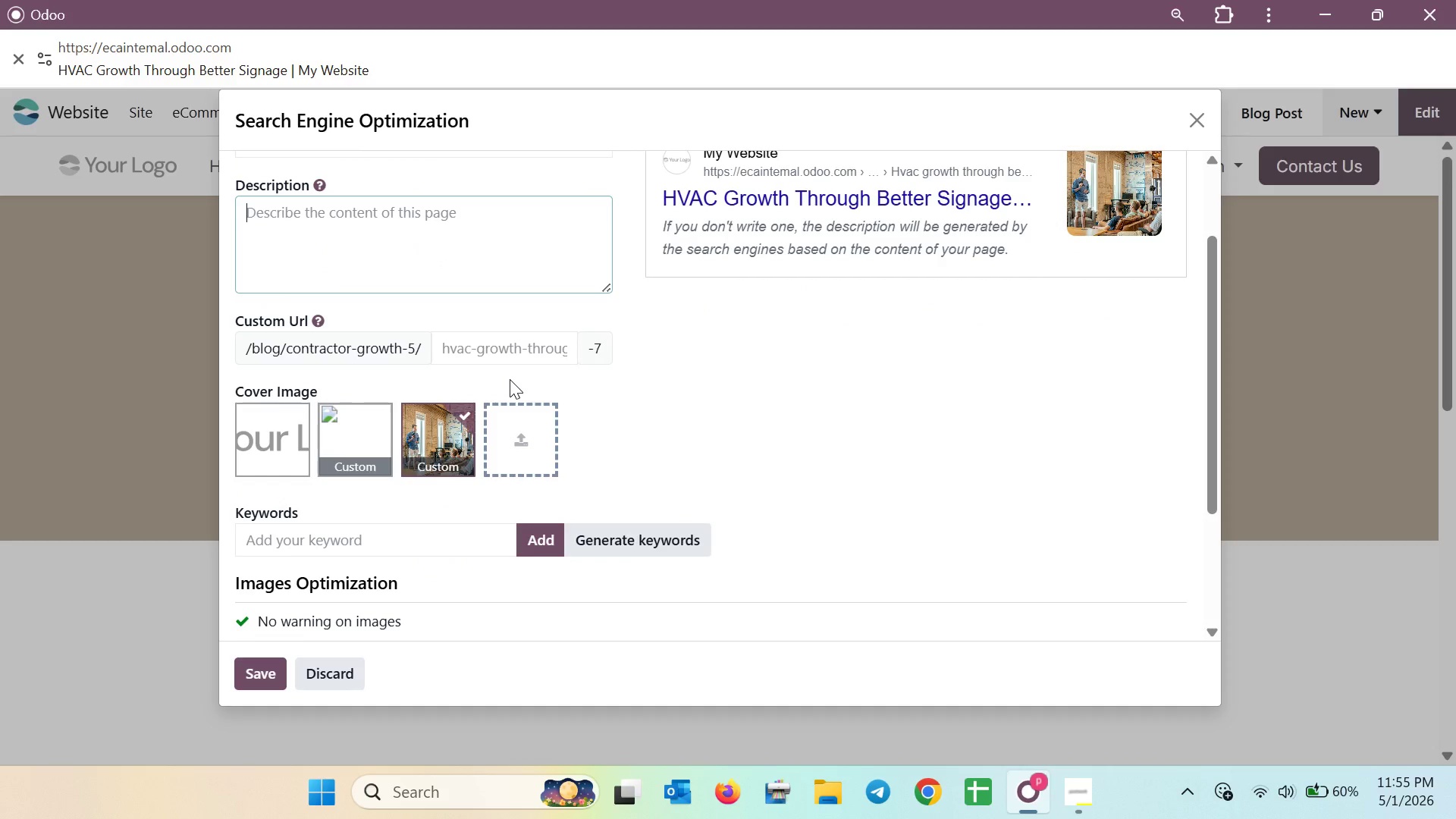 
wait(12.3)
 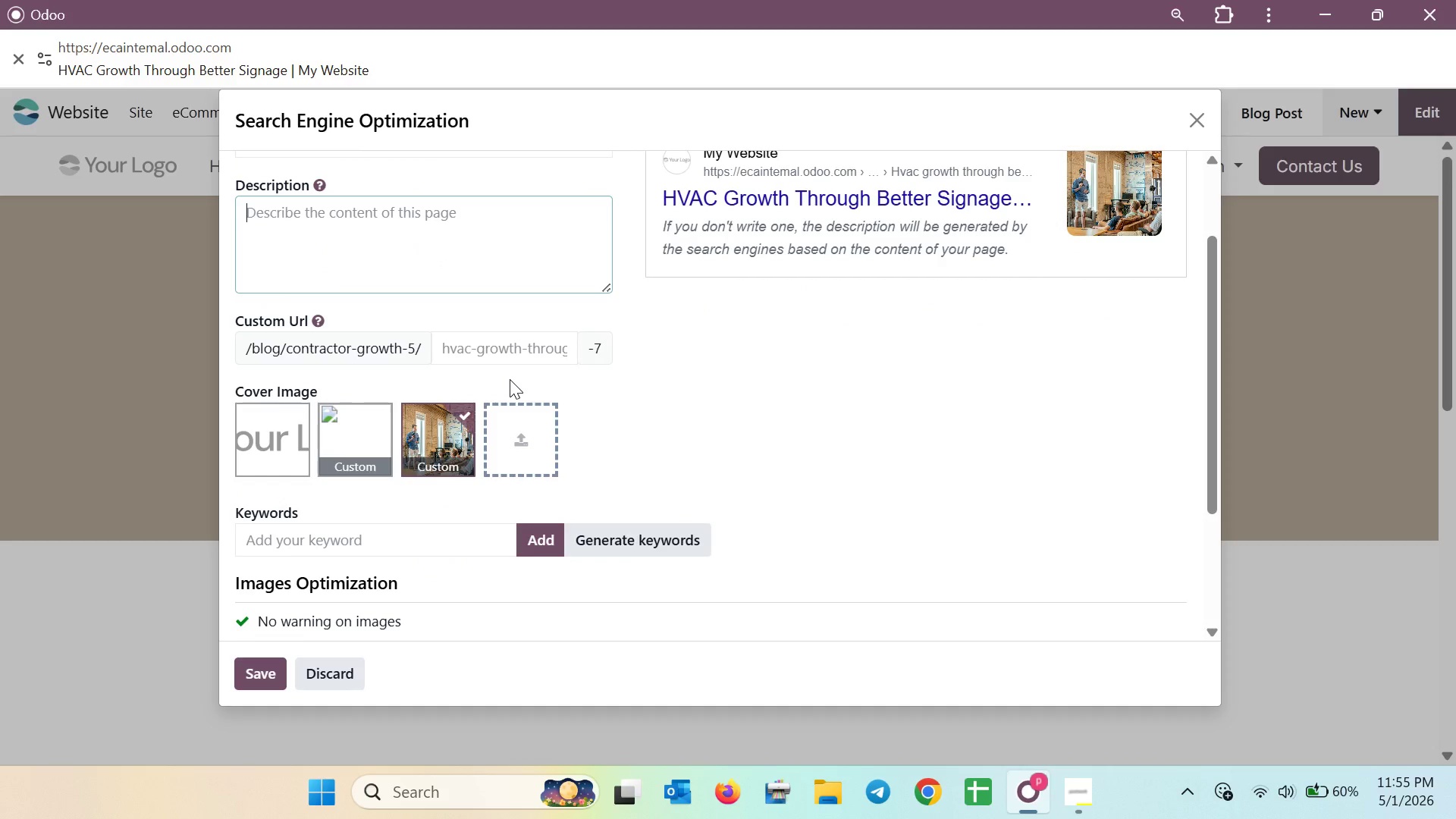 
left_click_drag(start_coordinate=[698, 111], to_coordinate=[670, 154])
 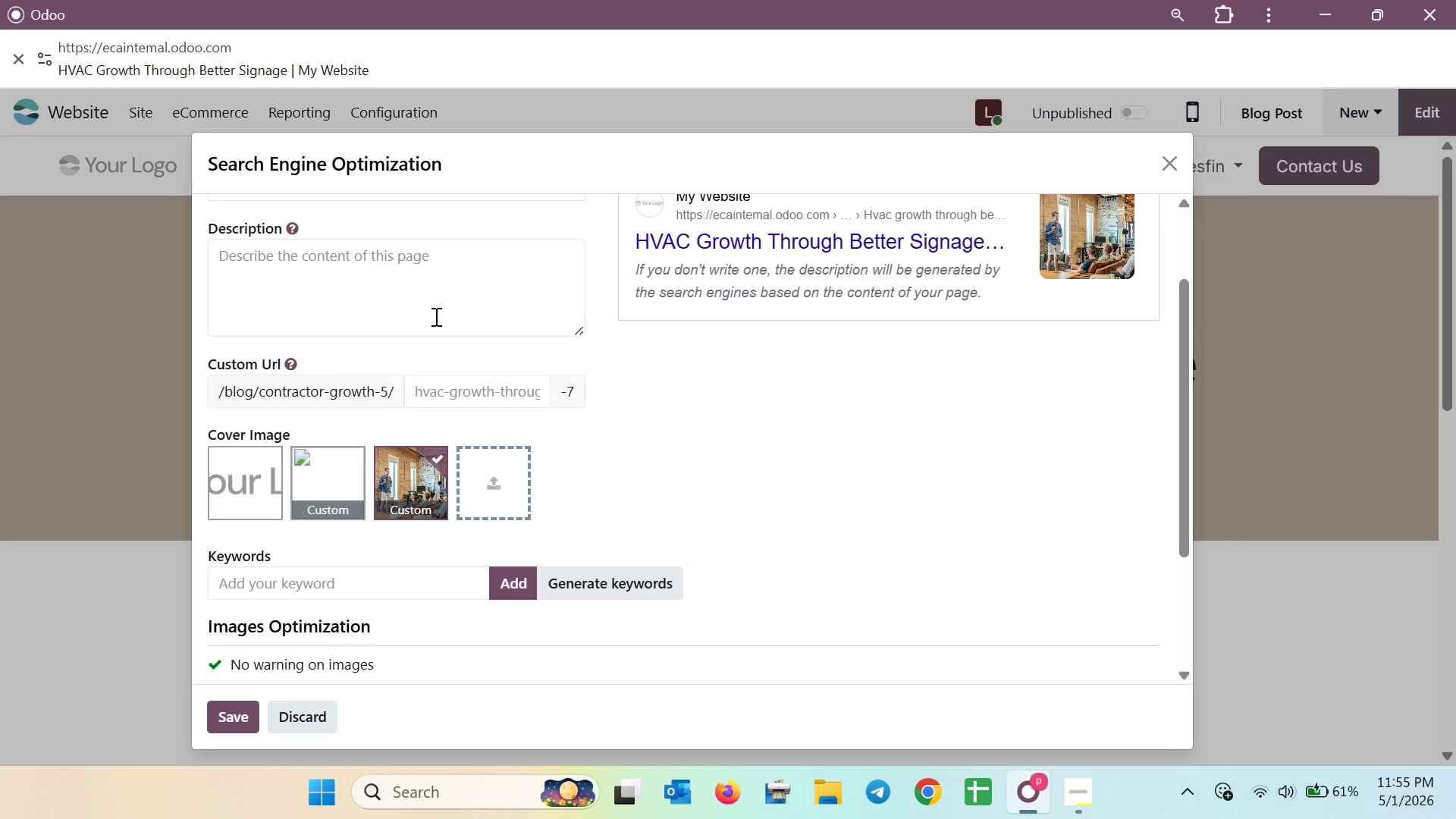 
left_click([435, 316])
 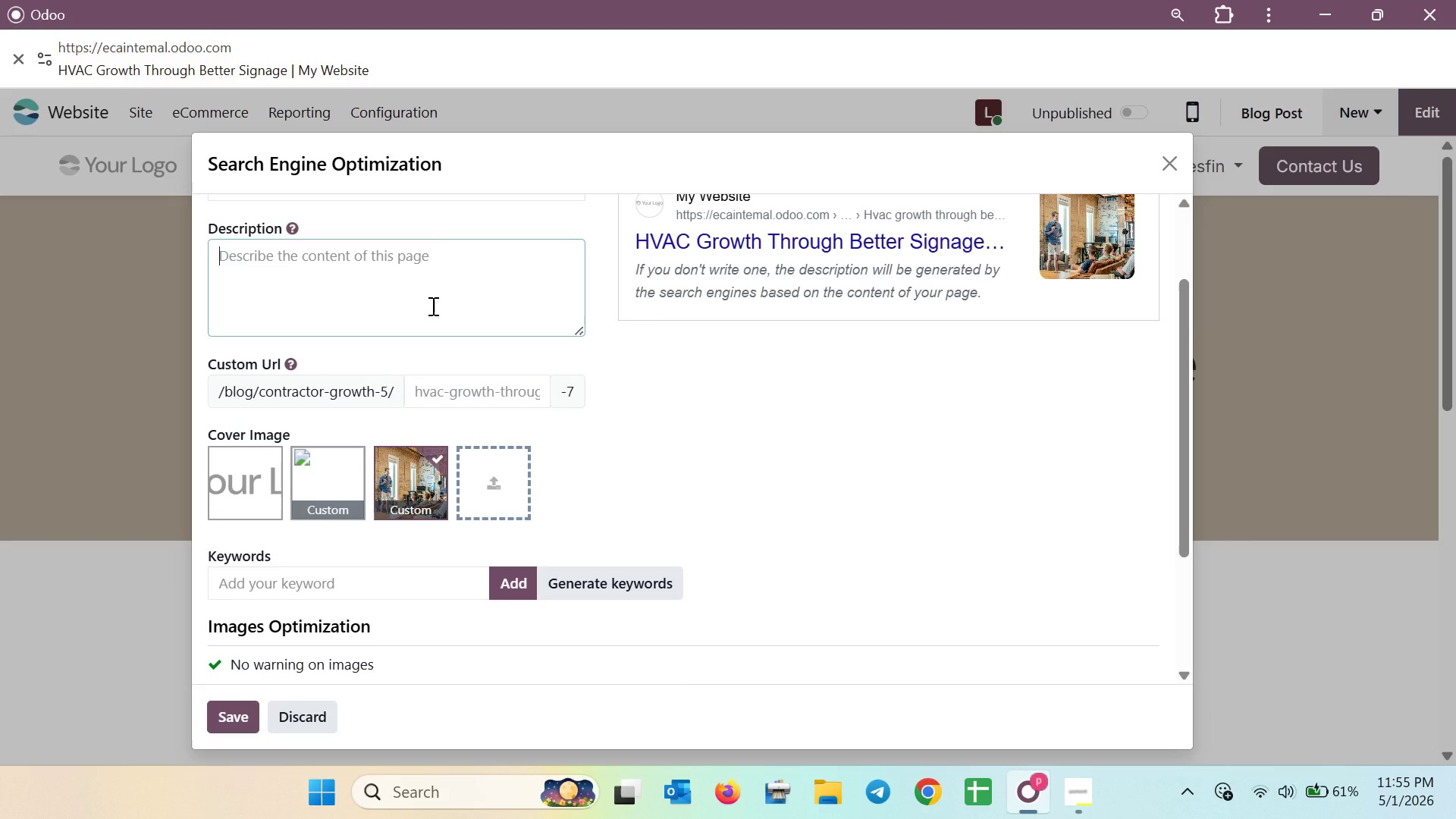 
scroll: coordinate [425, 305], scroll_direction: up, amount: 1.0
 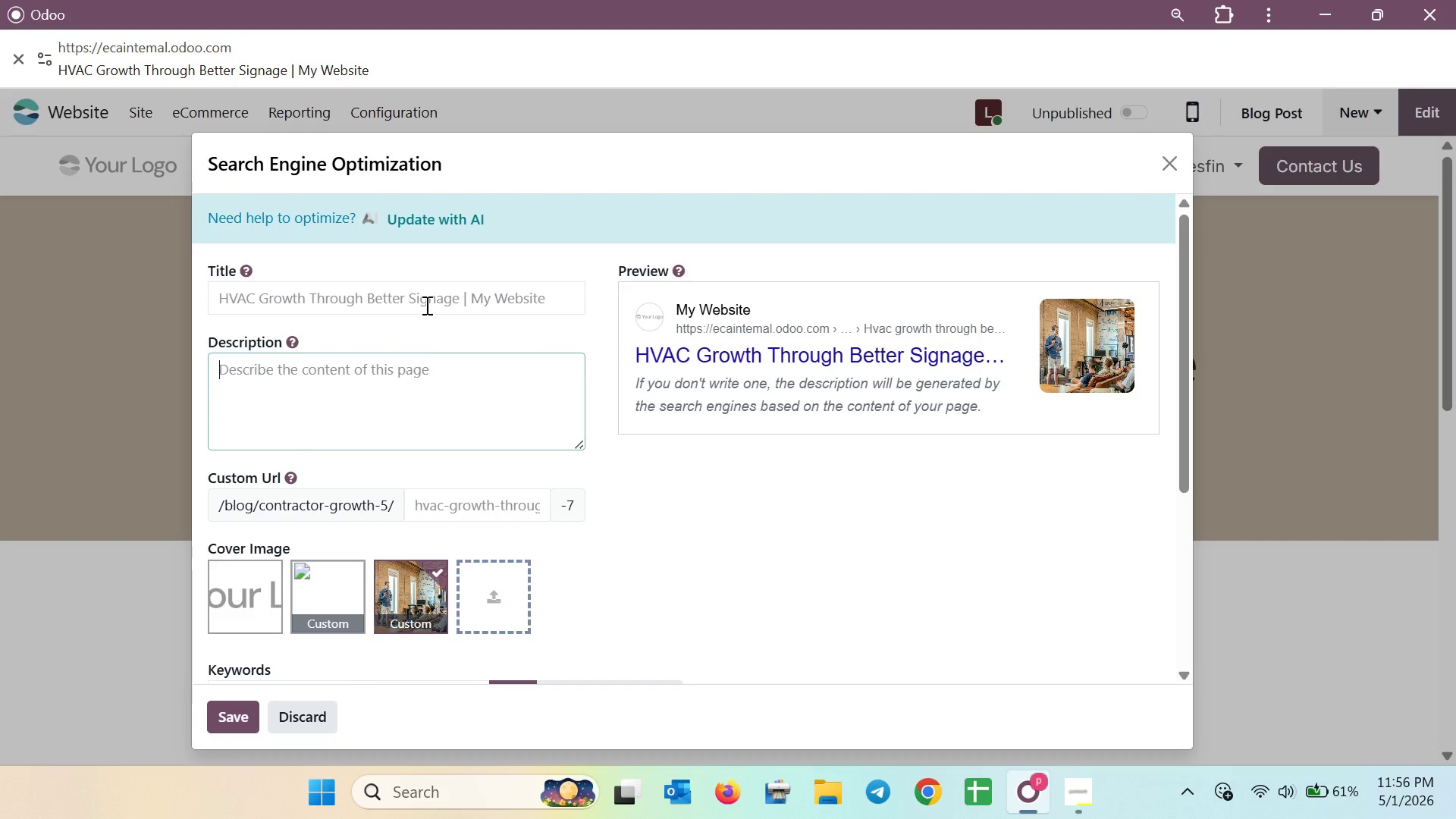 
wait(50.37)
 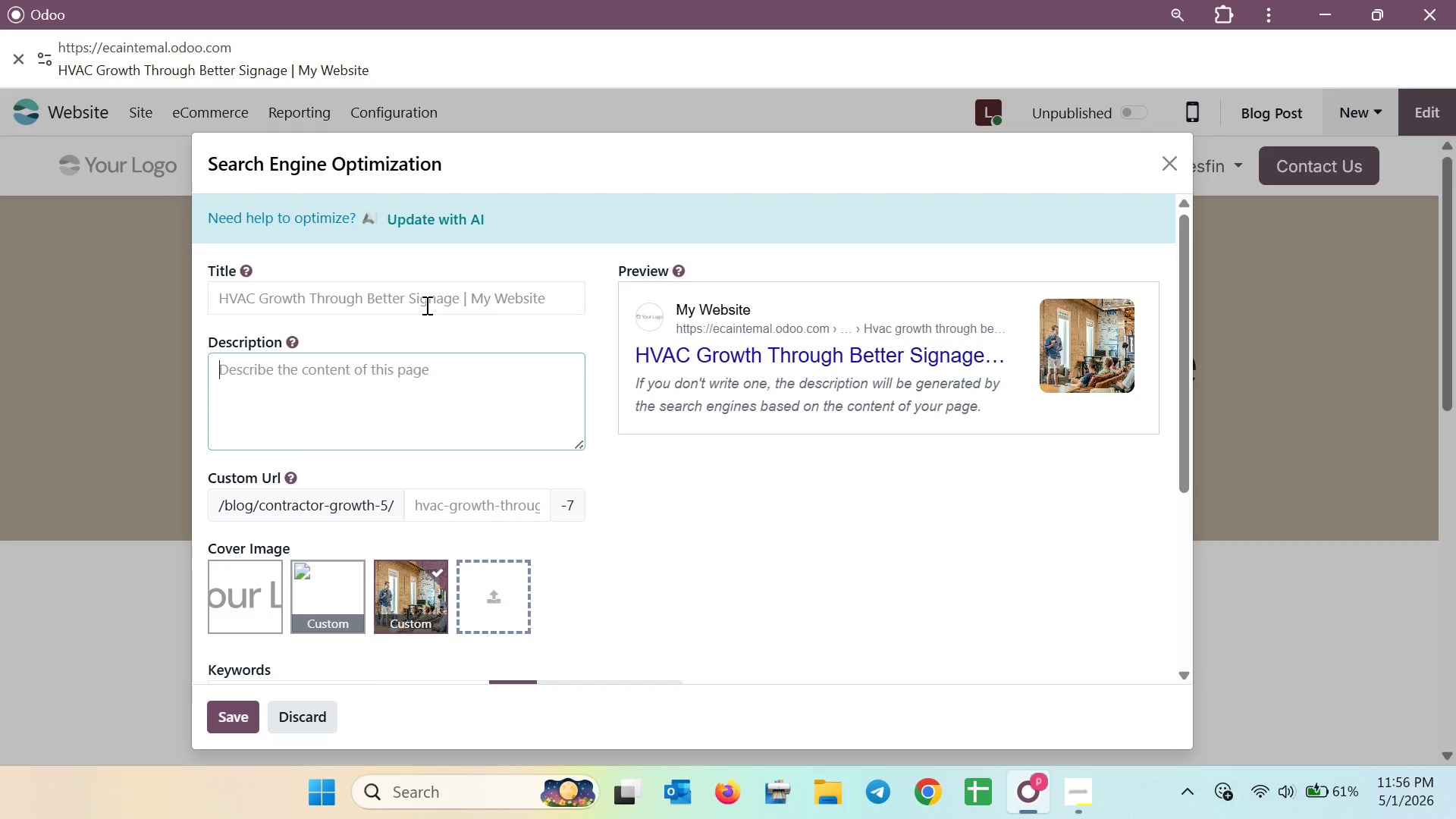 
type(se)
 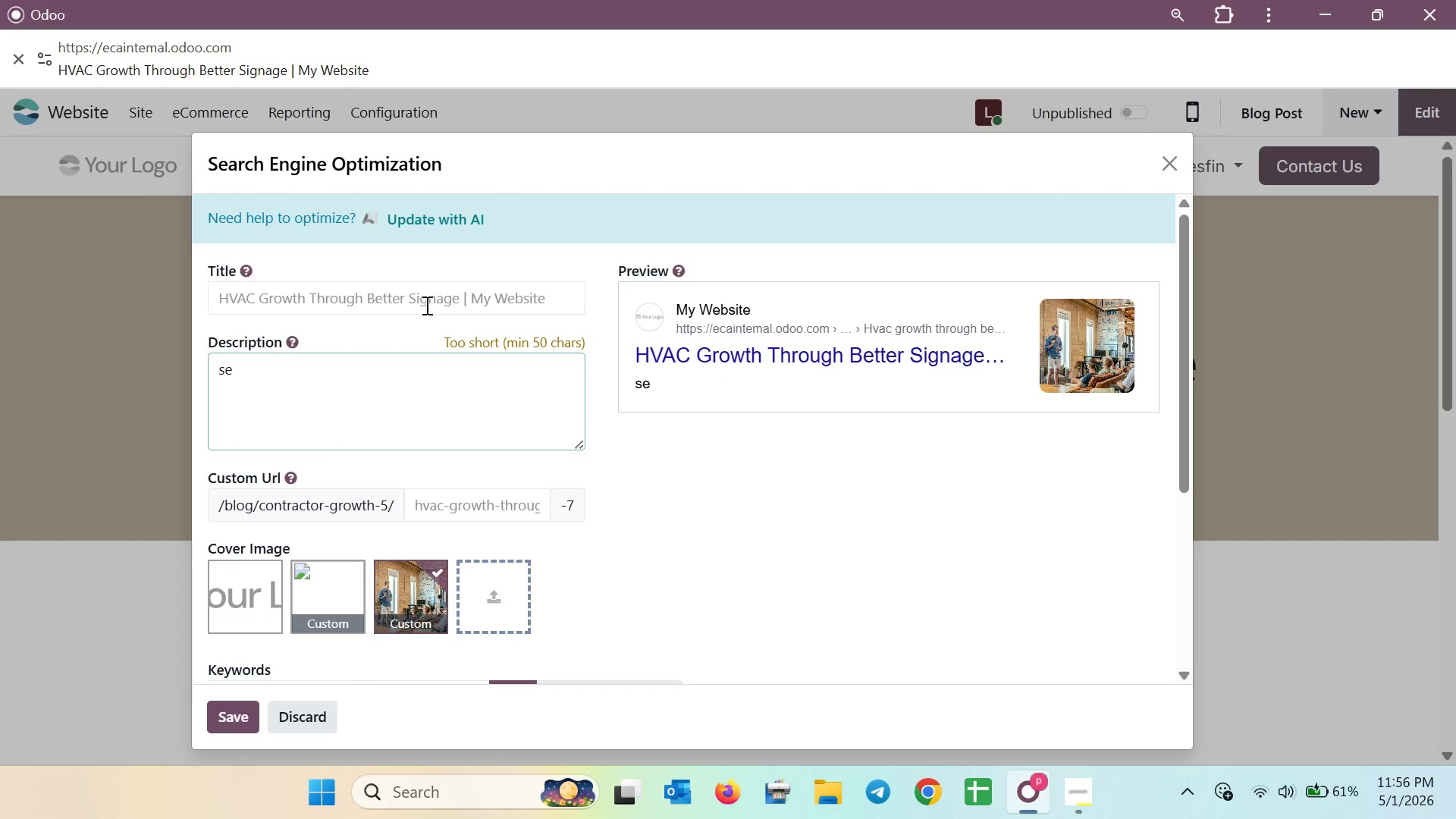 
wait(7.92)
 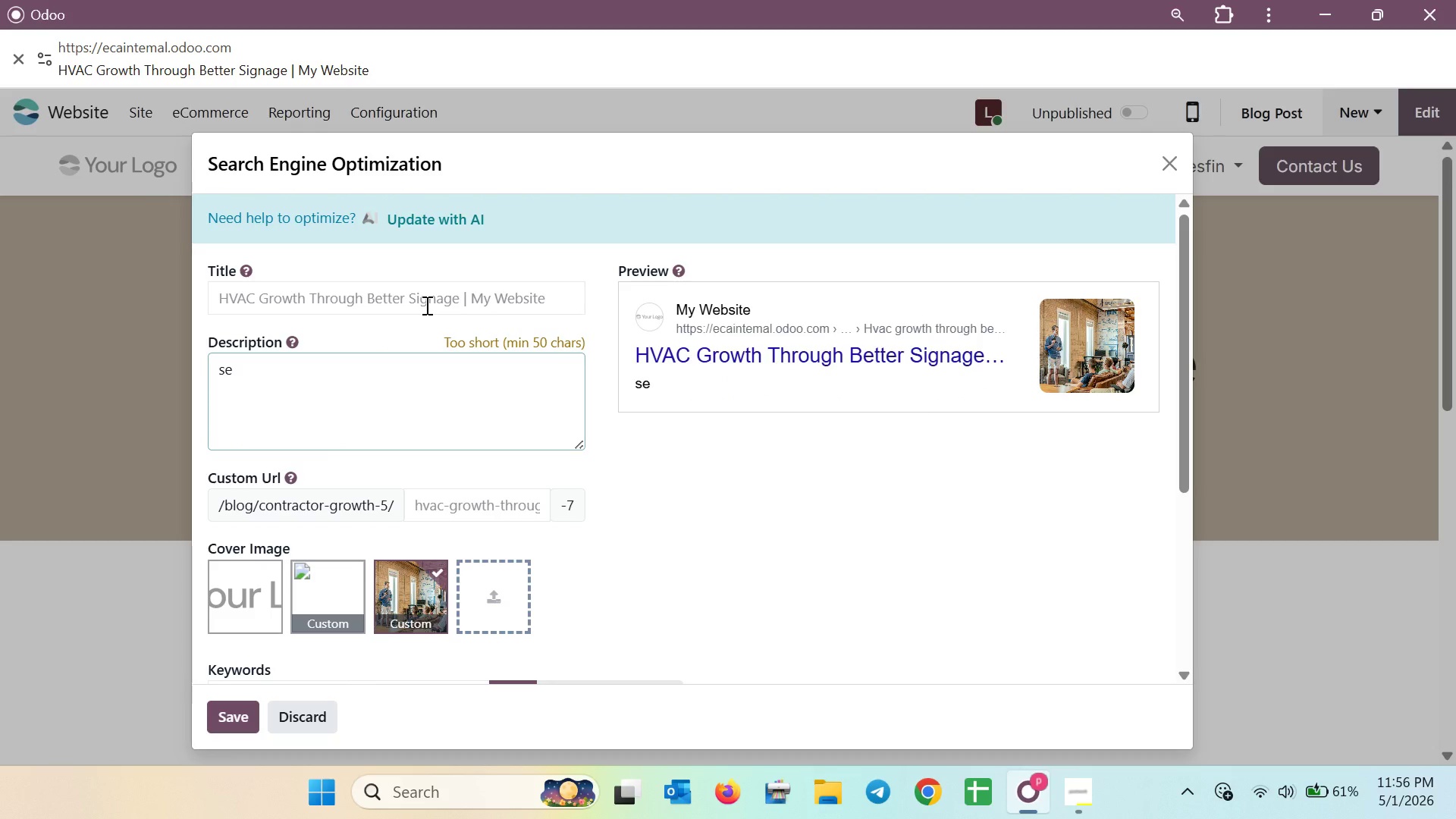 
type(e )
key(Backspace)
key(Backspace)
key(Backspace)
key(Backspace)
type(See )
 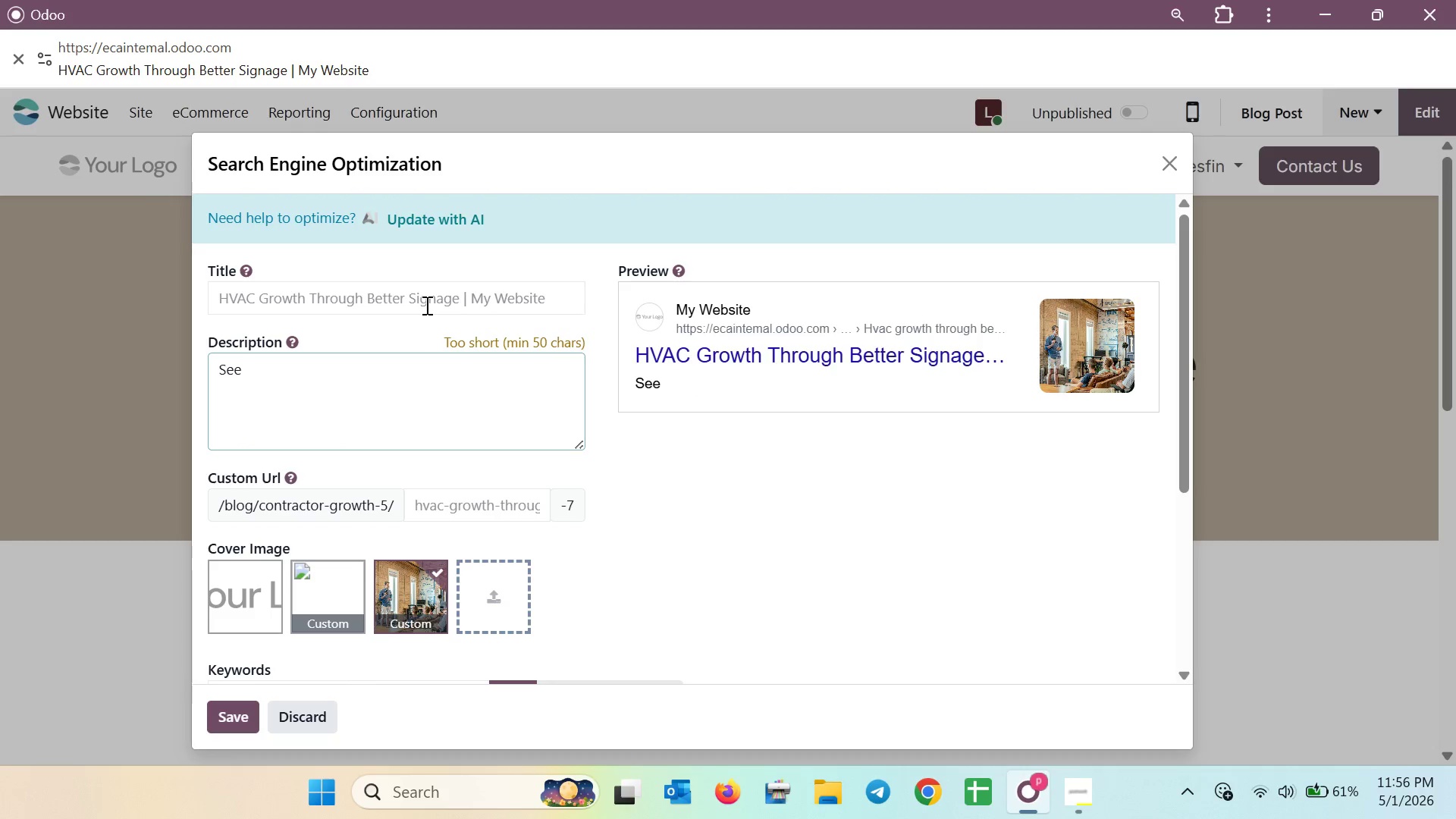 
wait(5.16)
 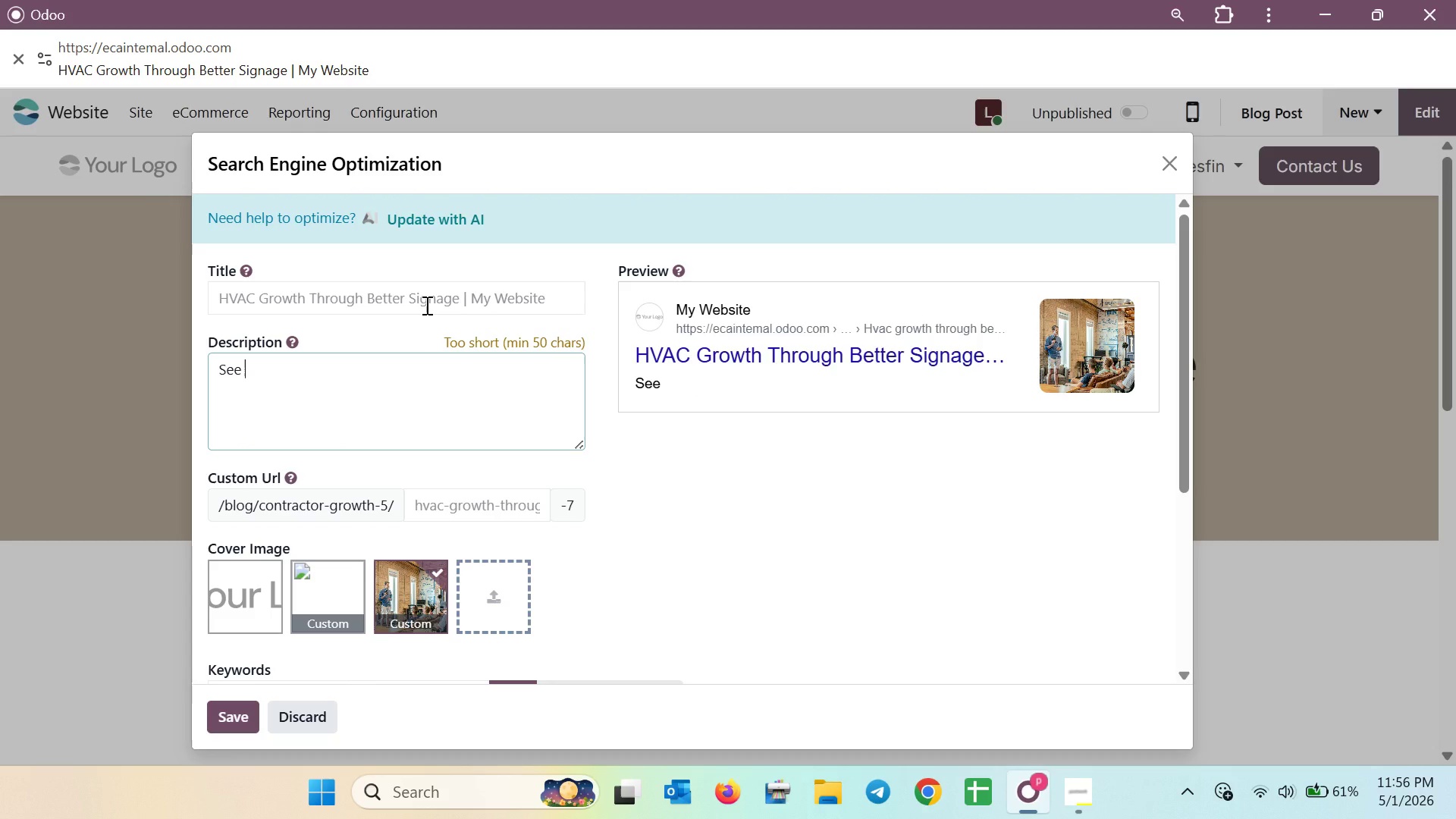 
type(the real world results )
 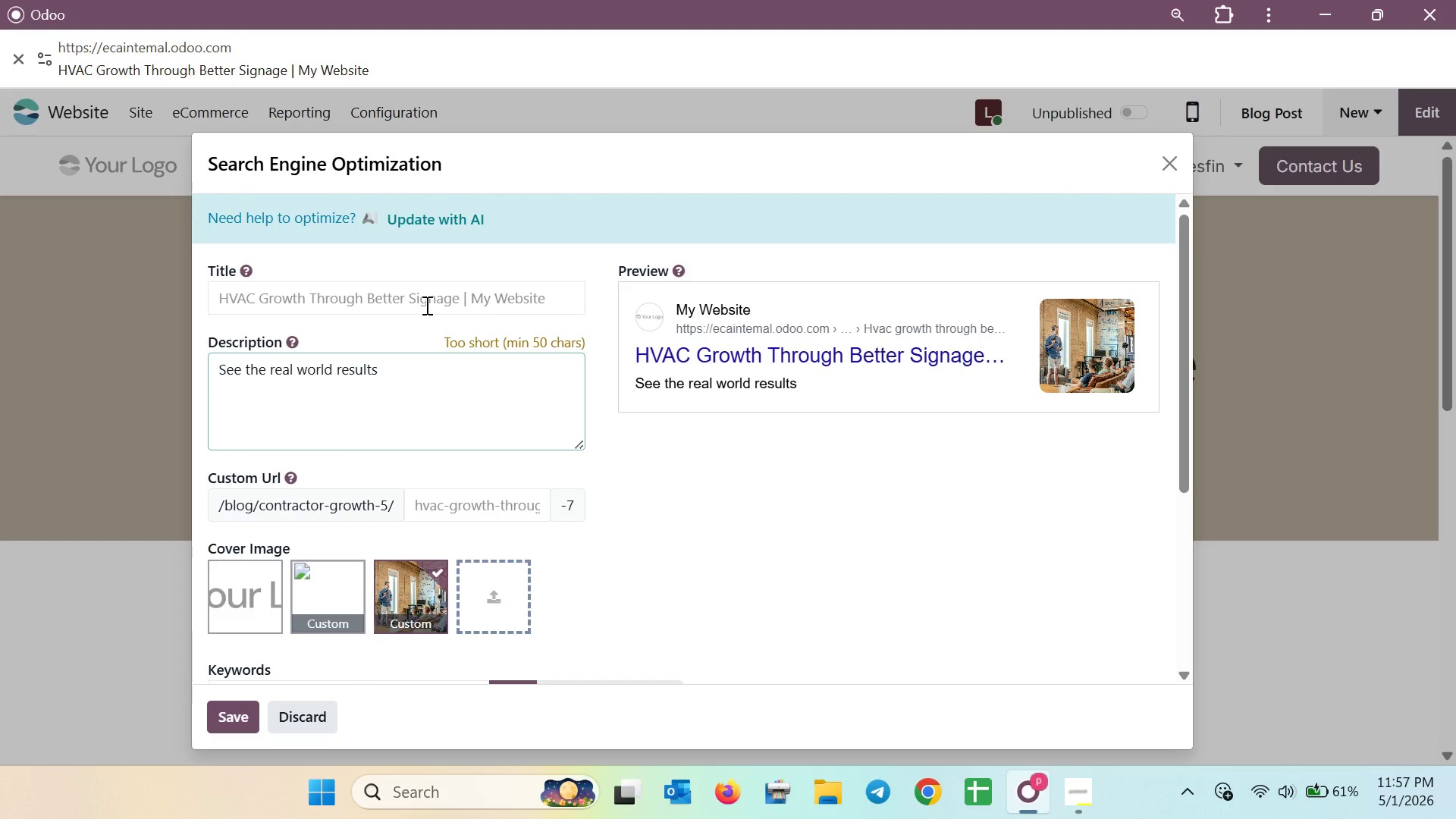 
type(of str)
 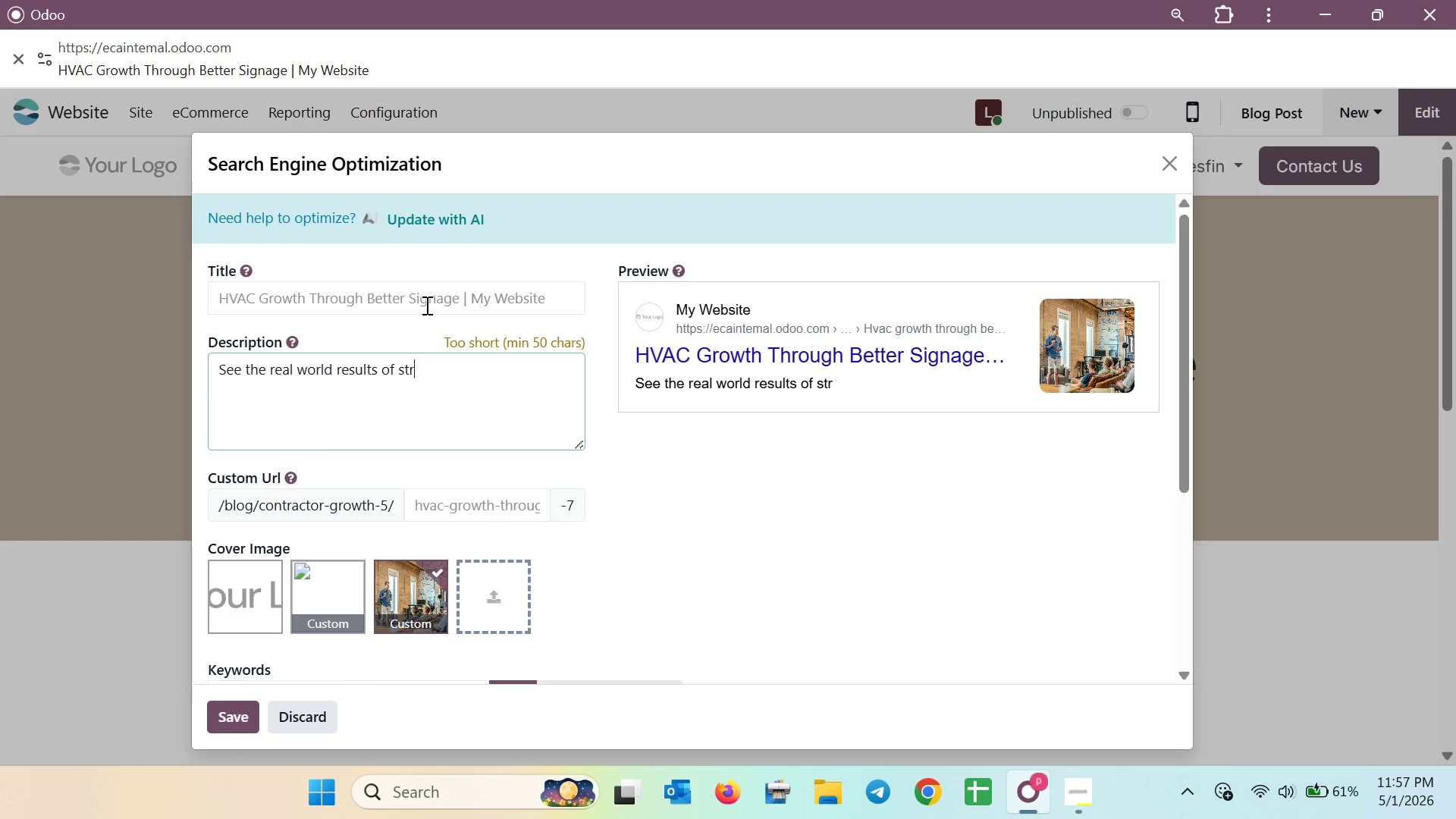 
type(ategic fleet )
 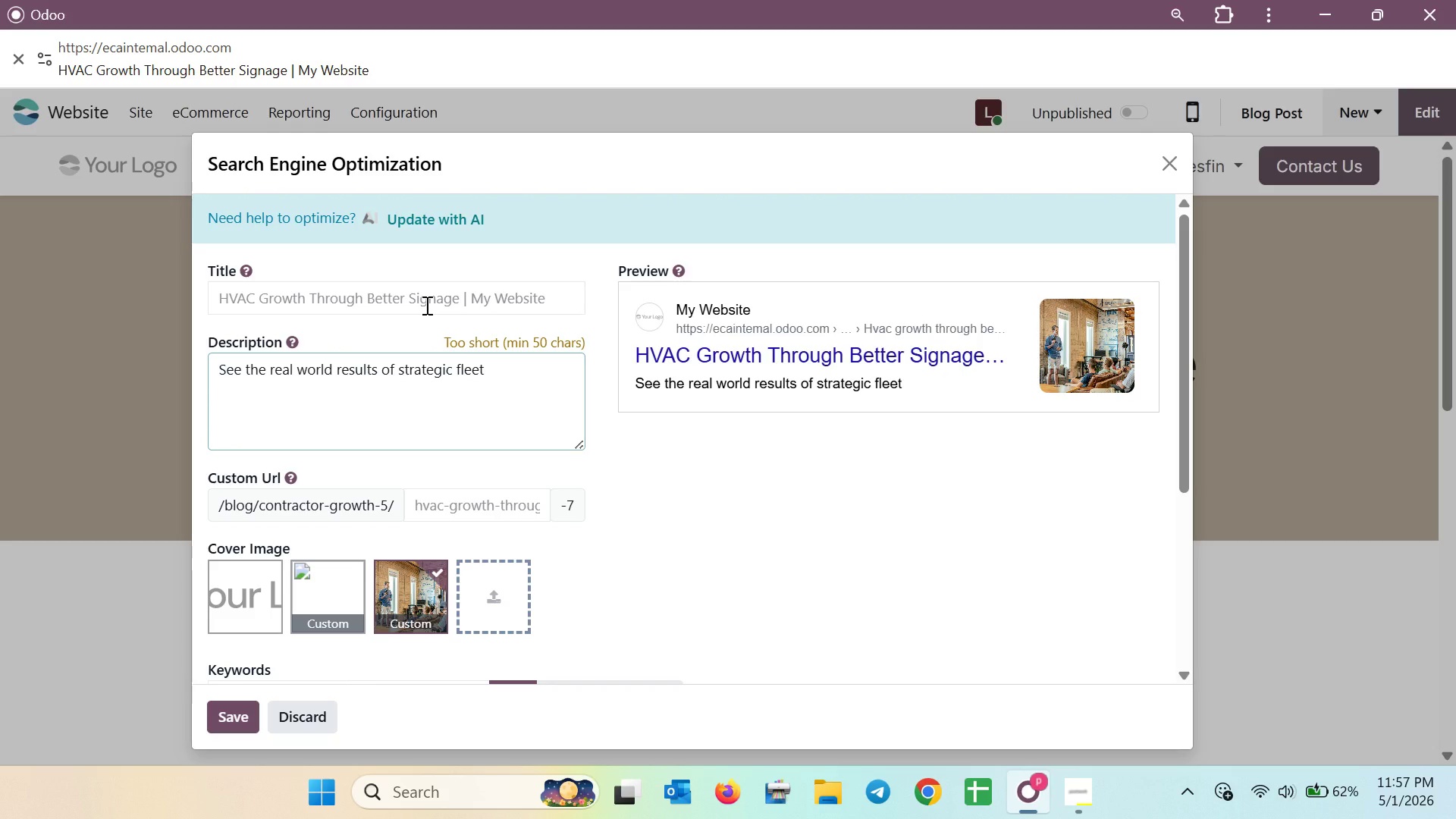 
wait(12.06)
 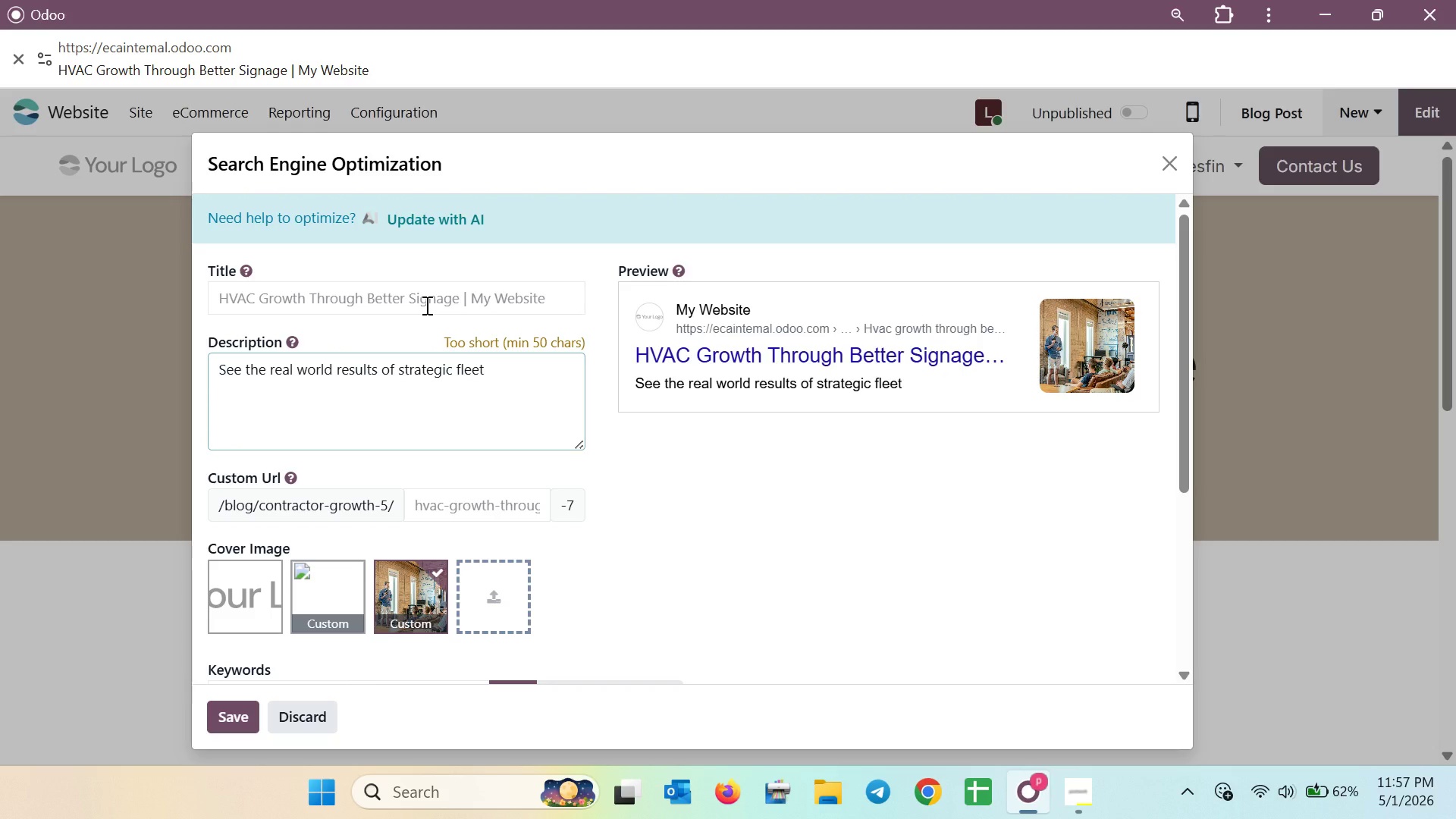 
type(sig)
 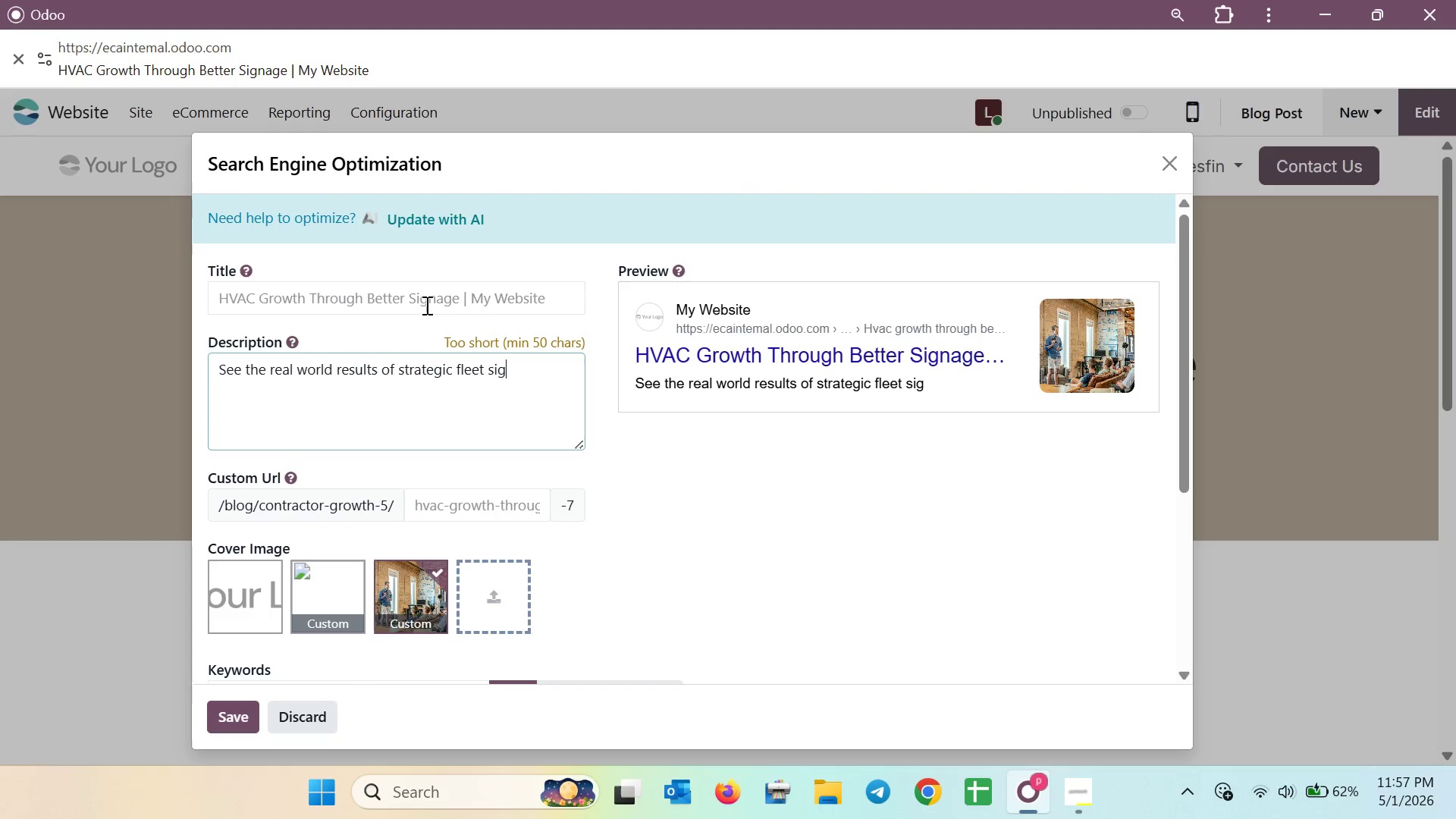 
type(nage.)
 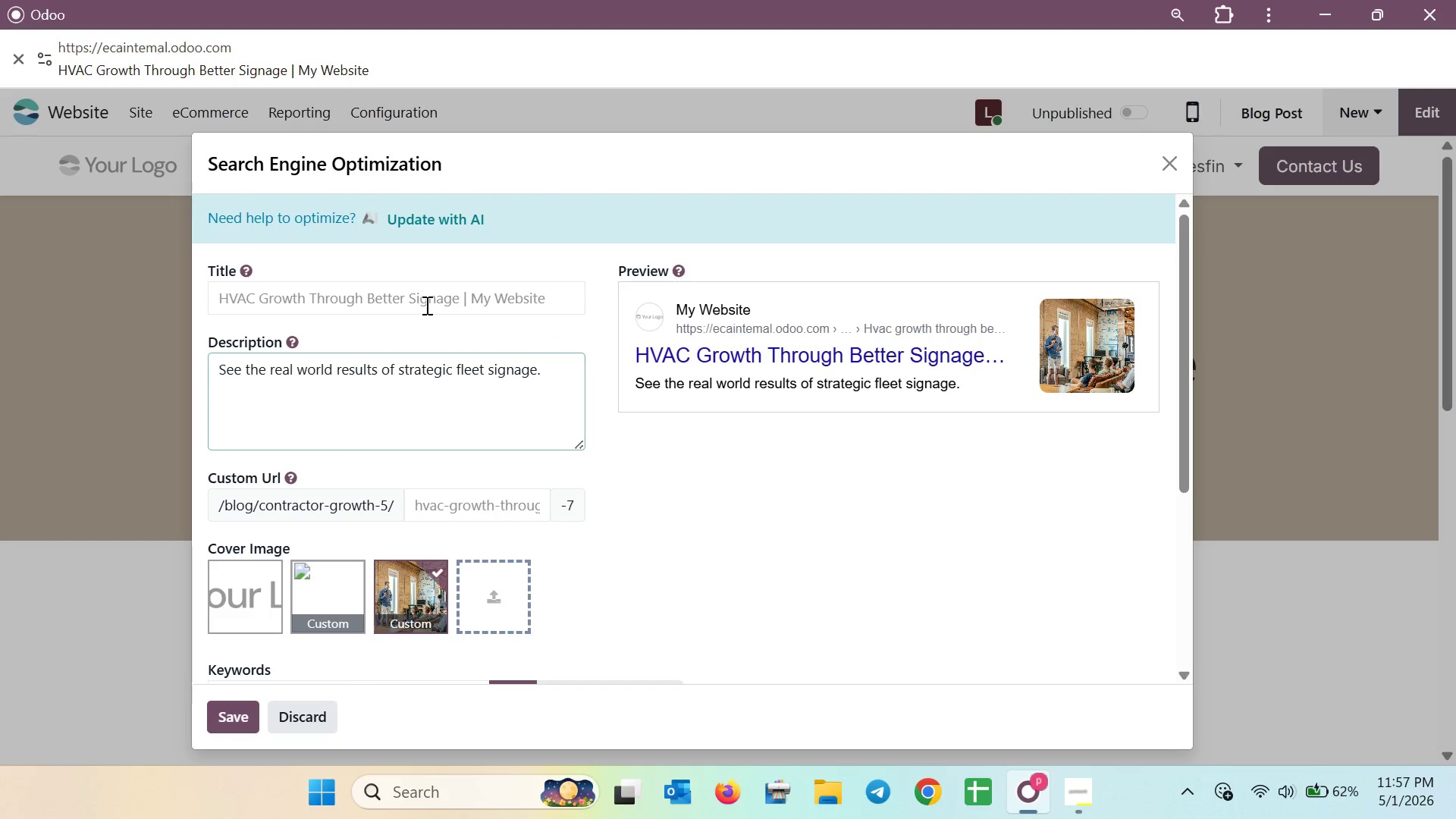 
key(Enter)
 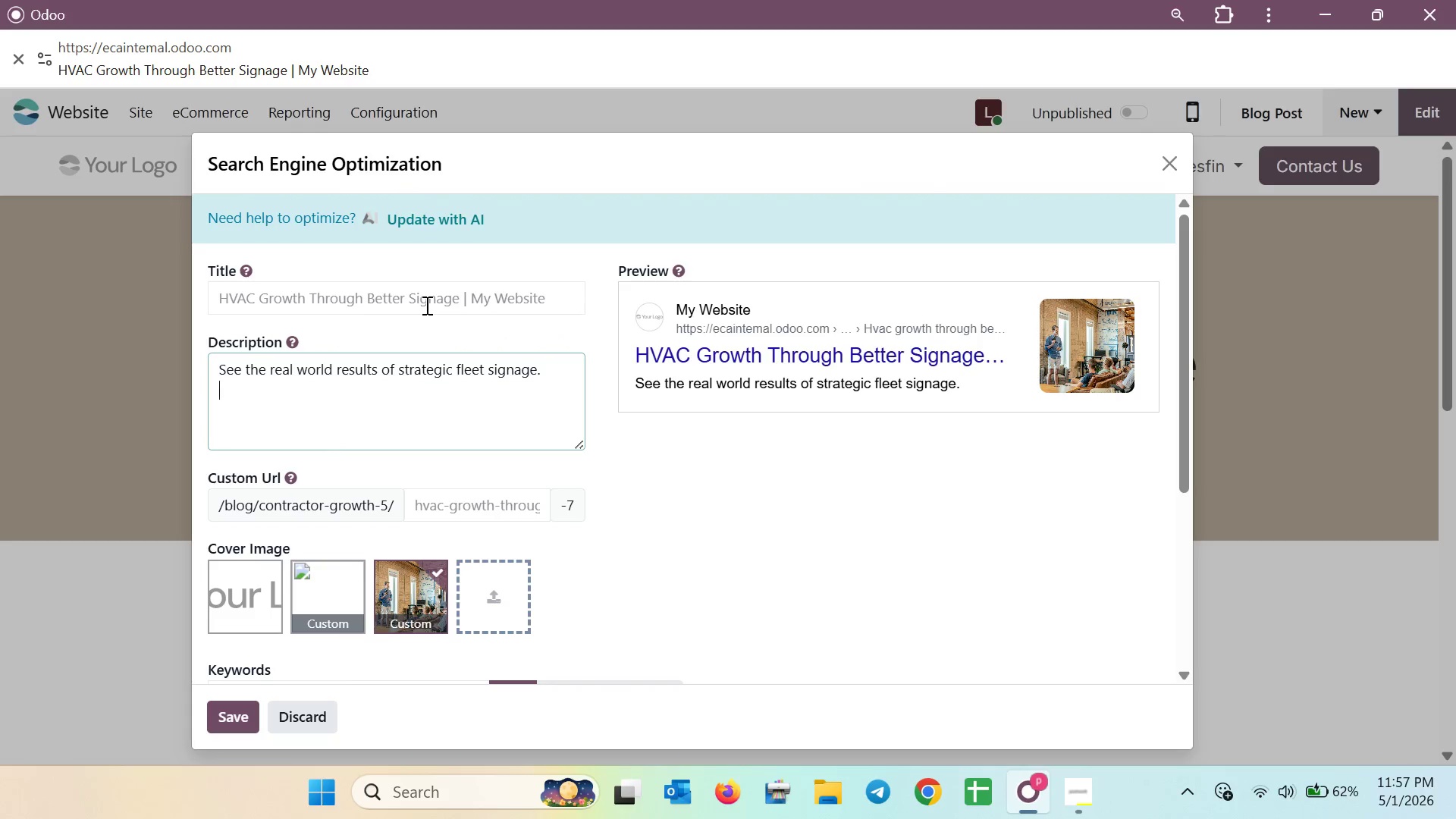 
wait(10.92)
 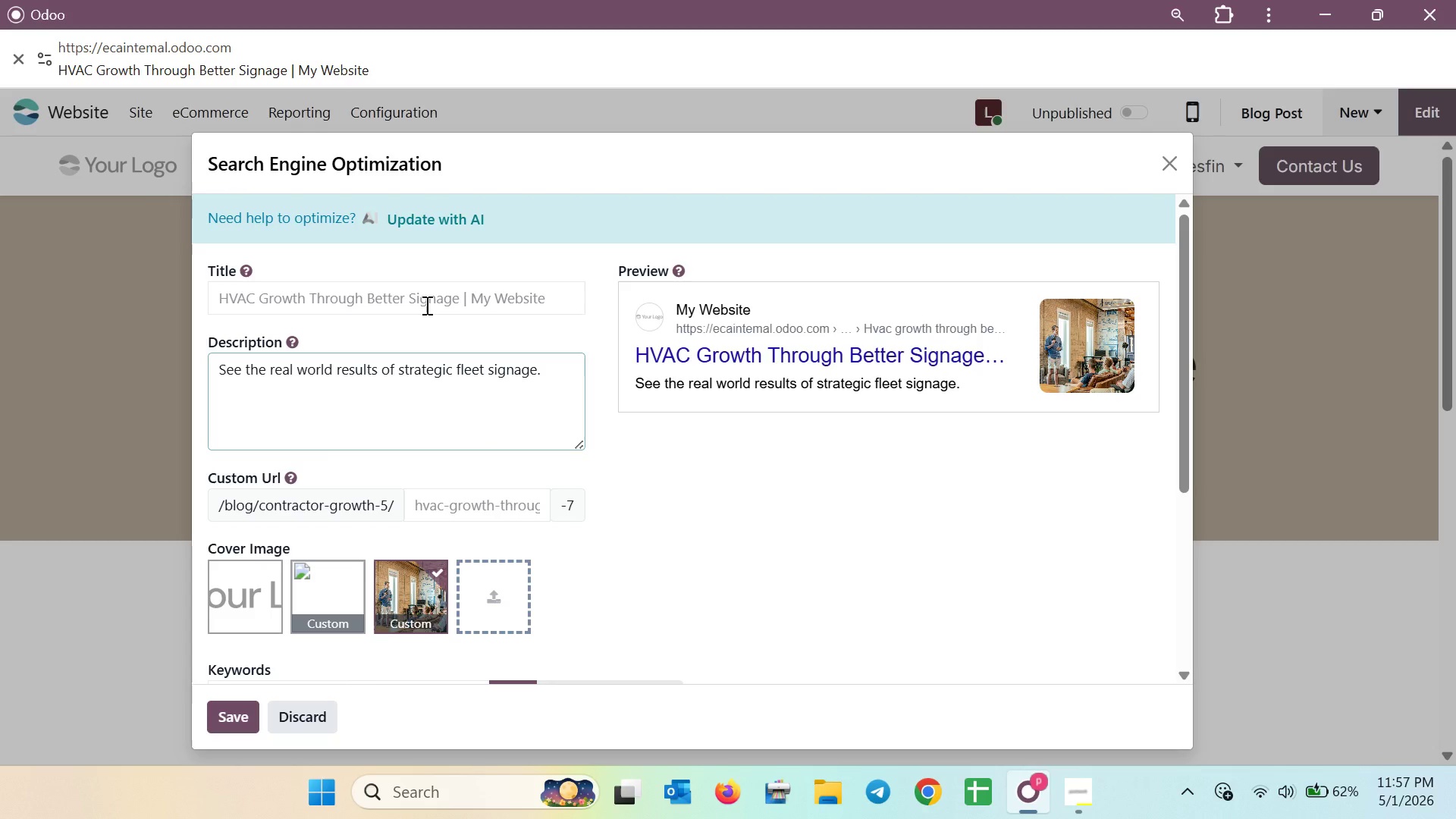 
type(This)
 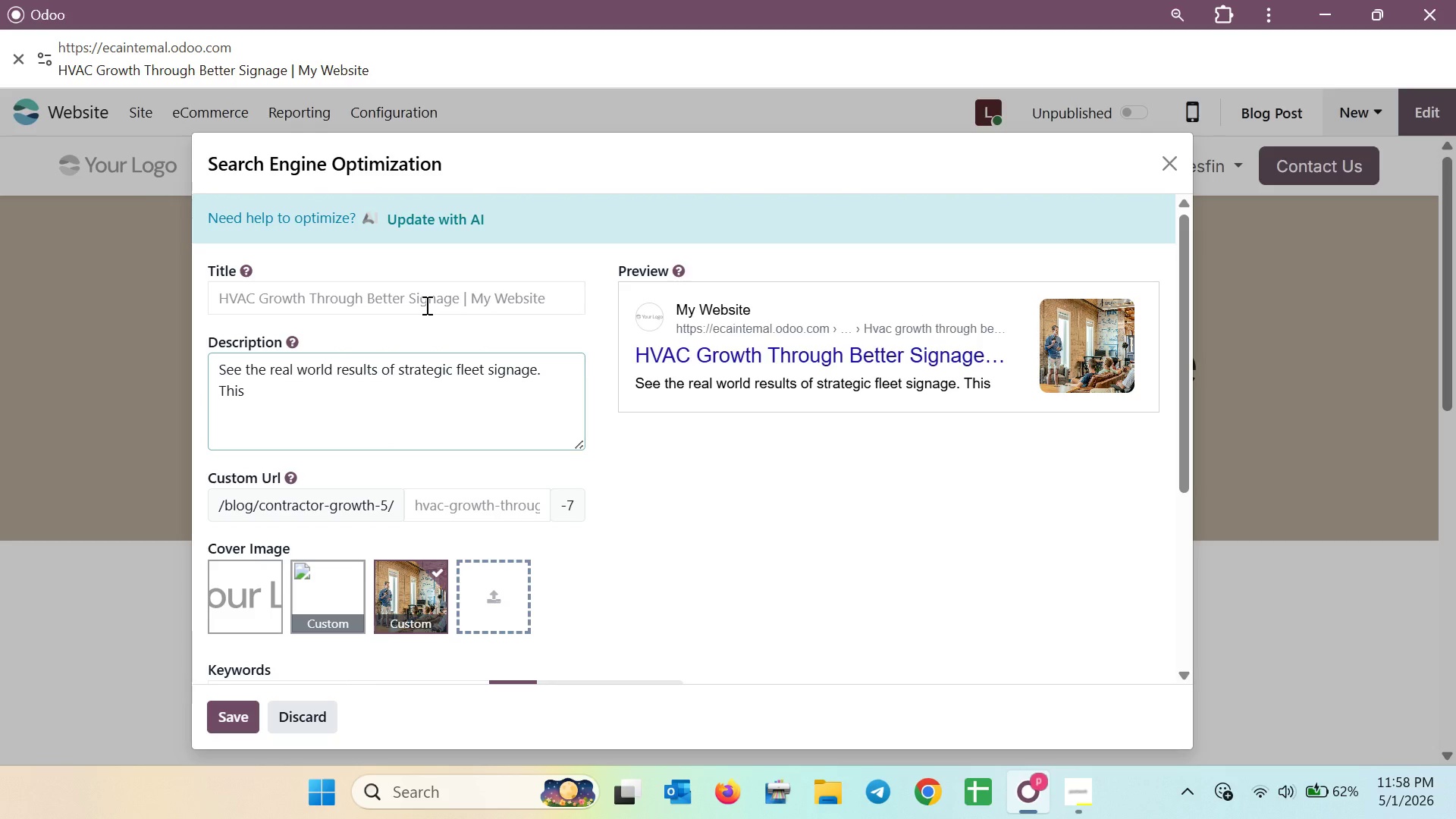 
type( case study )
 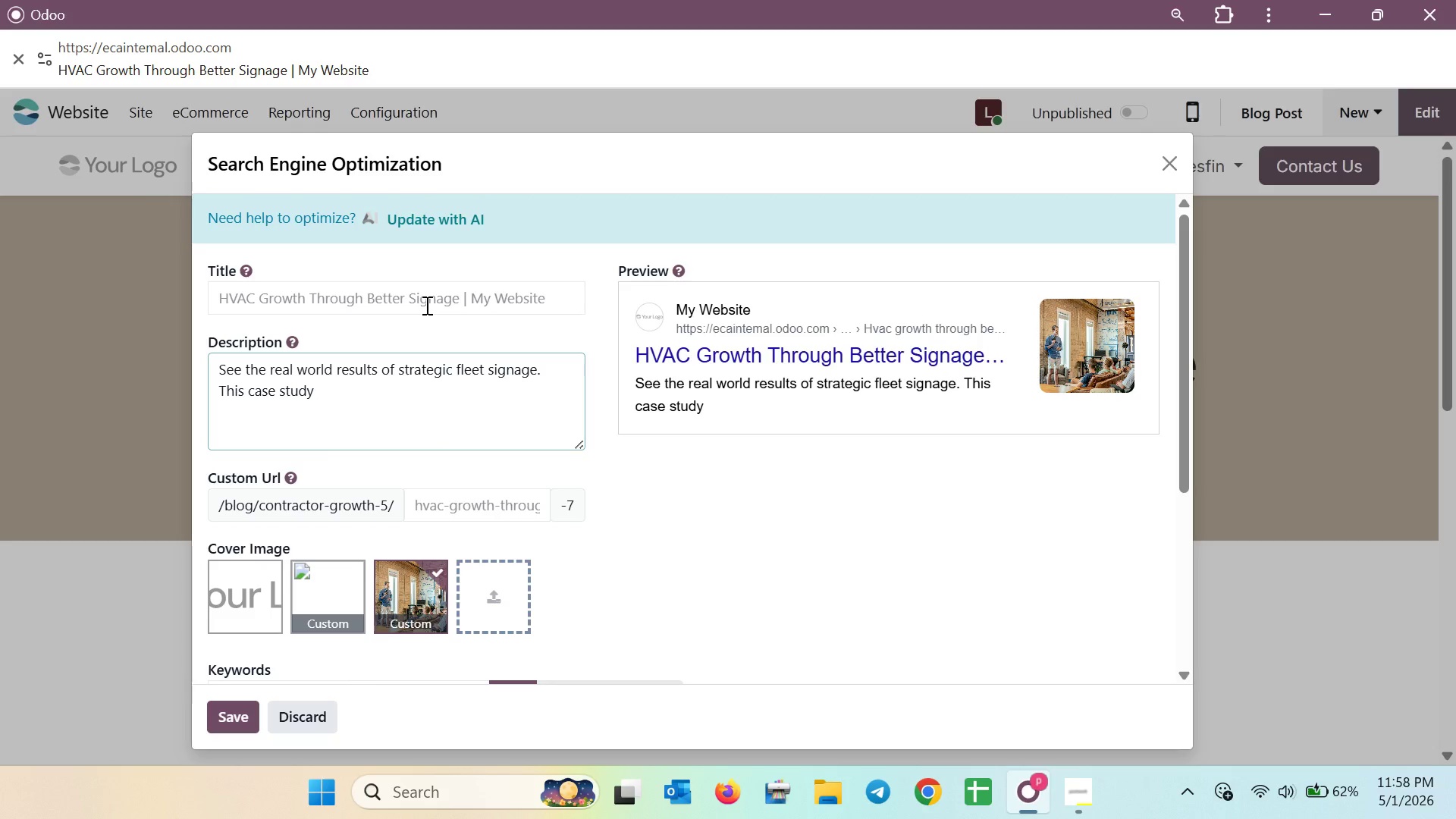 
type(explors how )
 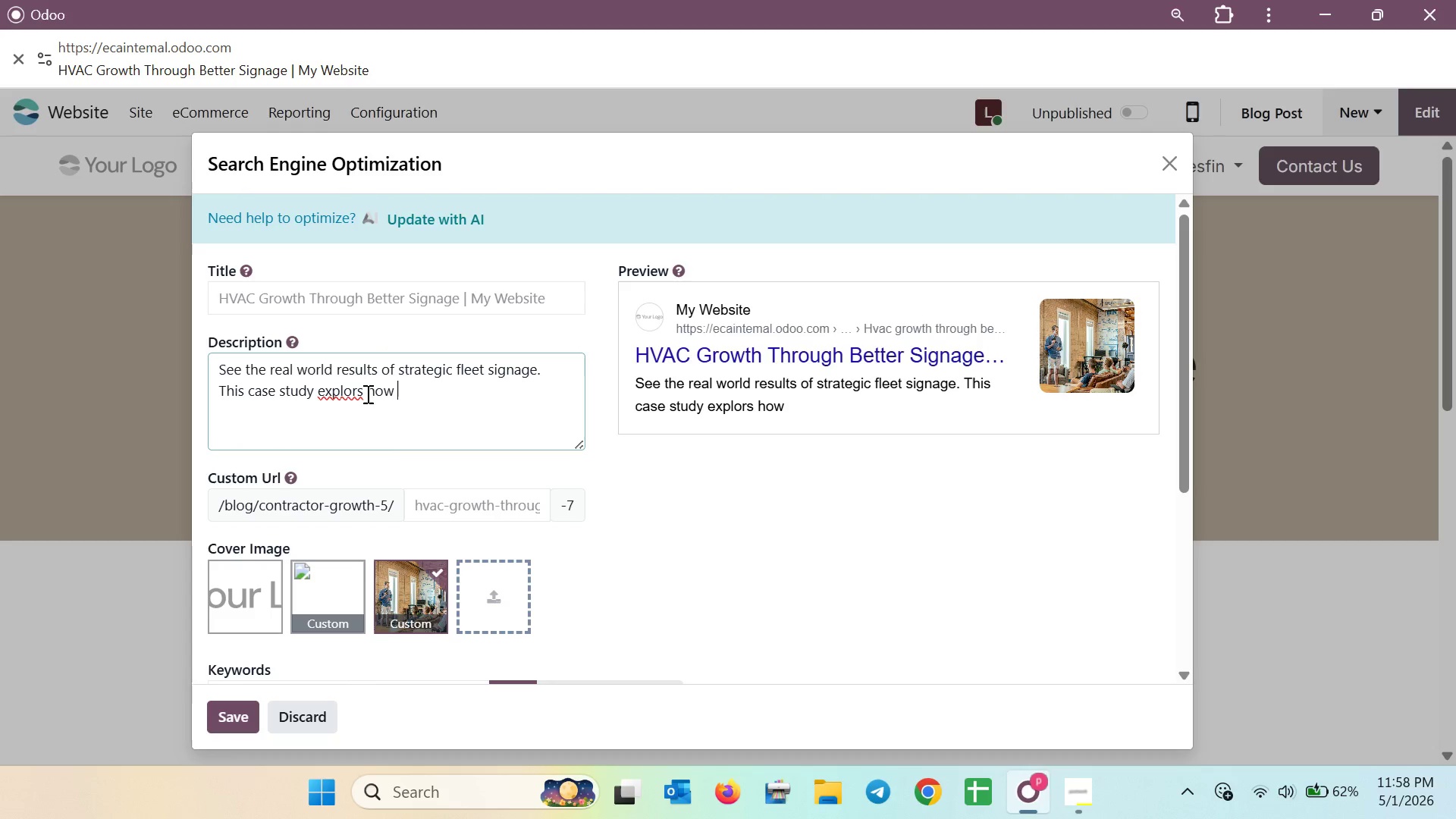 
wait(5.67)
 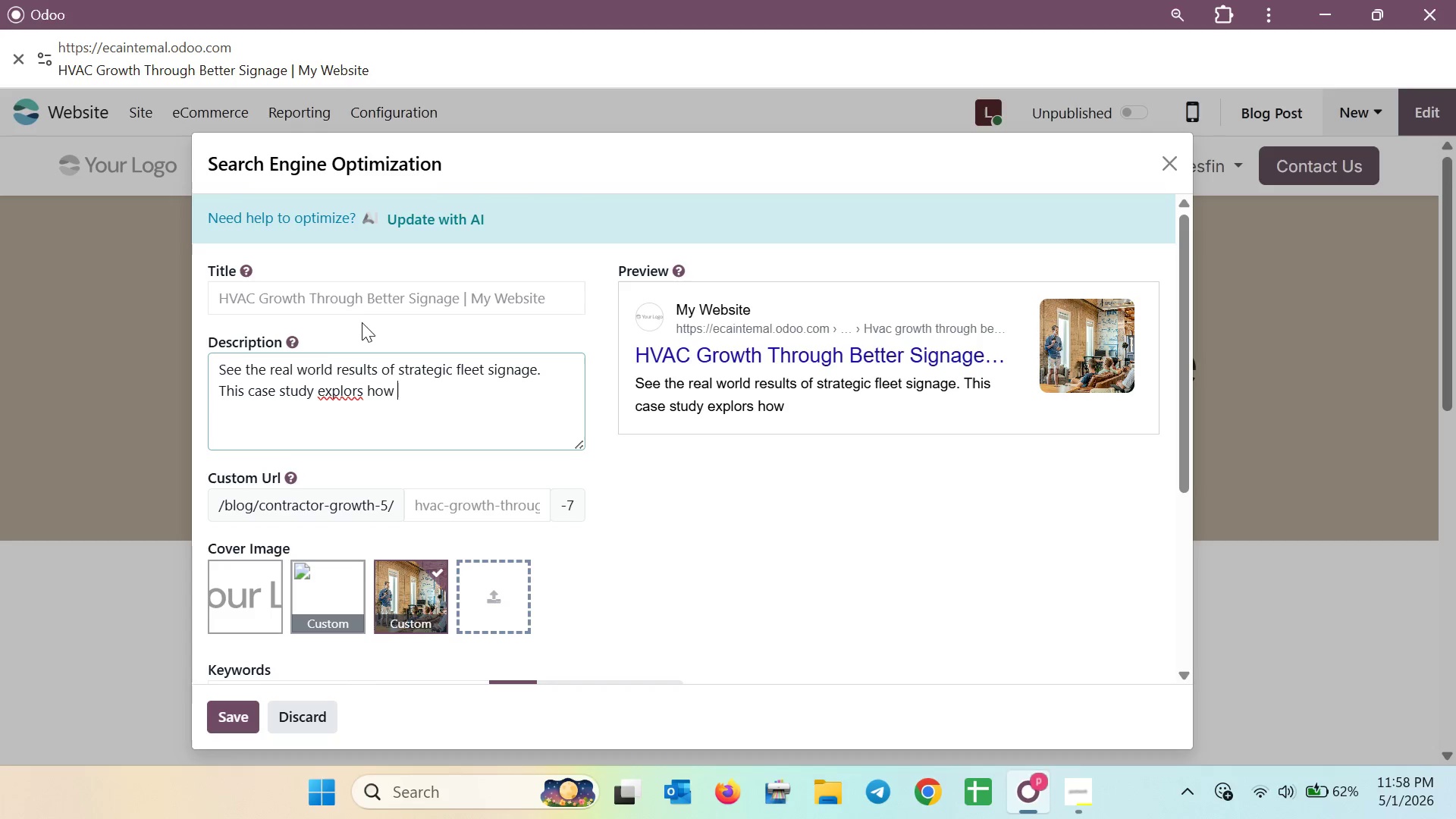 
left_click([356, 397])
 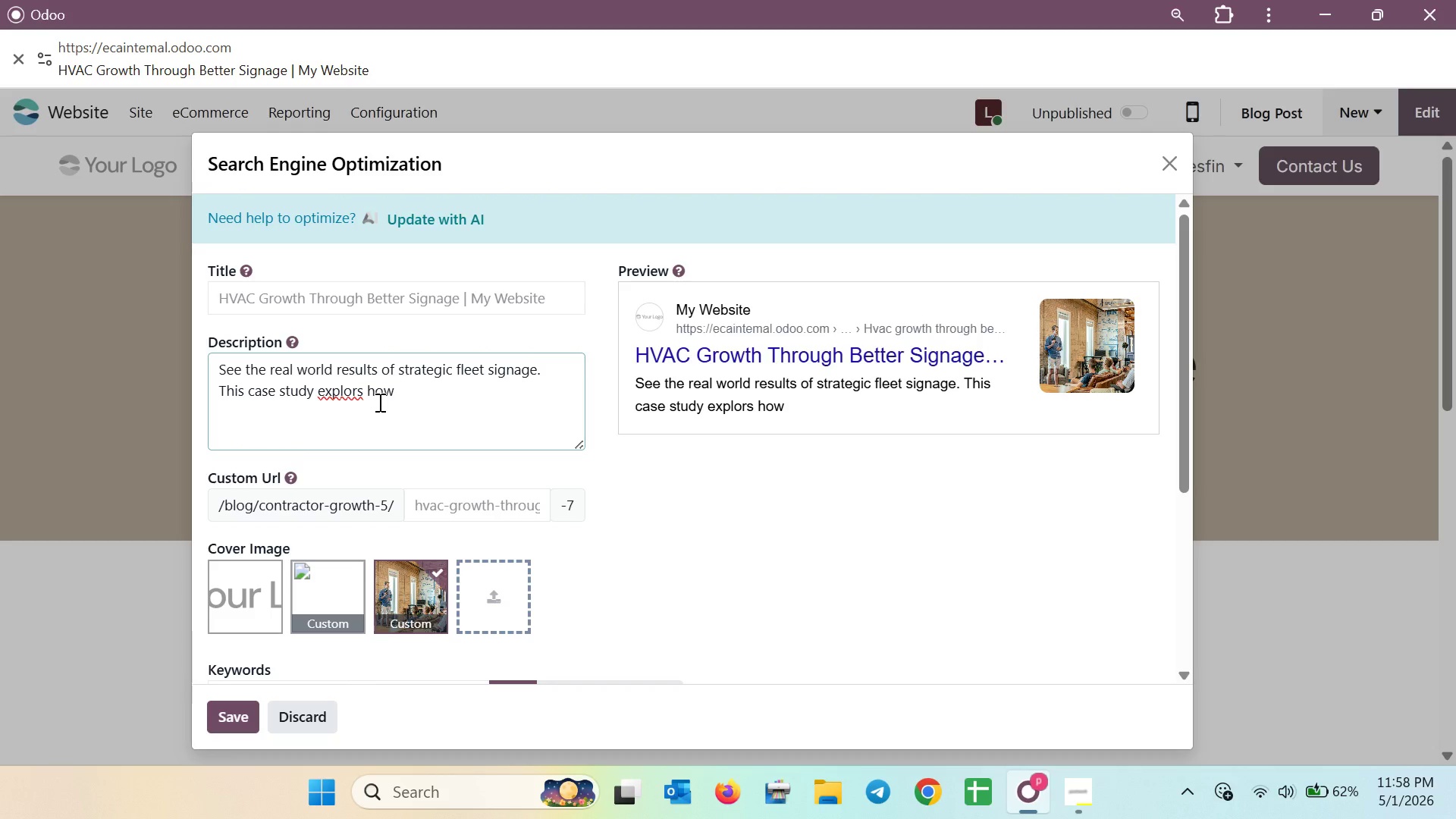 
key(E)
 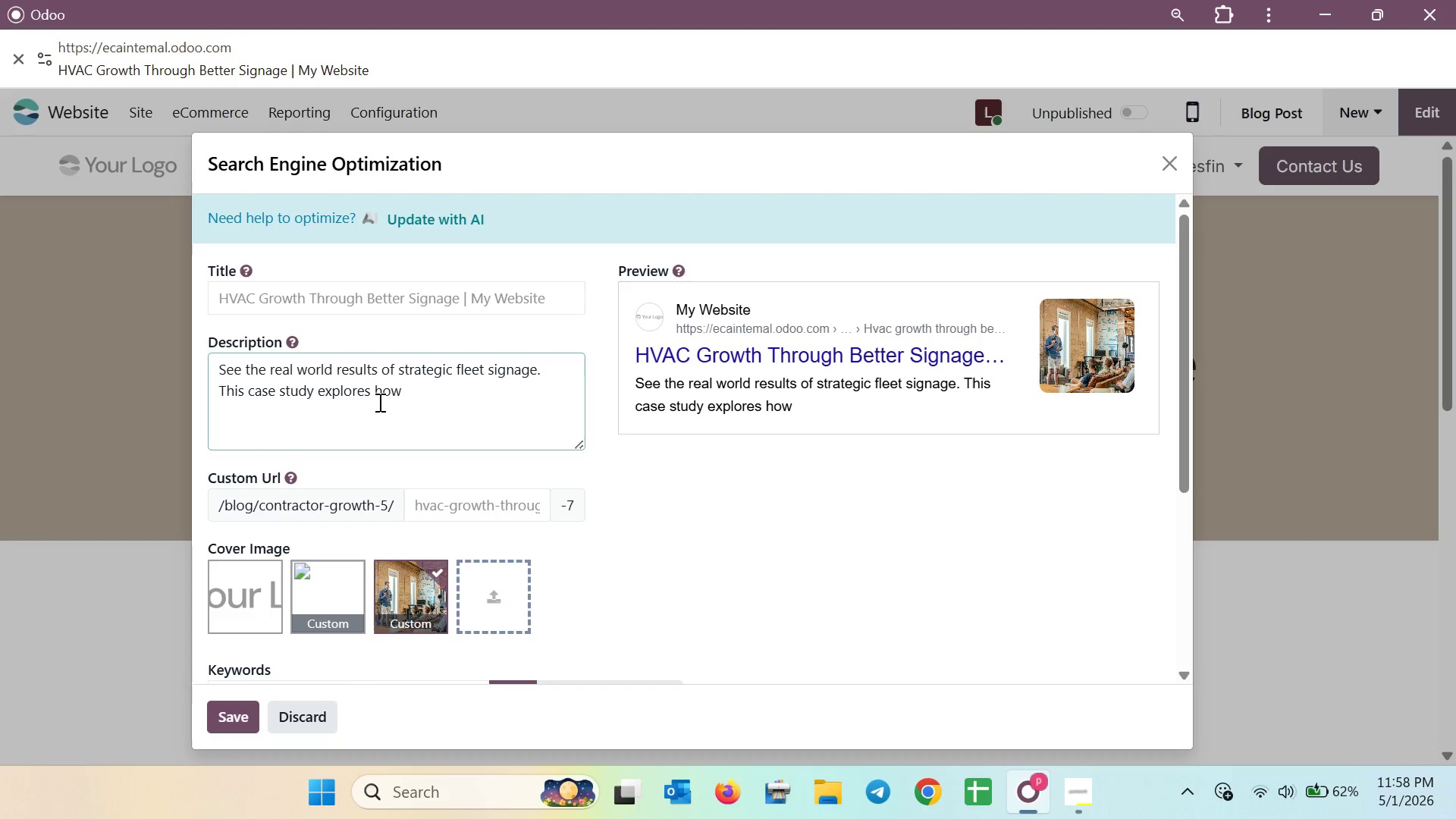 
key(ArrowDown)
 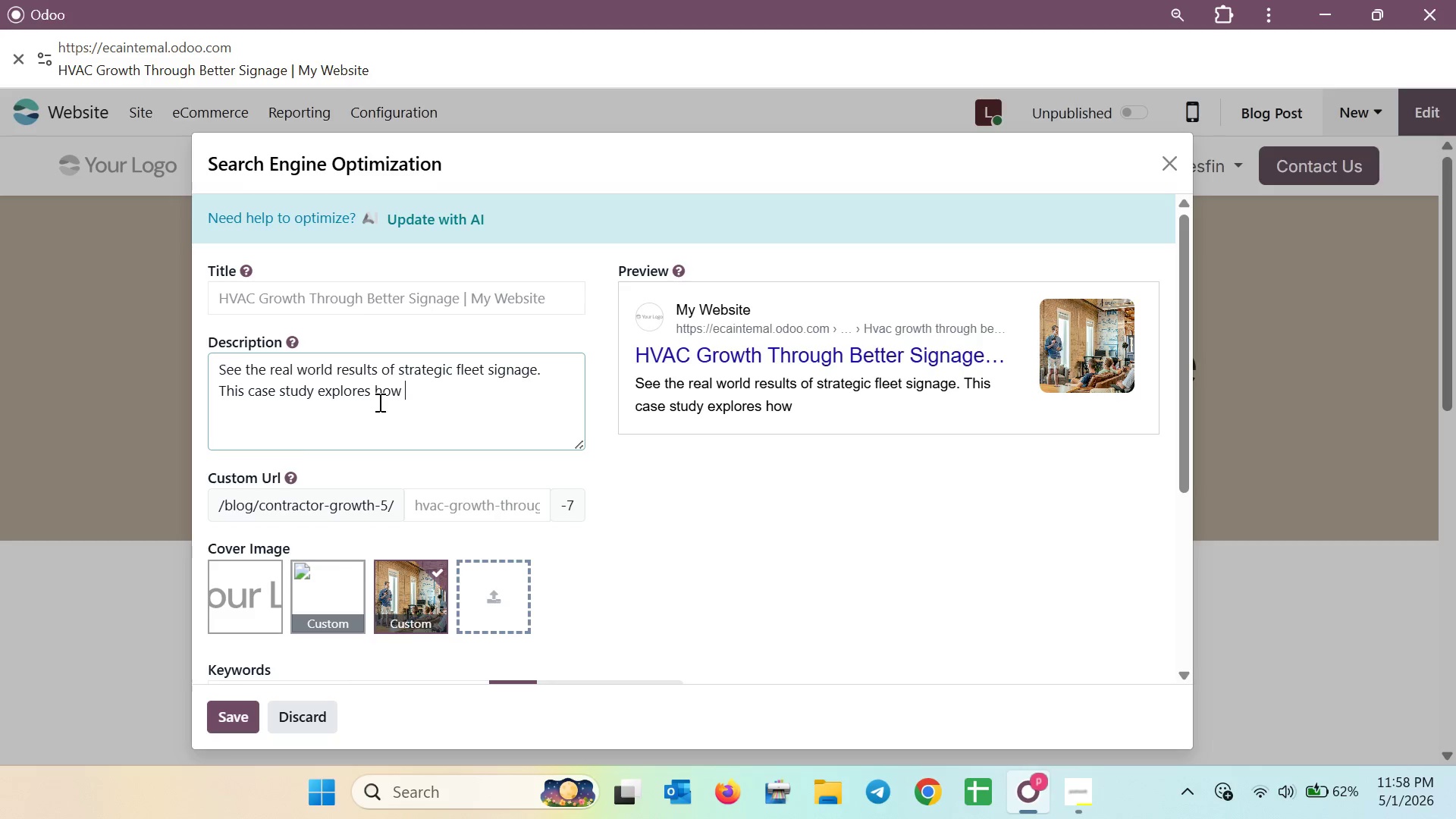 
type(one HVA)
 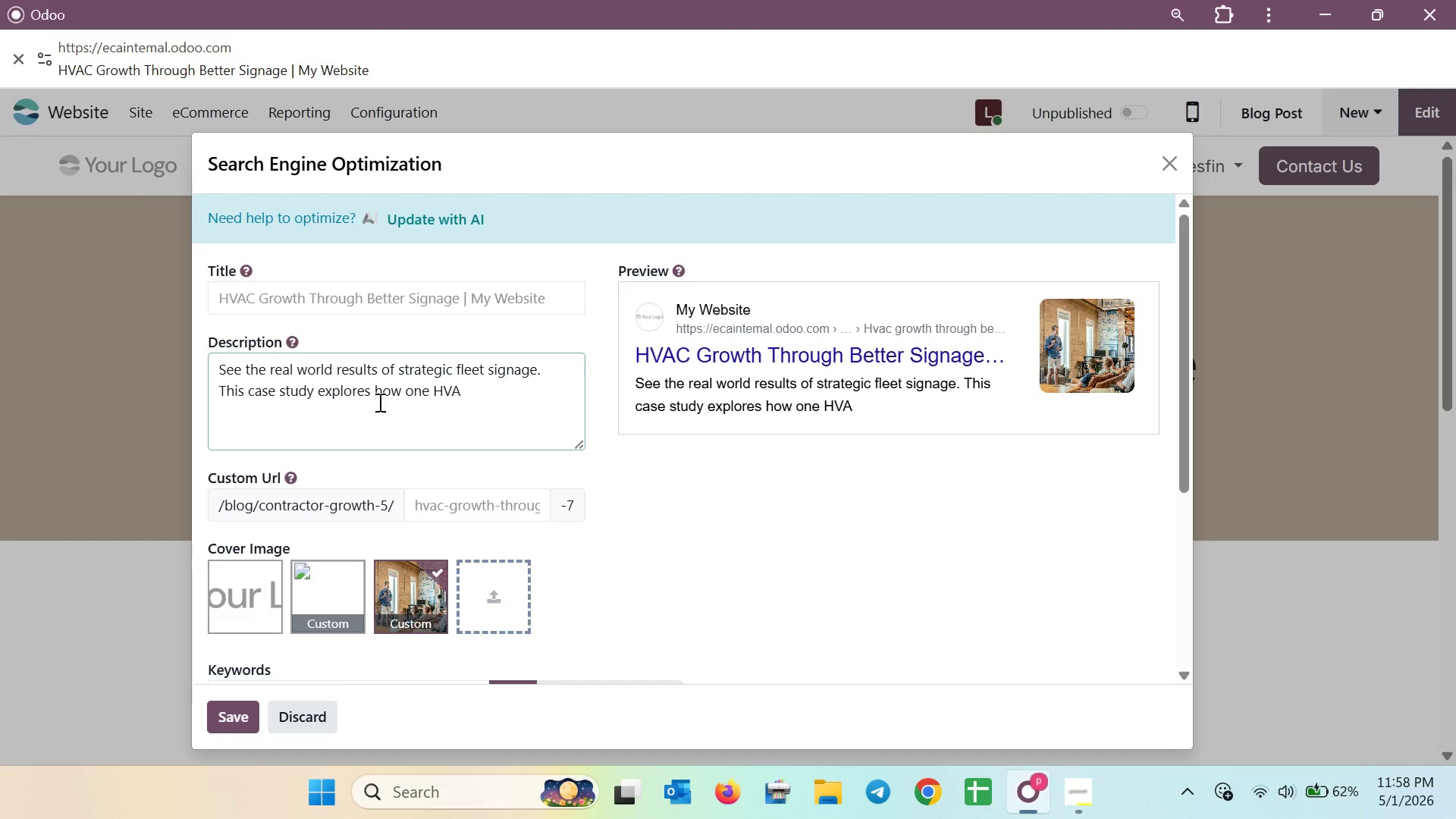 
key(Shift+C)
 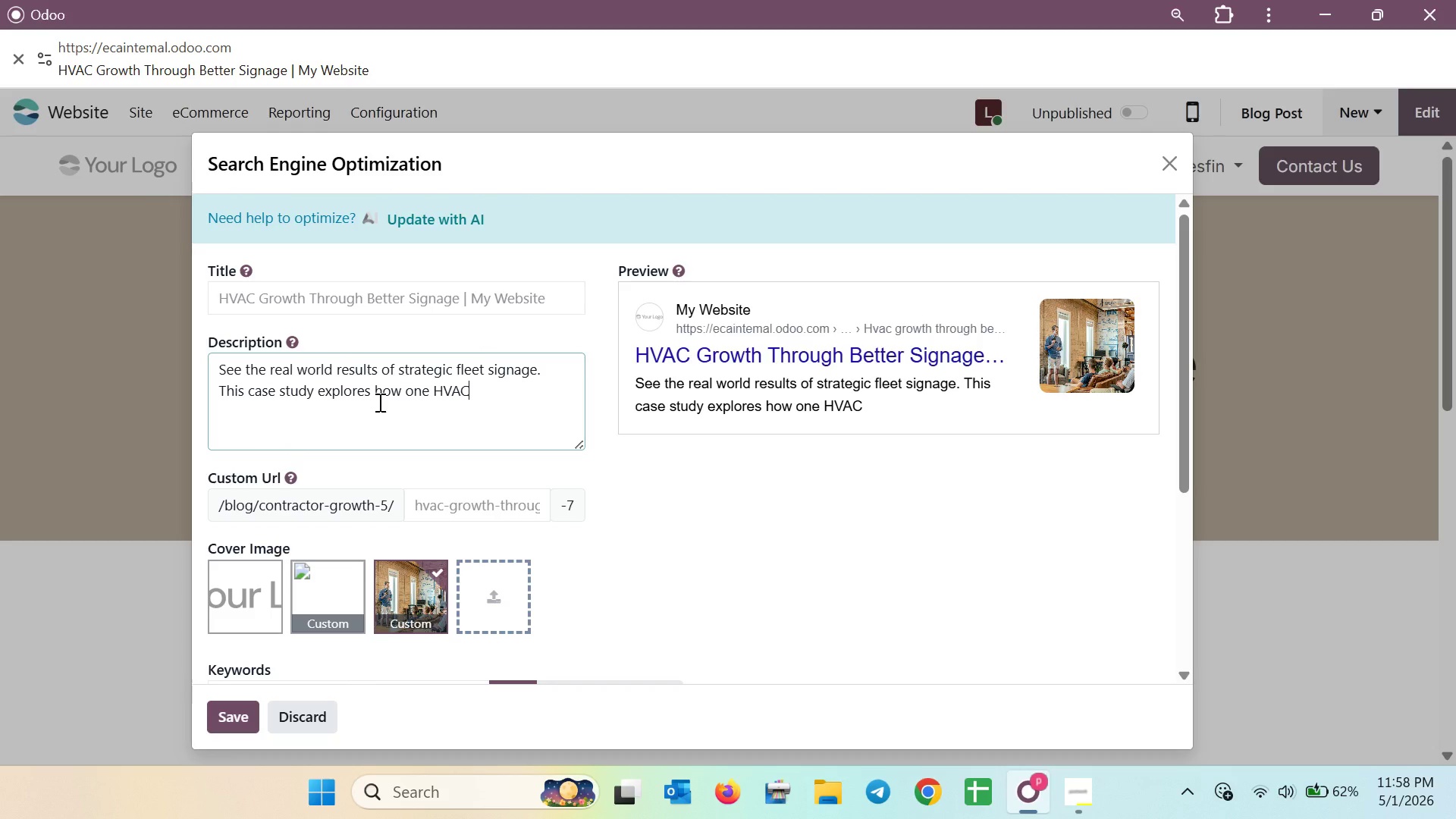 
type(contra)
 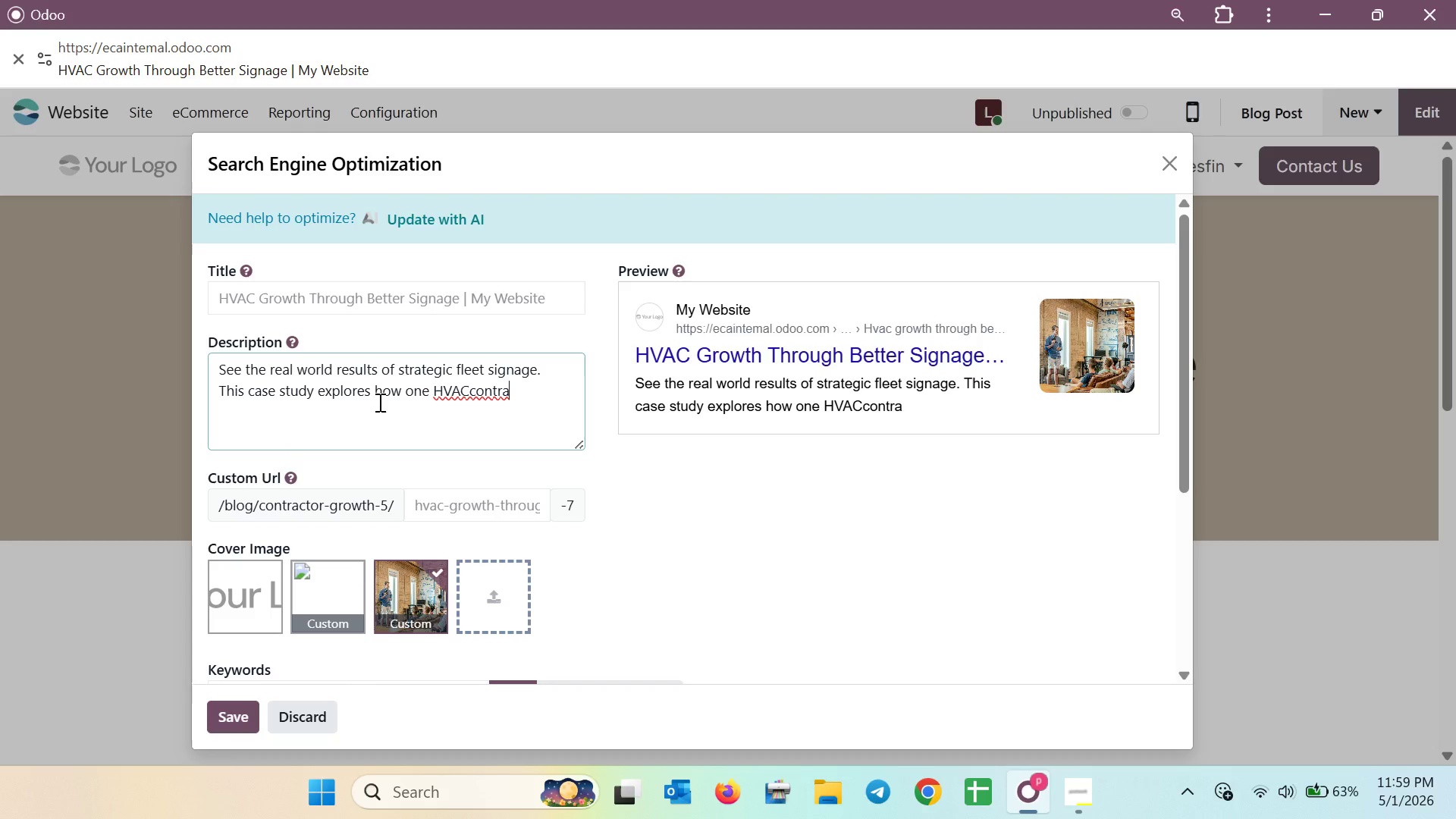 
wait(28.52)
 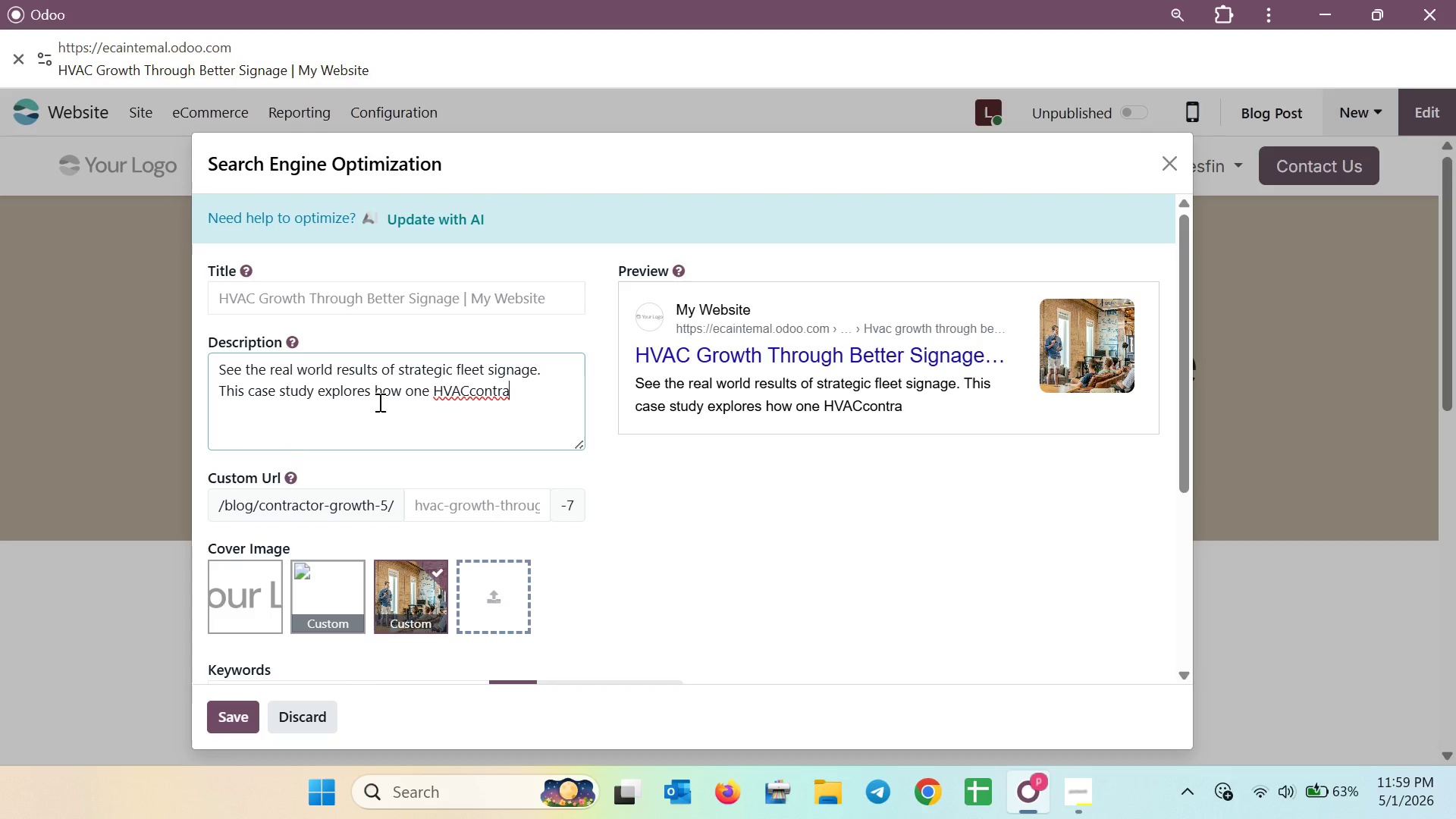 
key(ArrowLeft)
 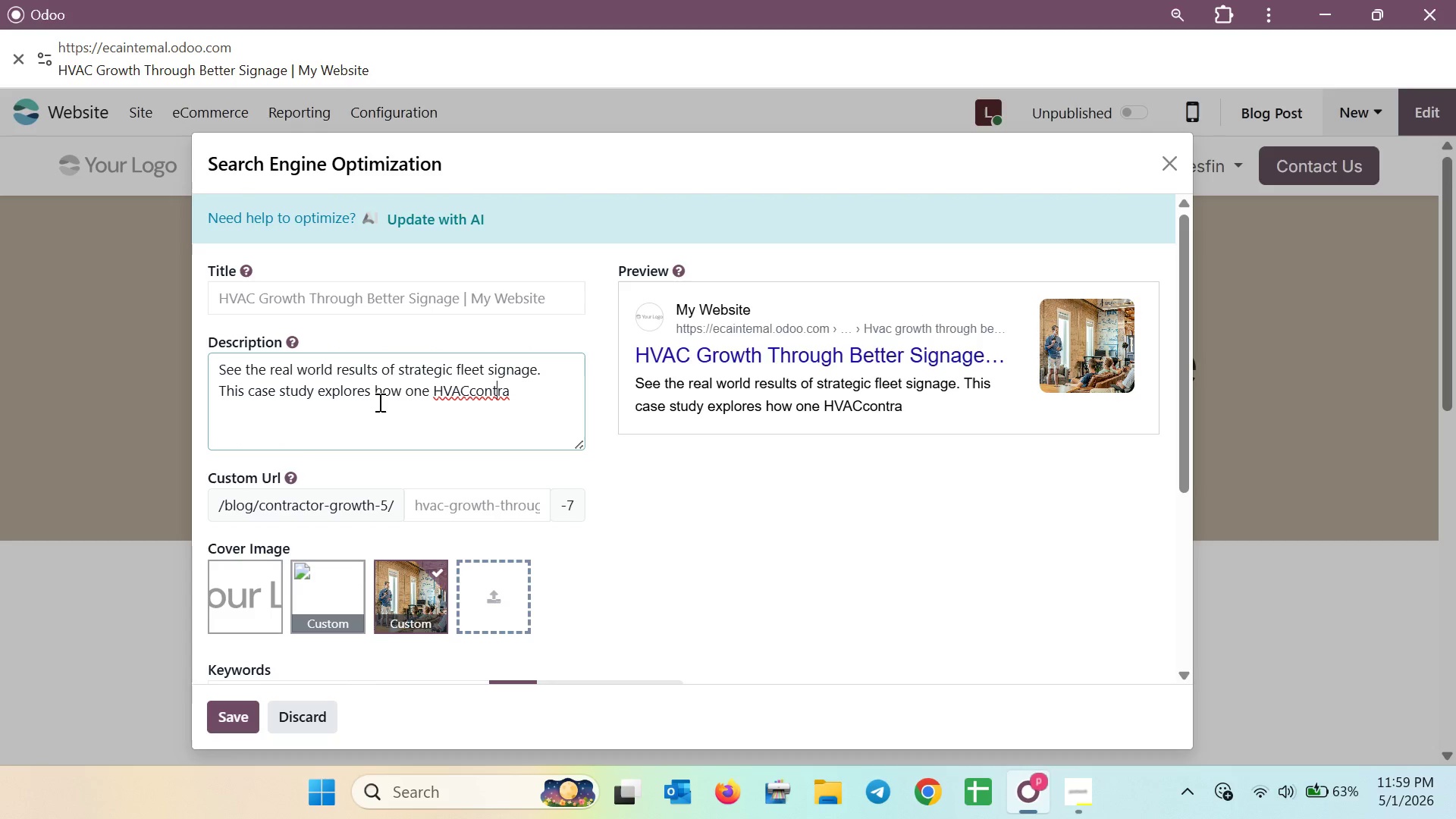 
key(ArrowLeft)
 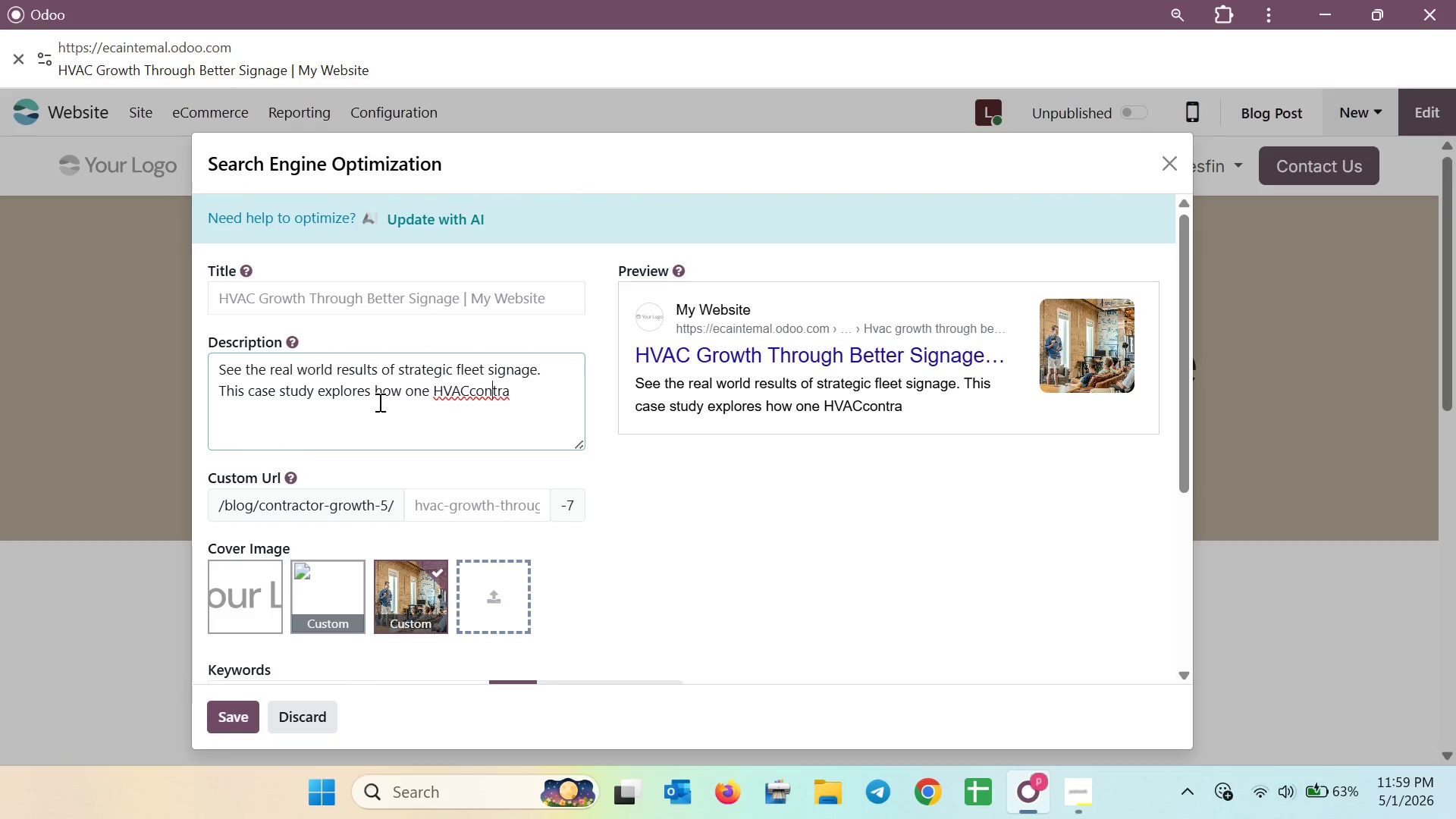 
key(ArrowLeft)
 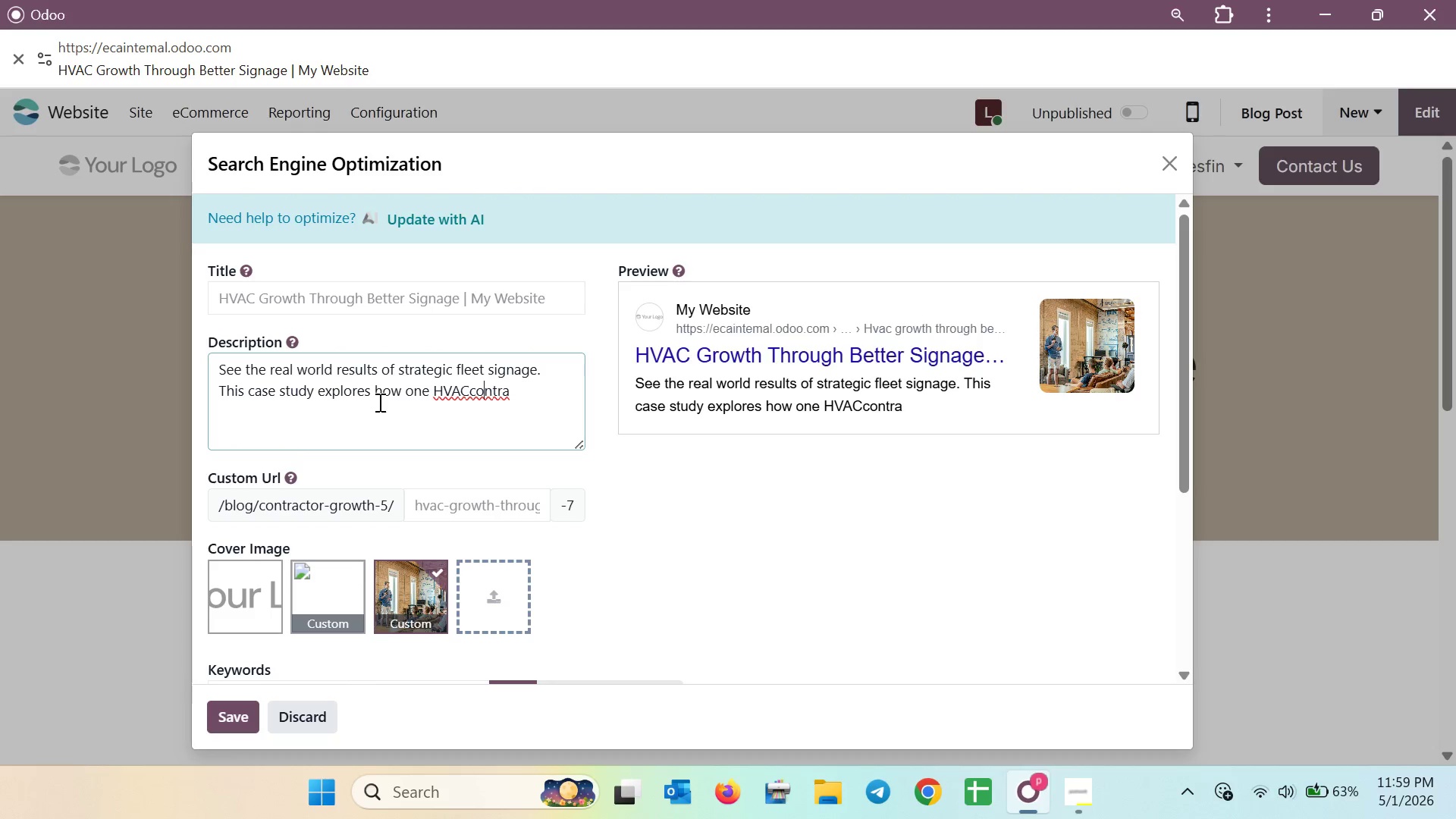 
key(ArrowLeft)
 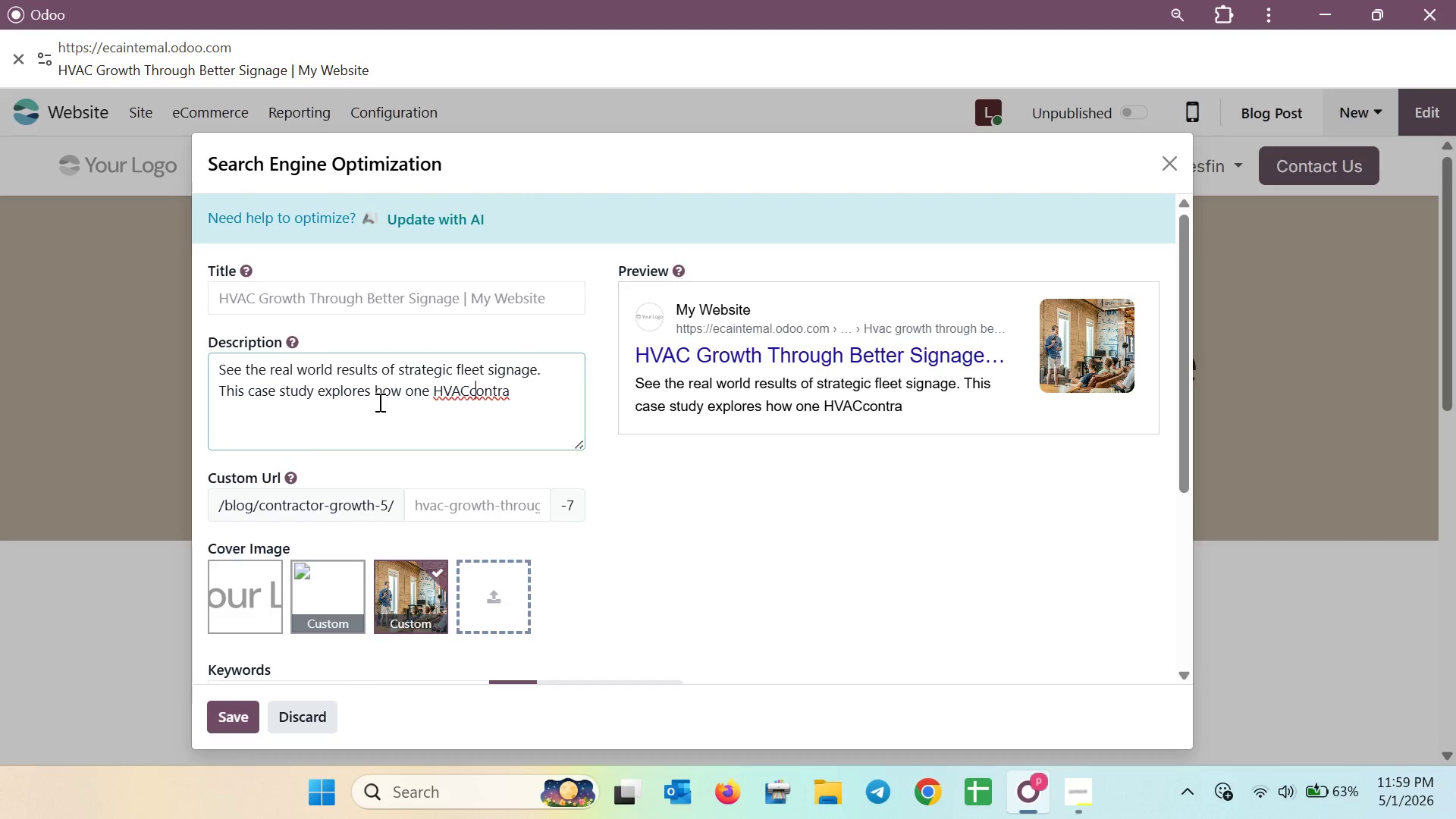 
key(ArrowLeft)
 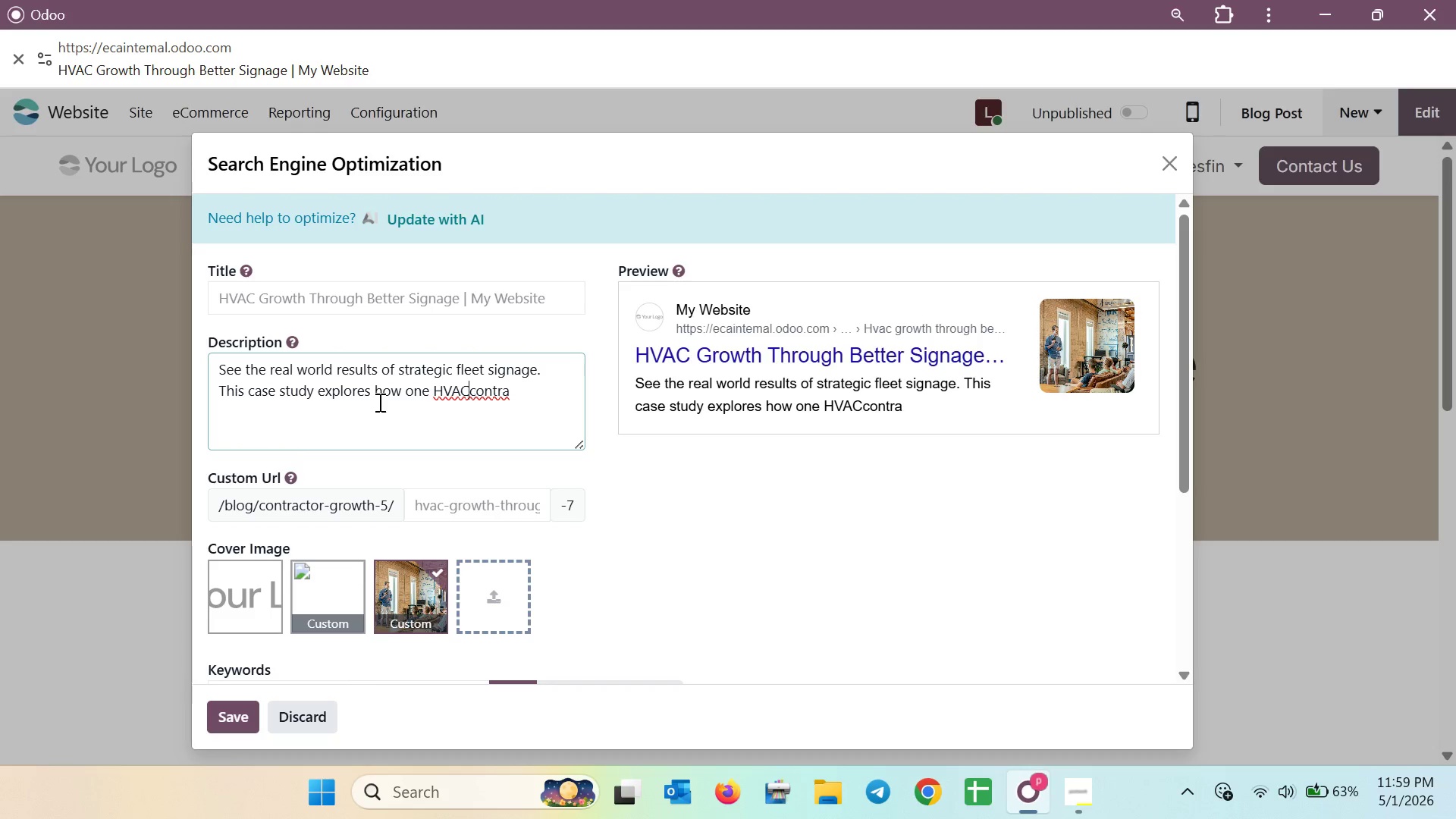 
key(ArrowLeft)
 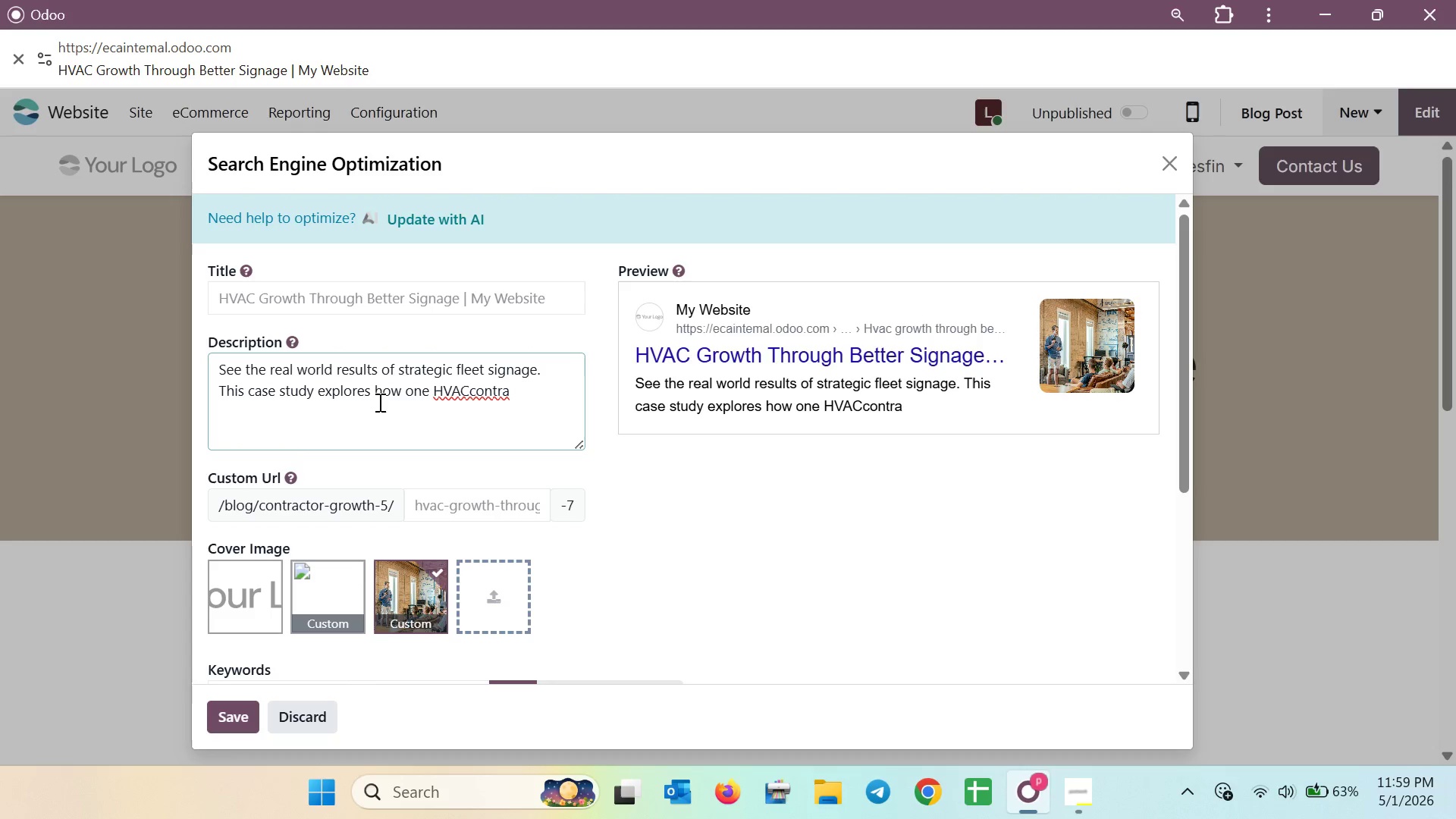 
key(Space)
 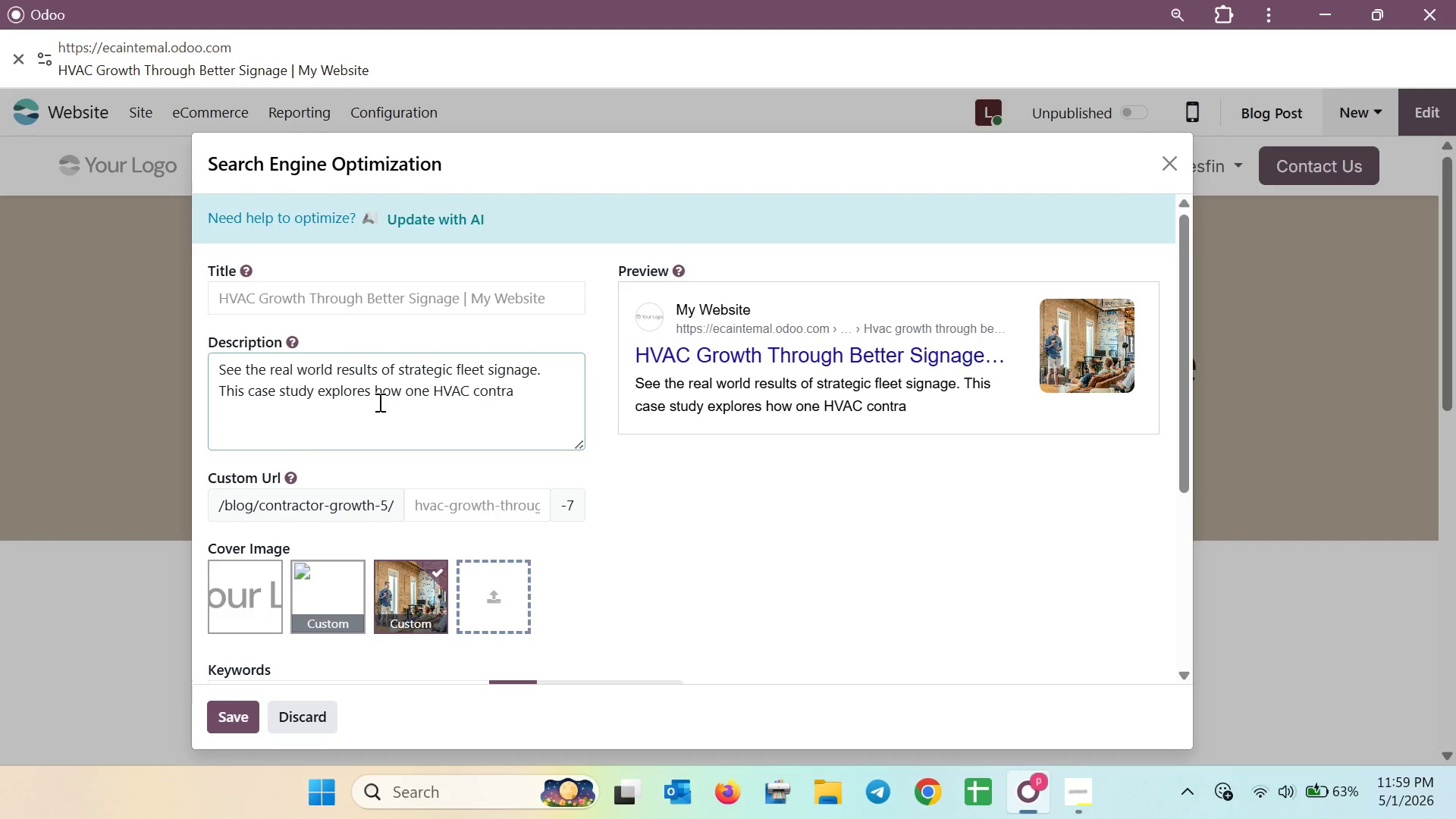 
key(ArrowDown)
 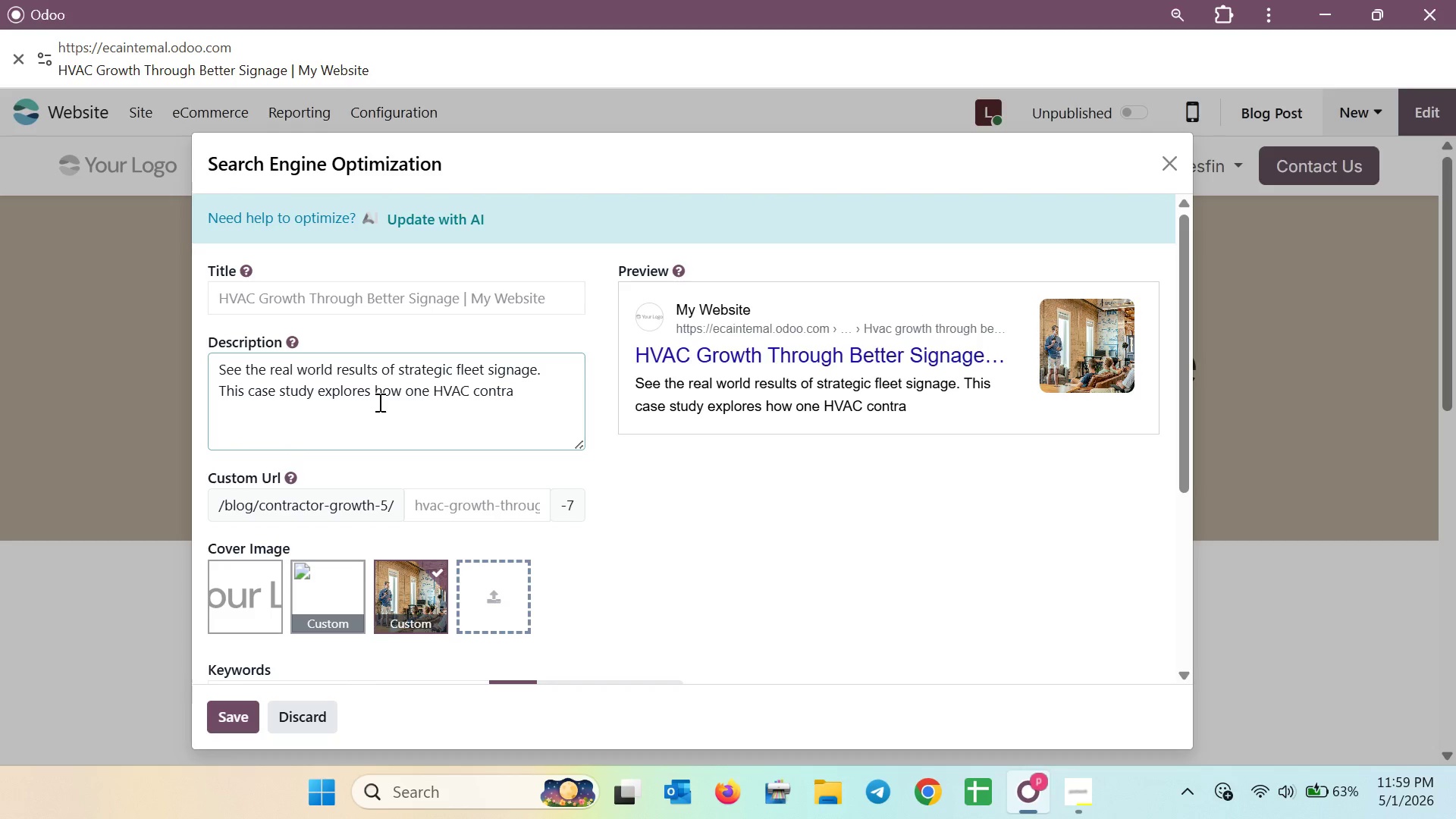 
wait(6.55)
 